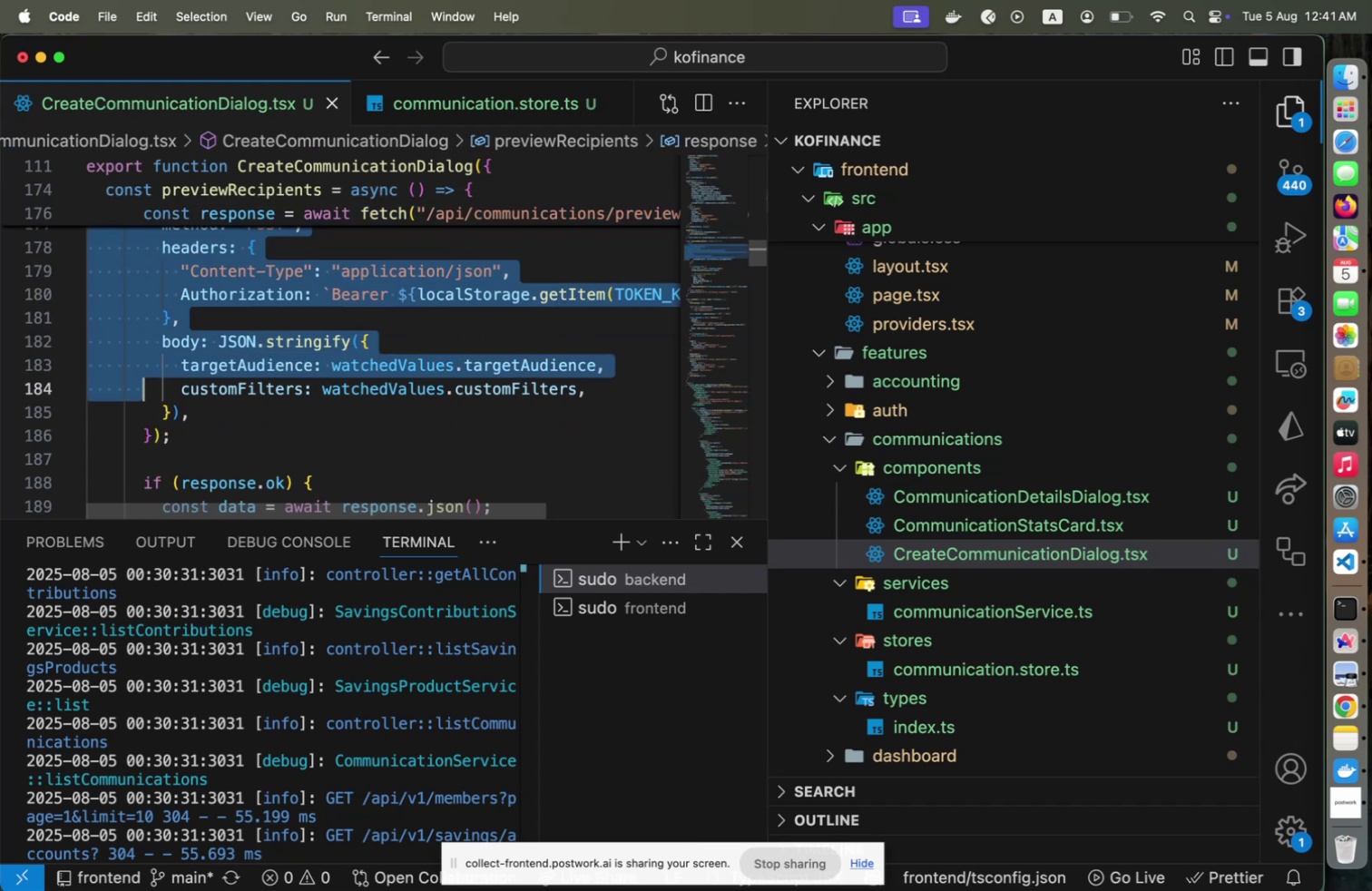 
key(Shift+ArrowDown)
 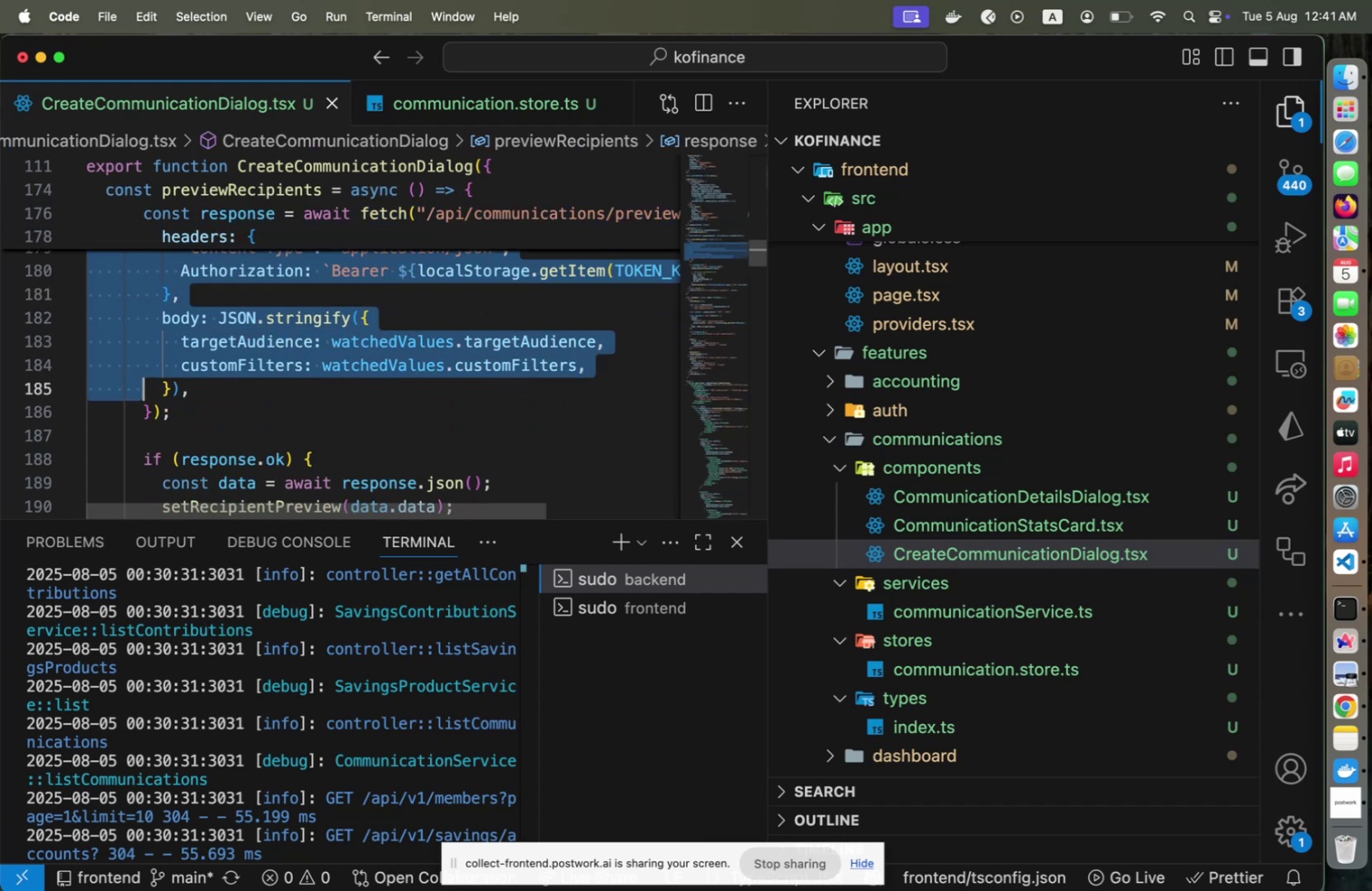 
key(Shift+ArrowDown)
 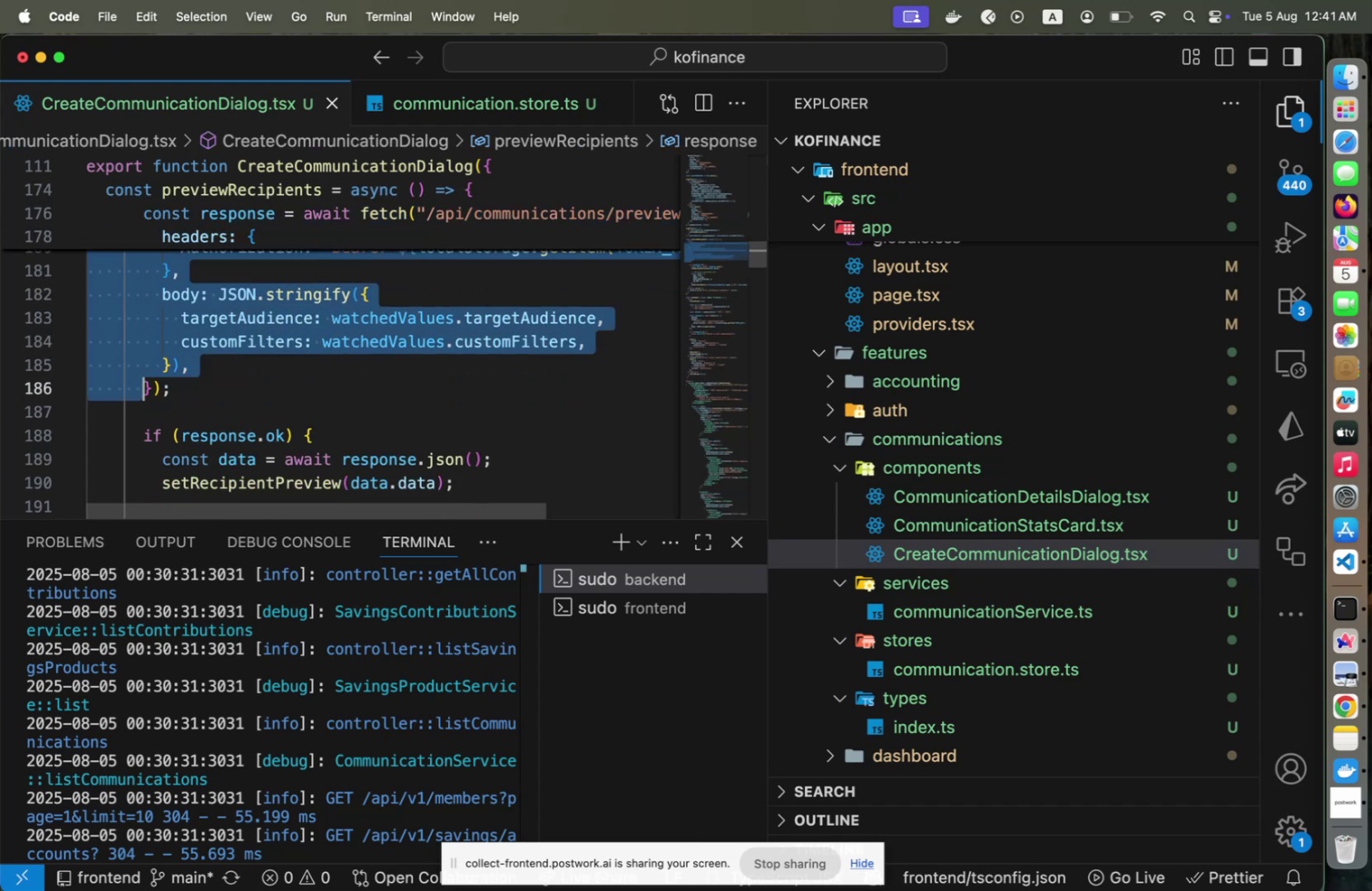 
key(Shift+End)
 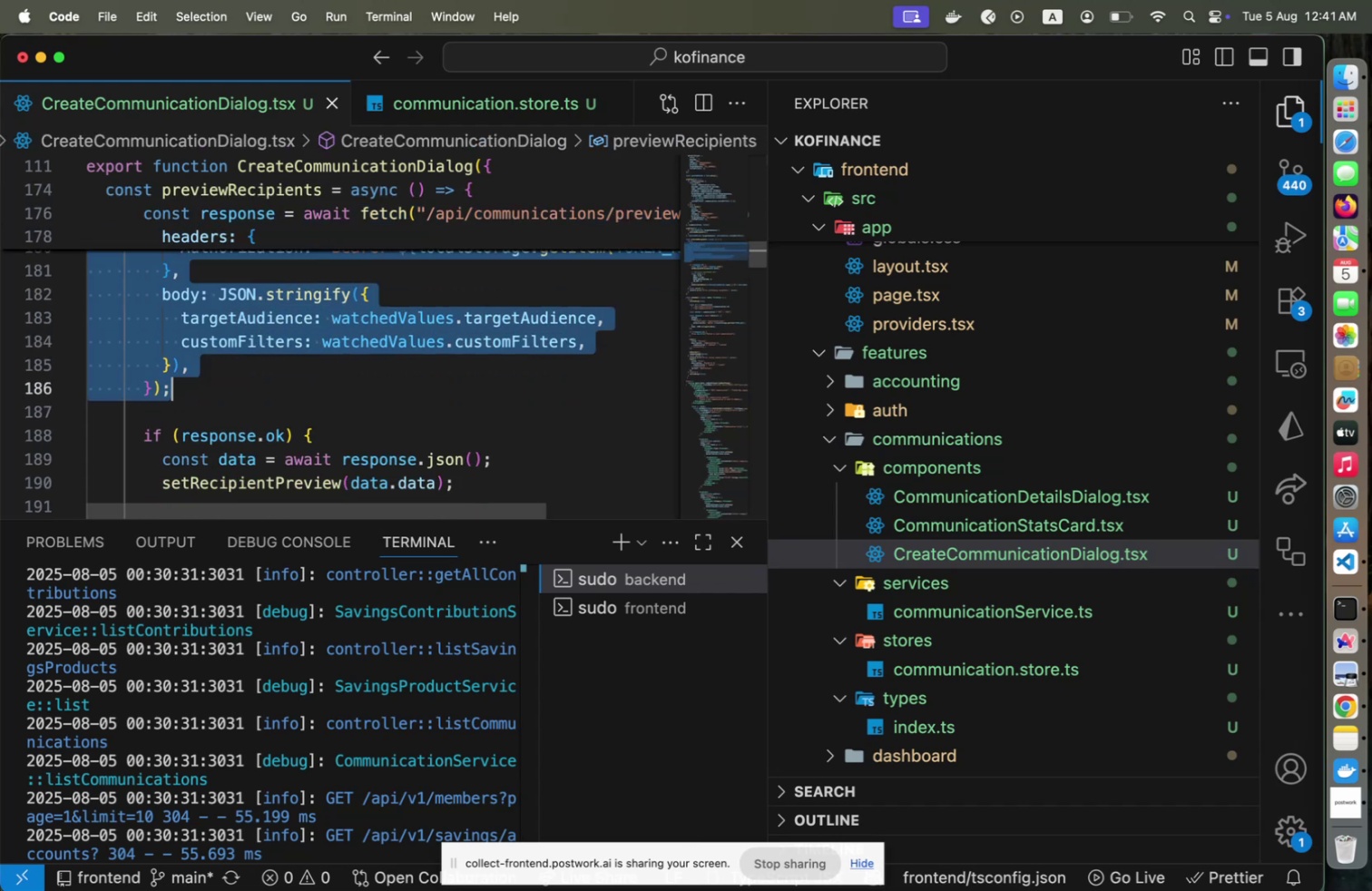 
key(Meta+Slash)
 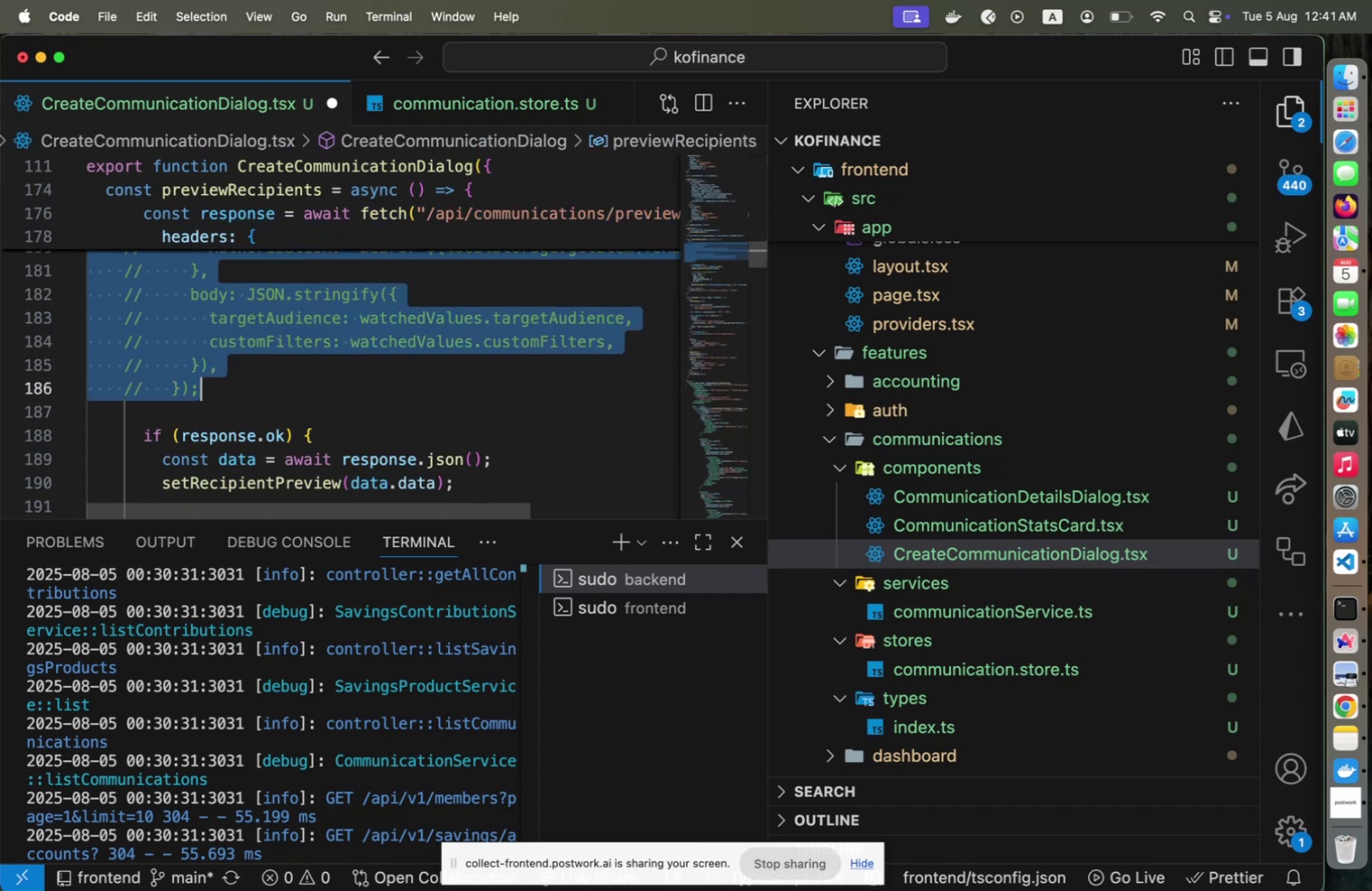 
key(ArrowRight)
 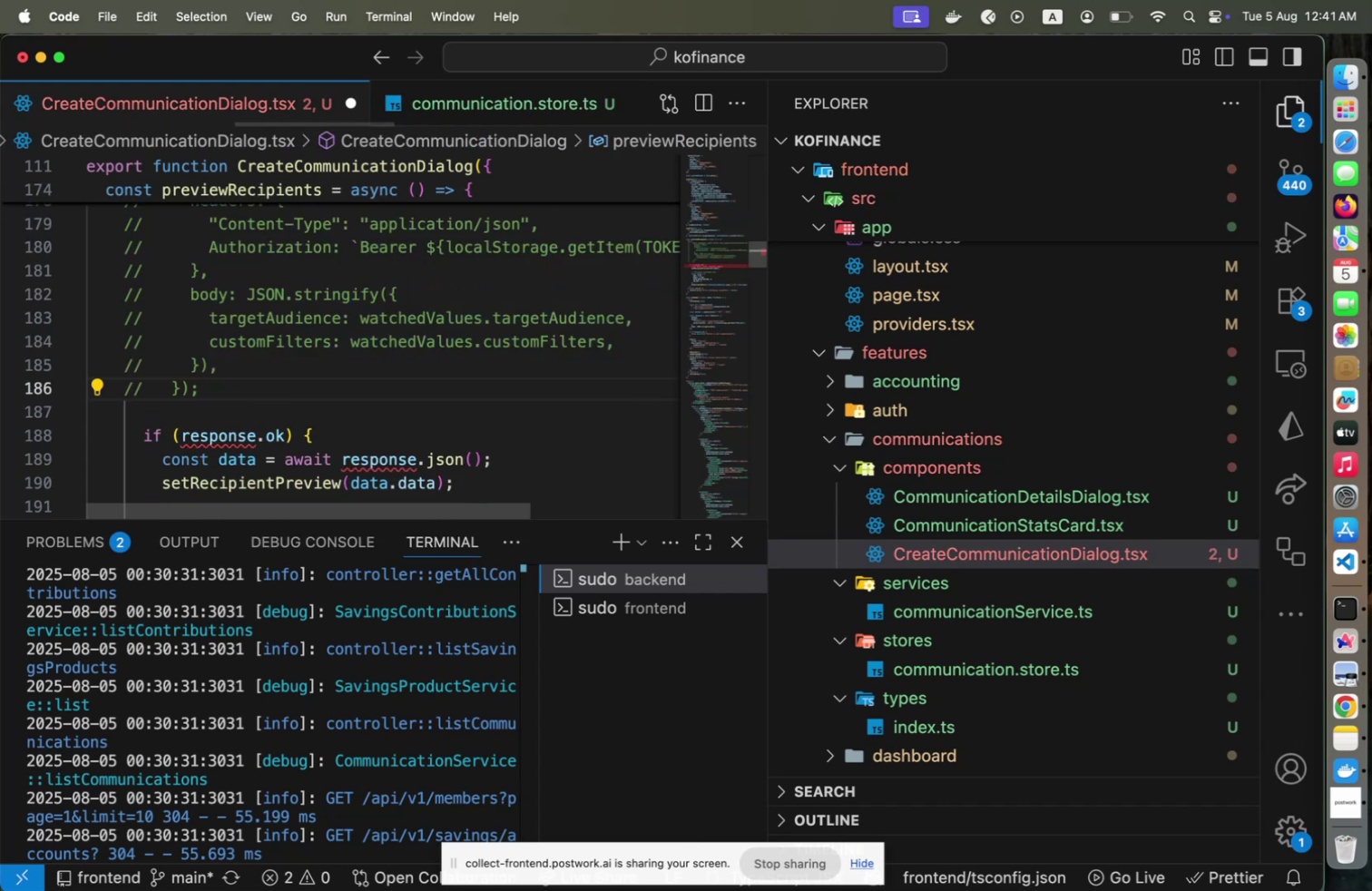 
key(ArrowDown)
 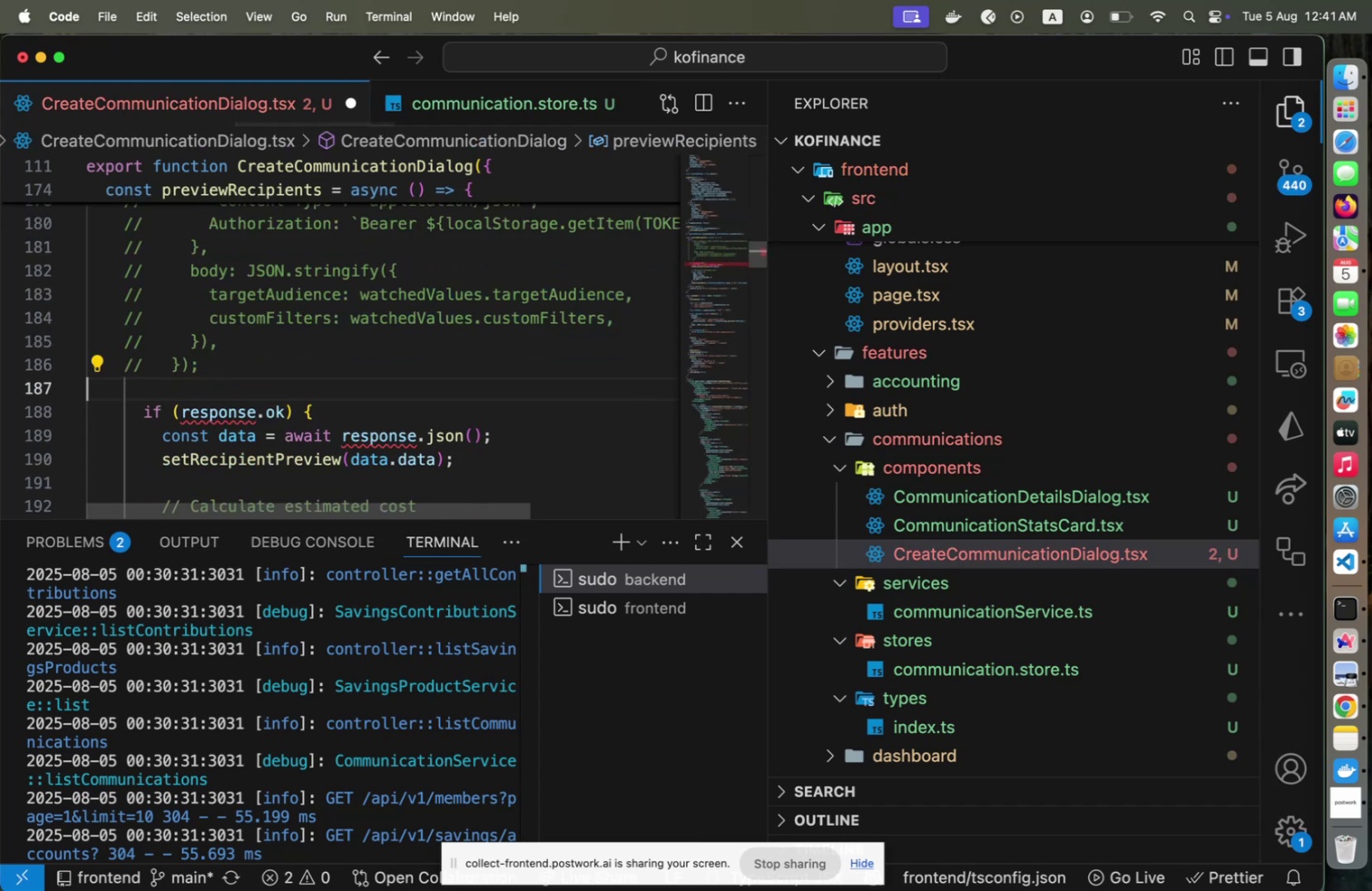 
key(ArrowDown)
 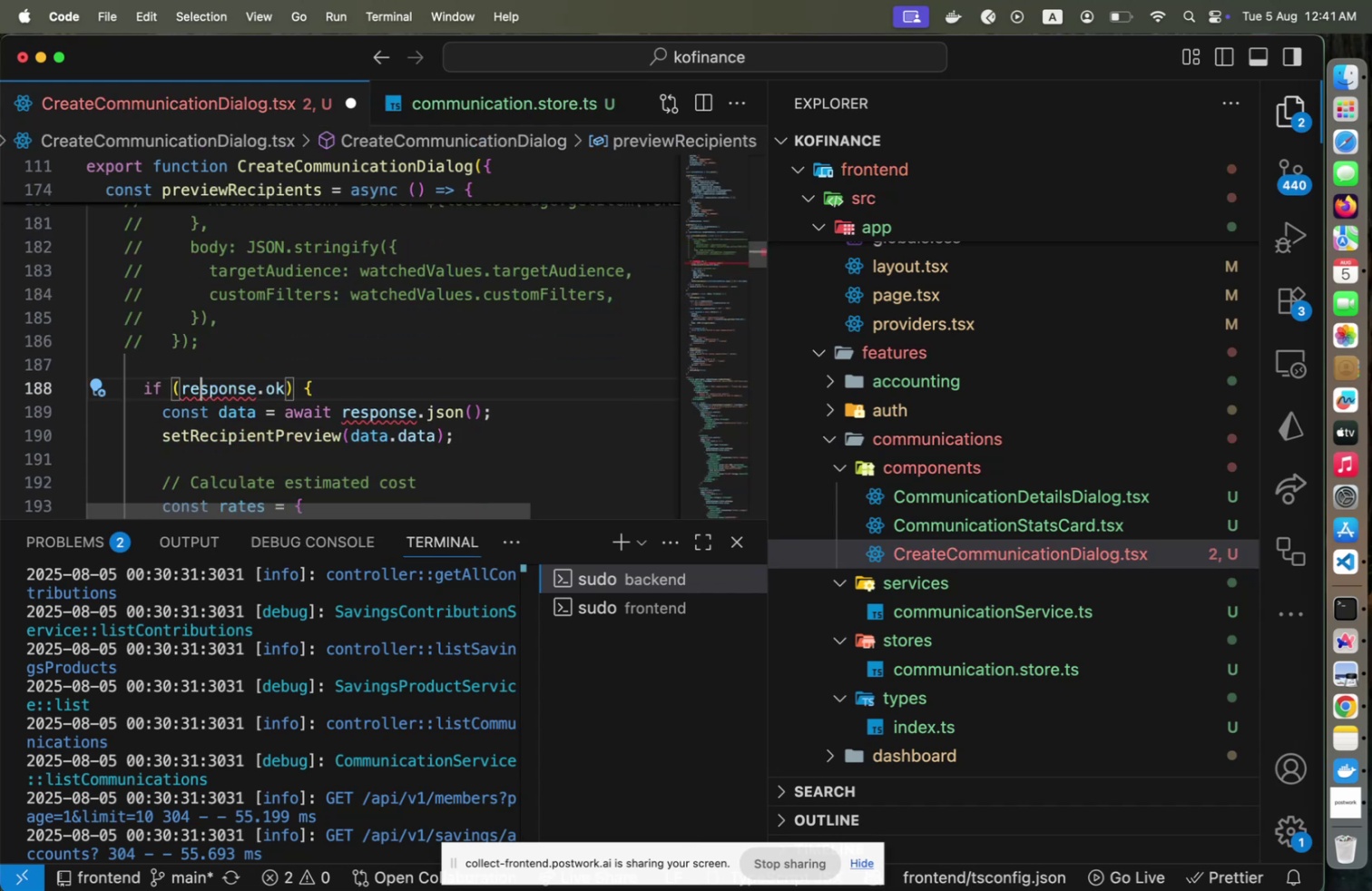 
hold_key(key=ArrowDown, duration=0.41)
 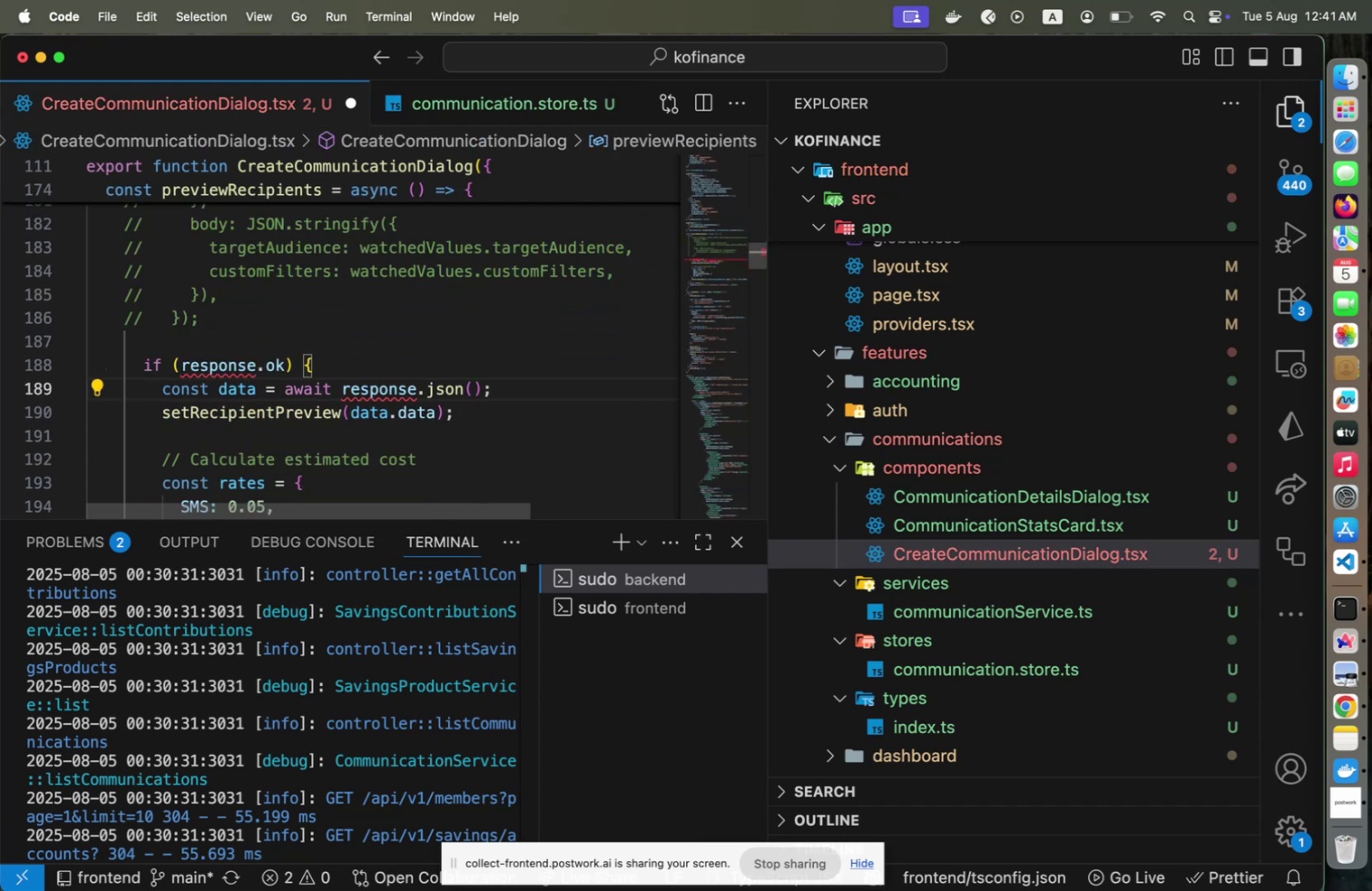 
key(ArrowUp)
 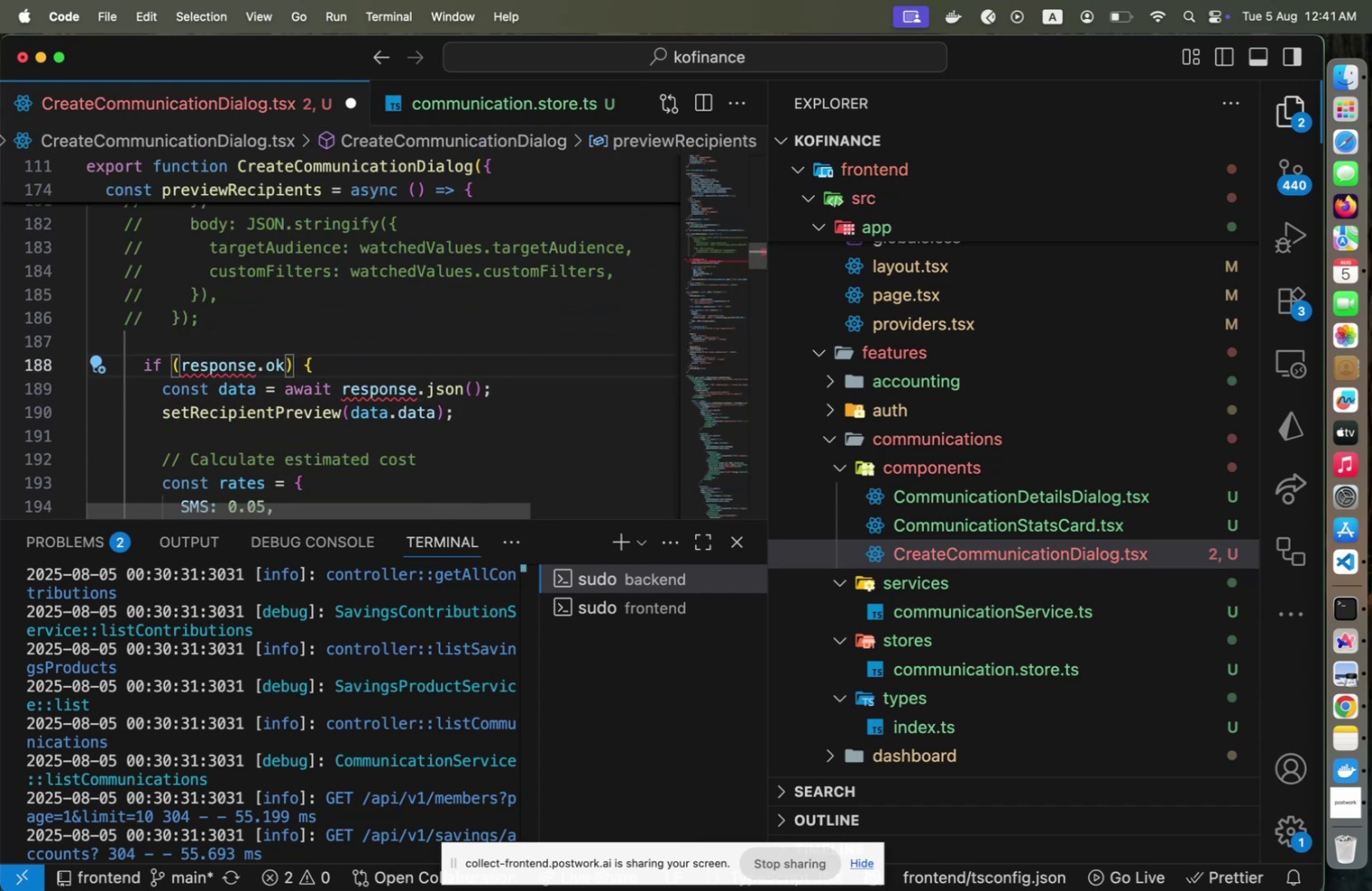 
key(ArrowUp)
 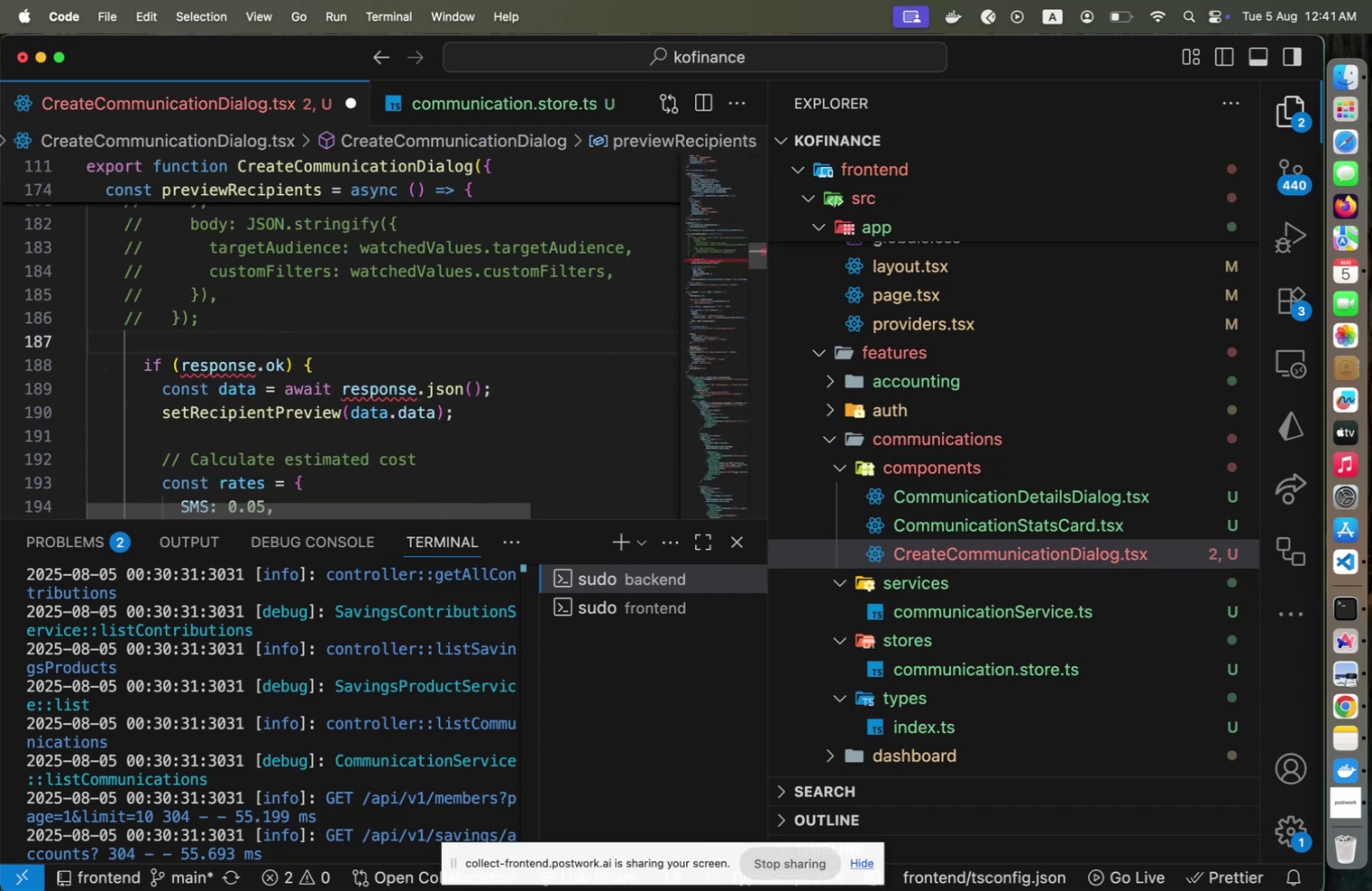 
key(ArrowDown)
 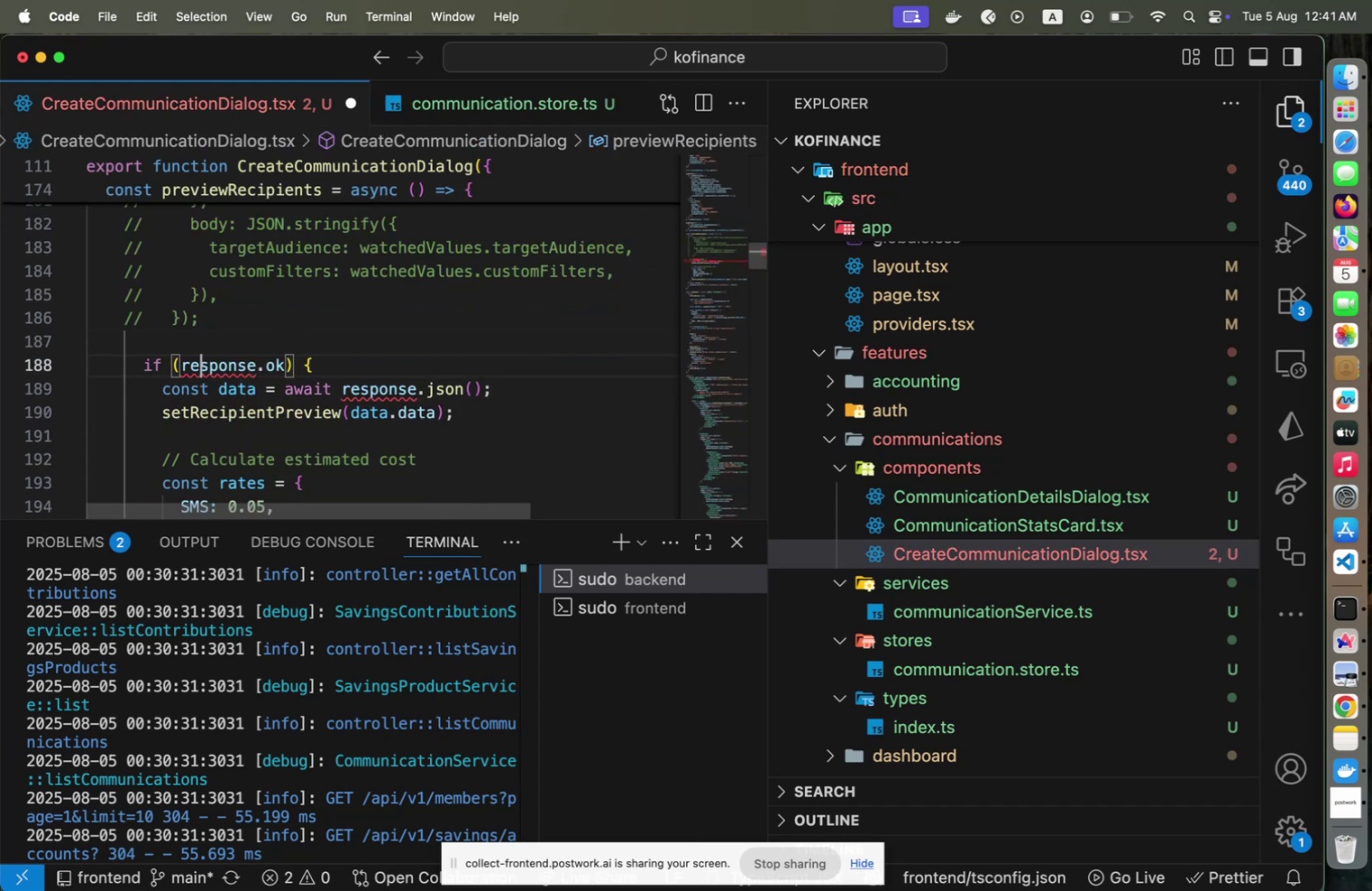 
key(Meta+Slash)
 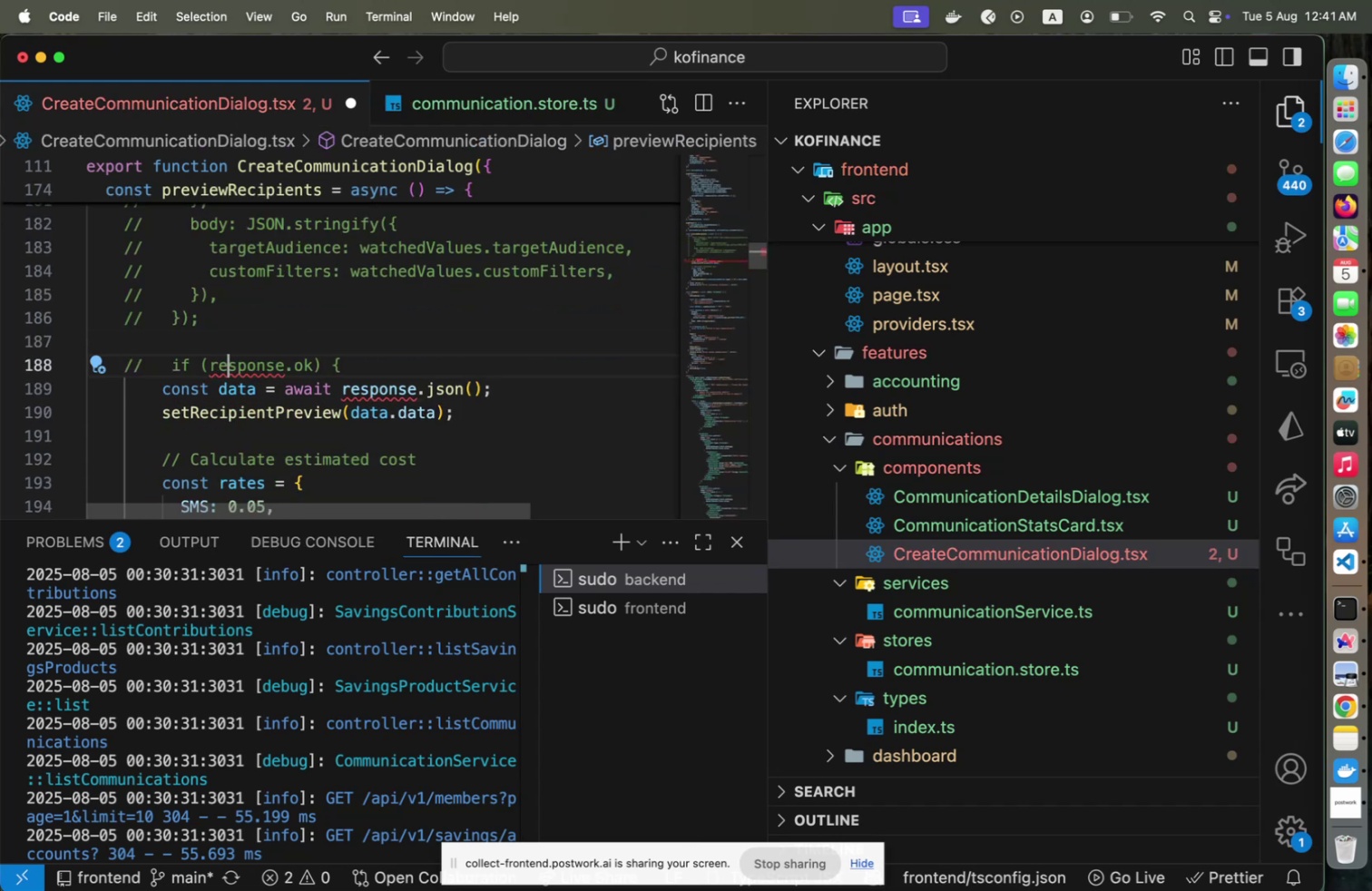 
key(End)
 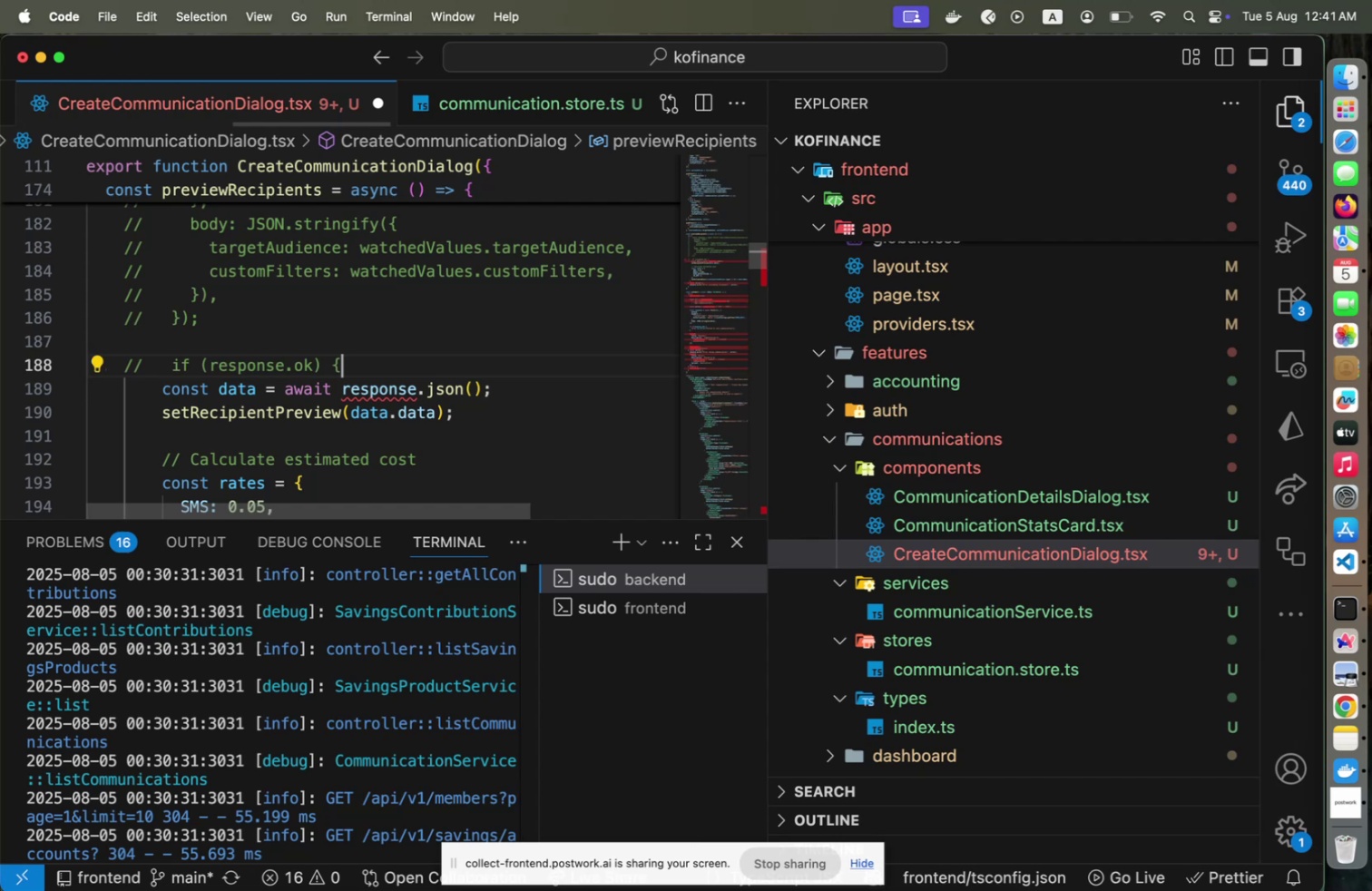 
key(ArrowDown)
 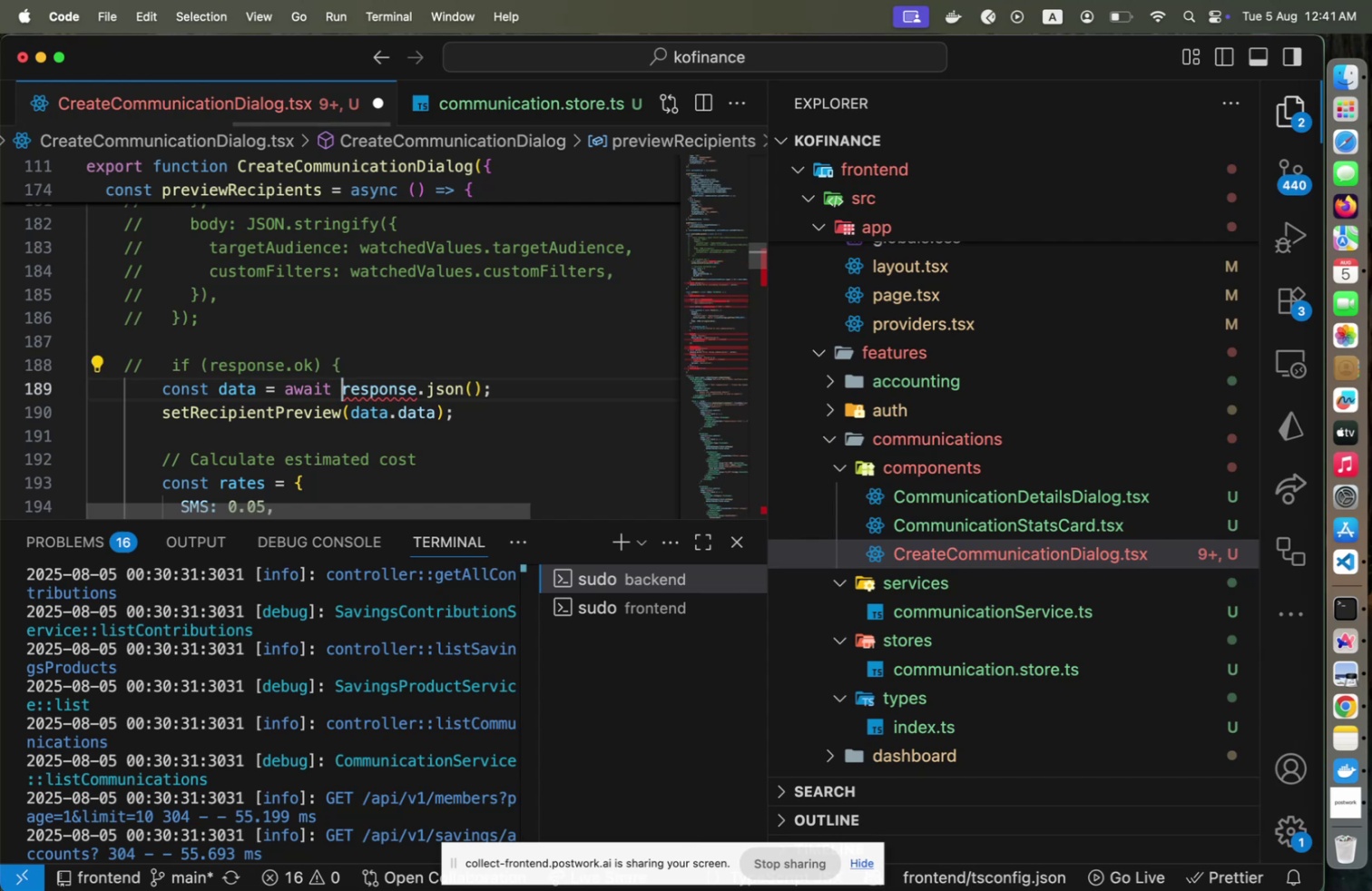 
key(Meta+Slash)
 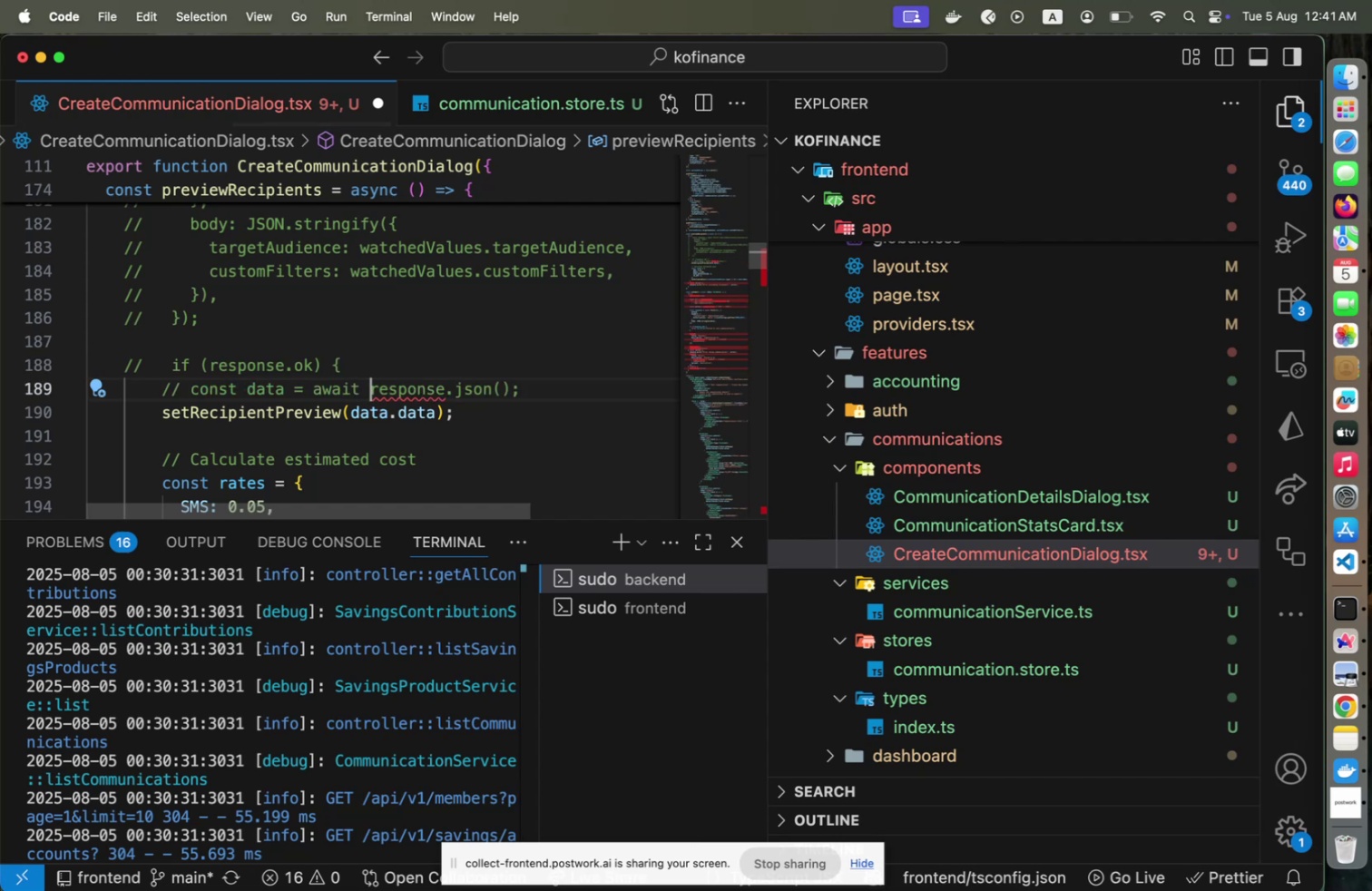 
key(ArrowUp)
 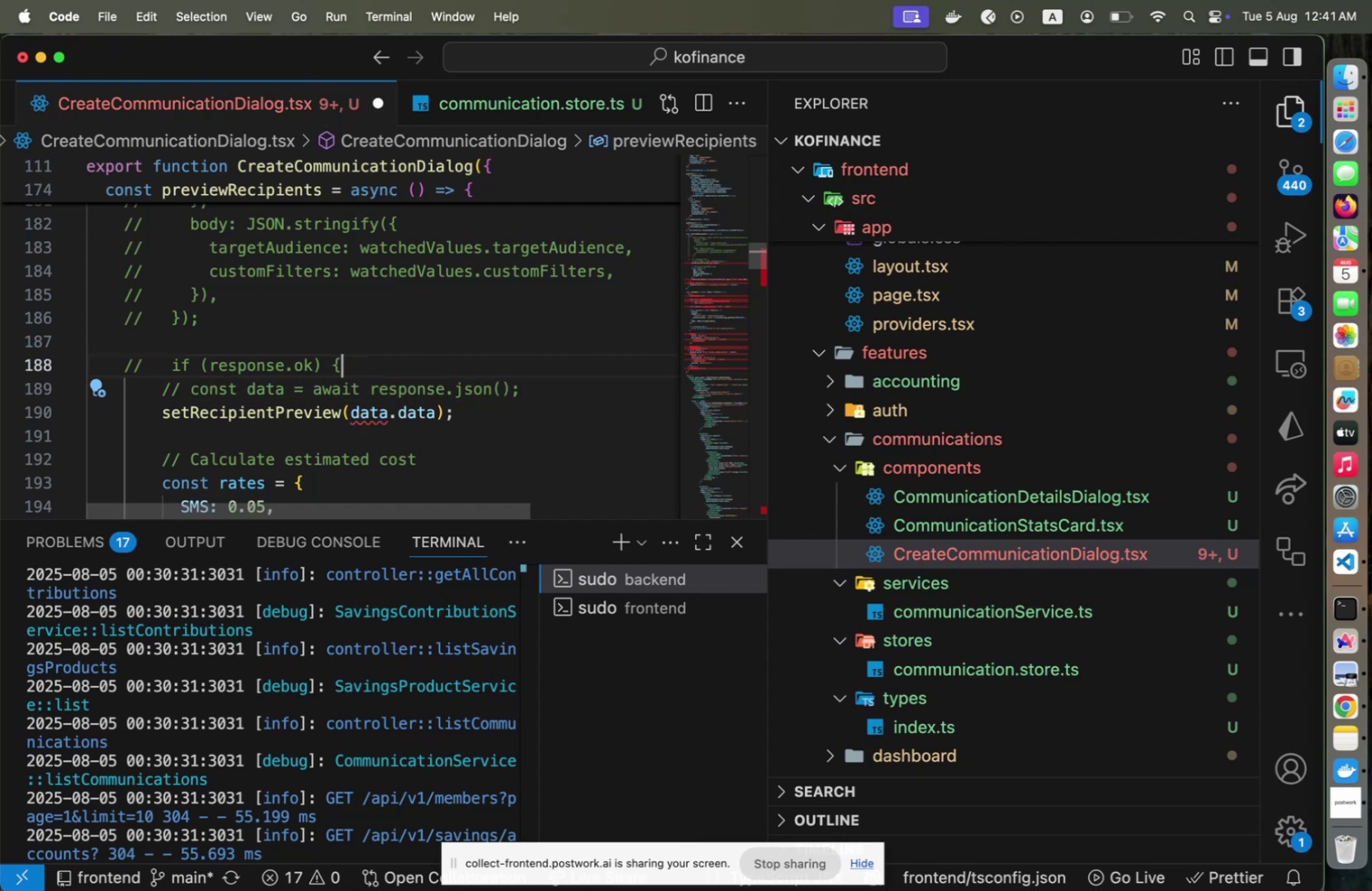 
key(Enter)
 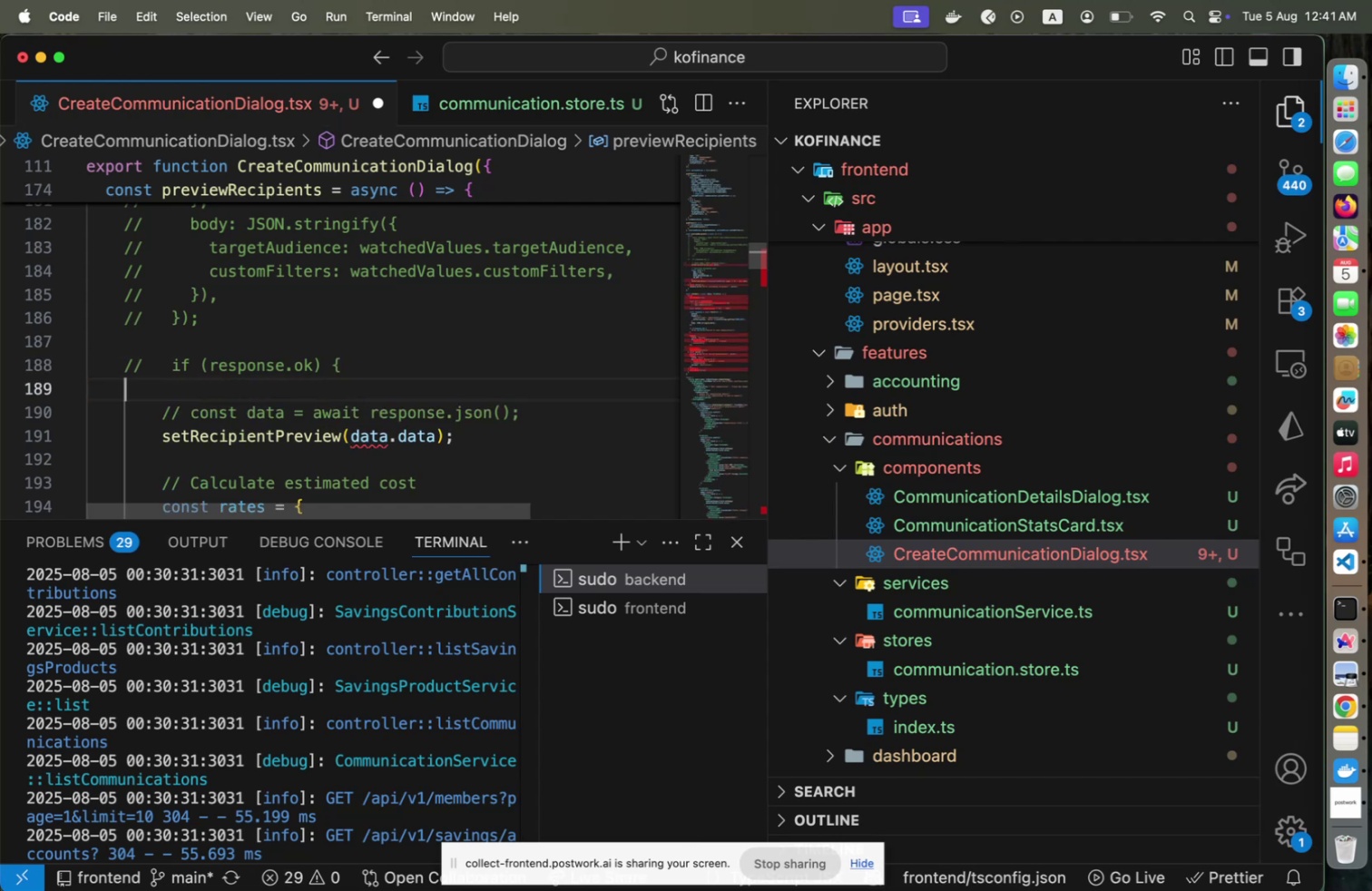 
type(if (response.ss)
 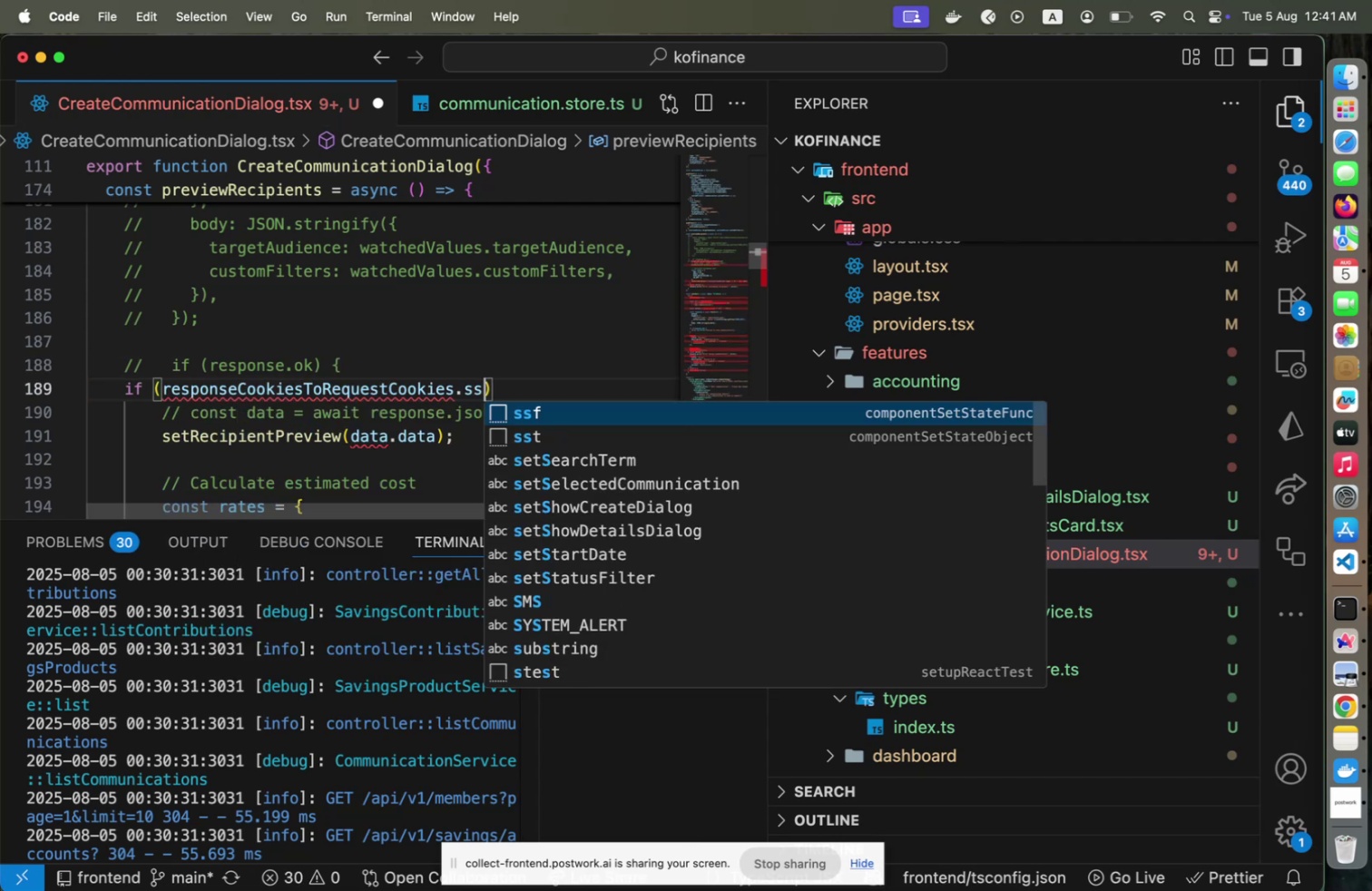 
 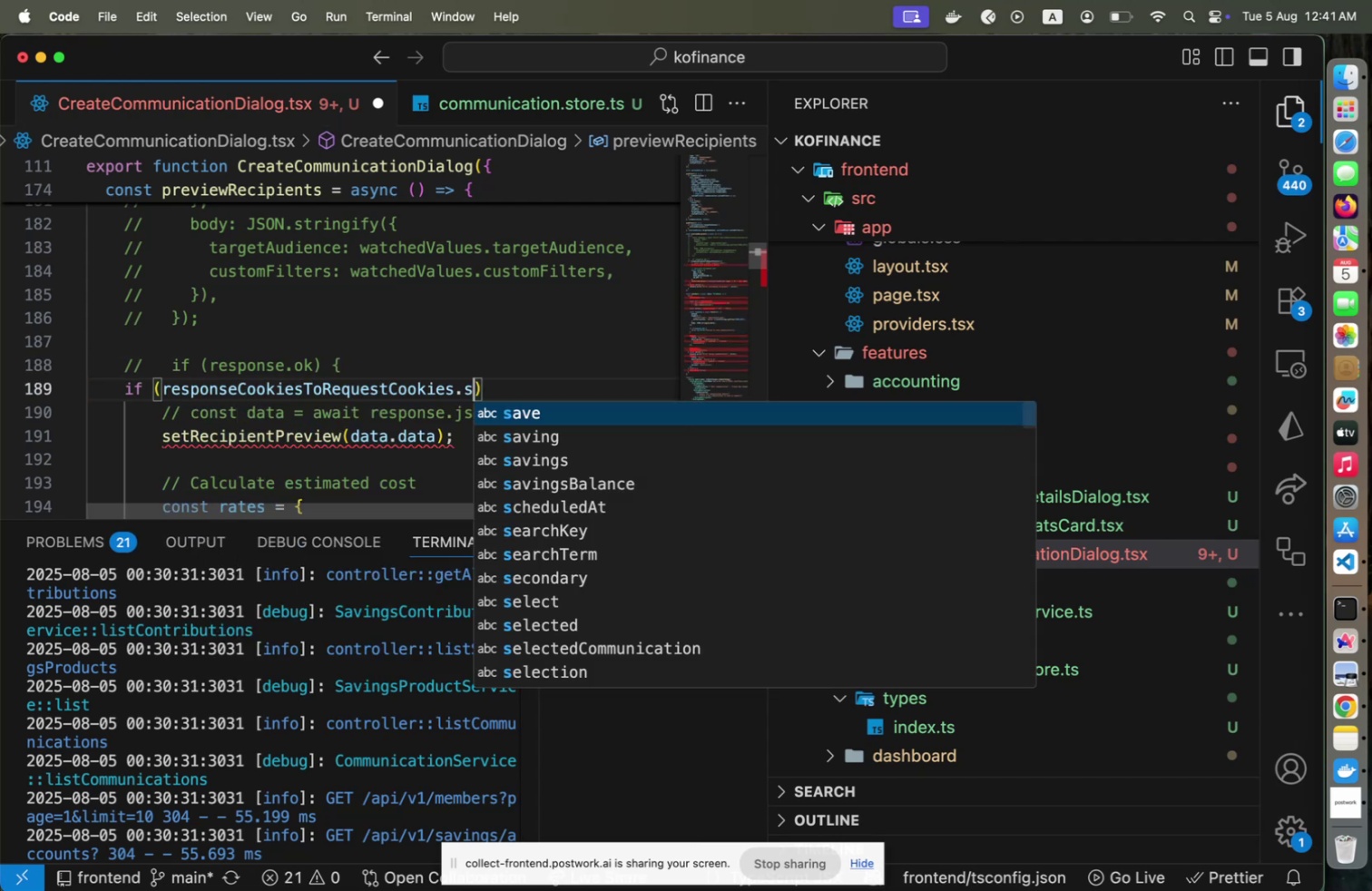 
key(Meta+CommandLeft)
 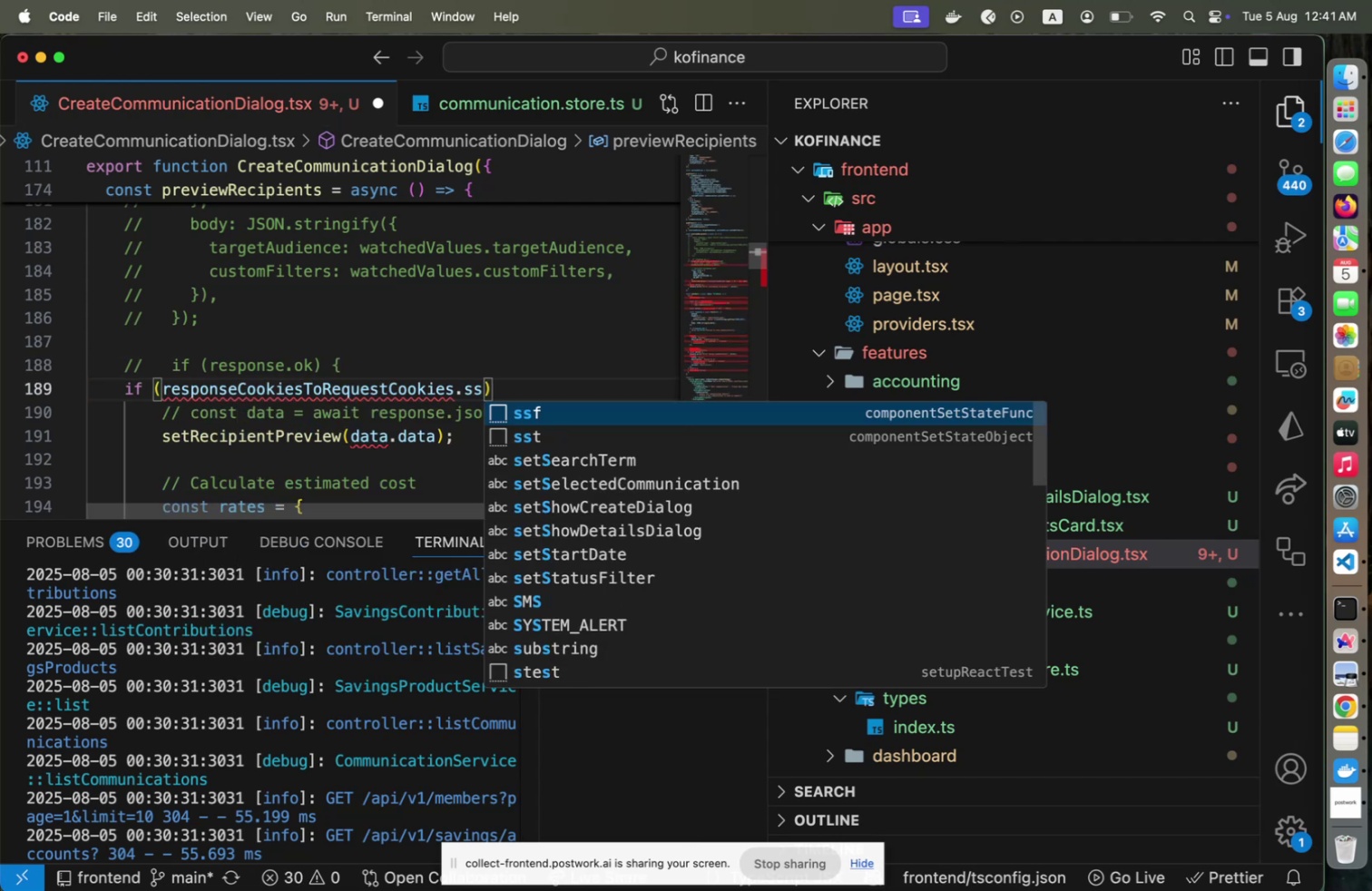 
key(Meta+Z)
 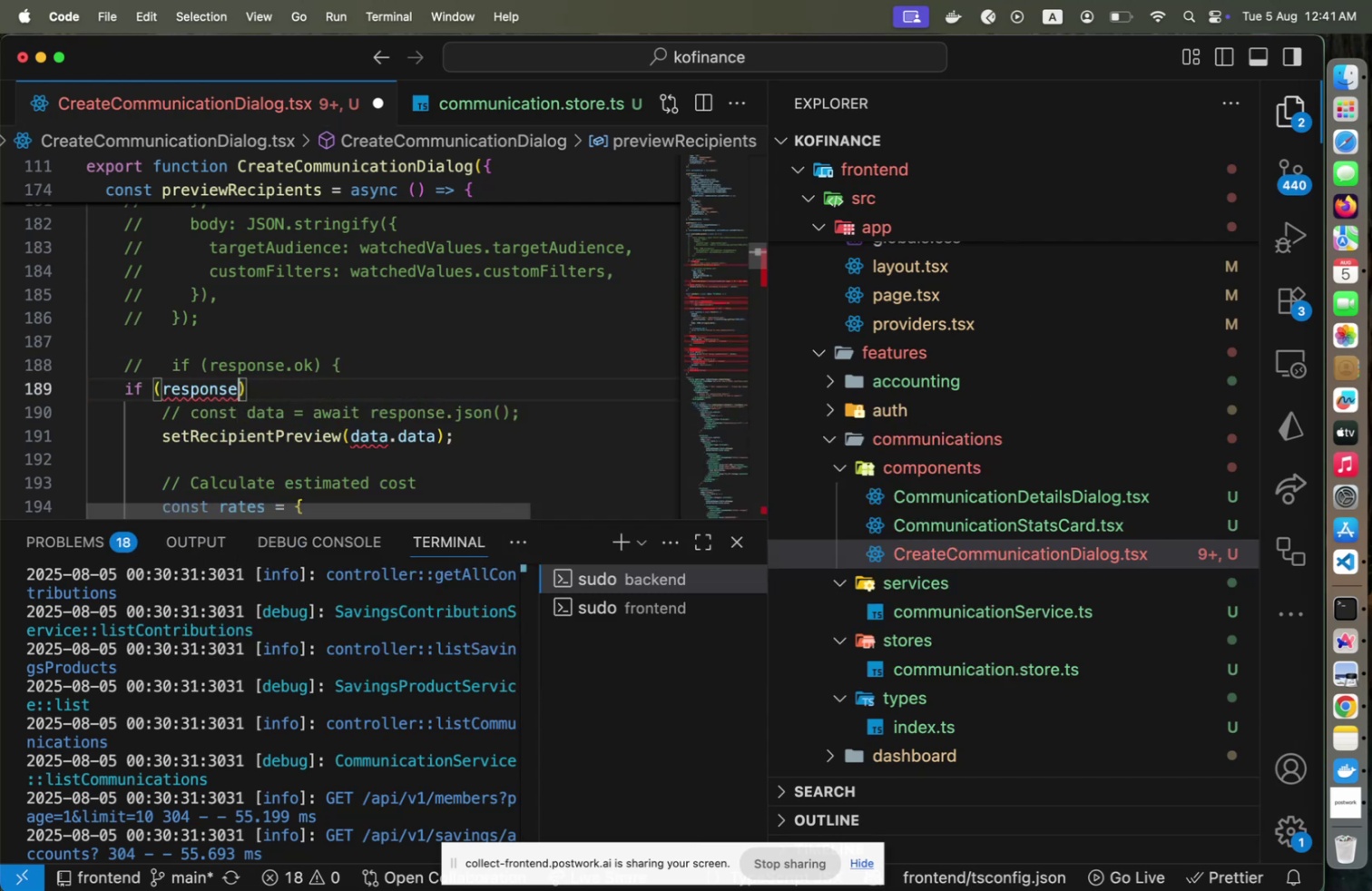 
key(Meta+CommandLeft)
 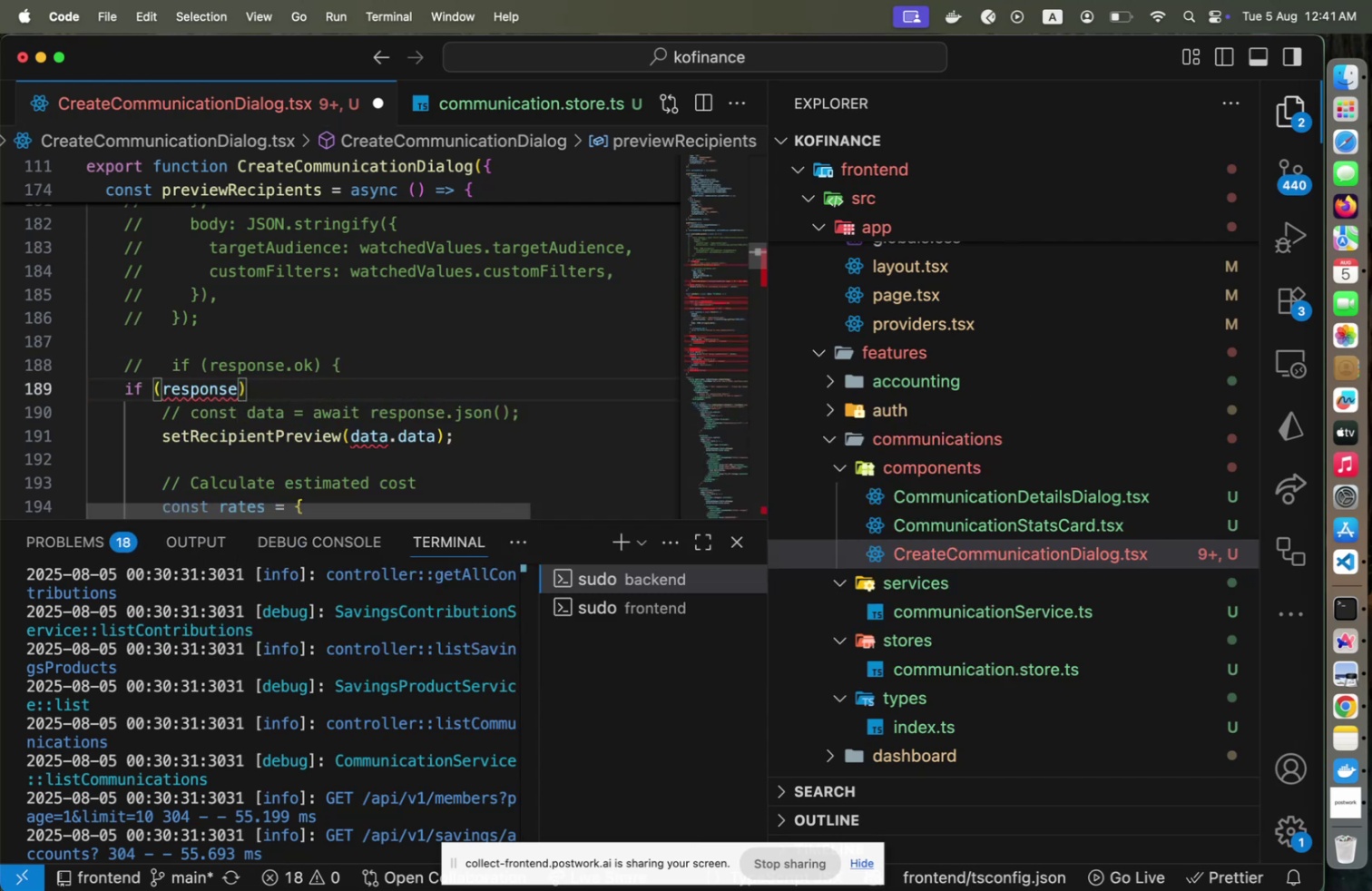 
type(.success)
 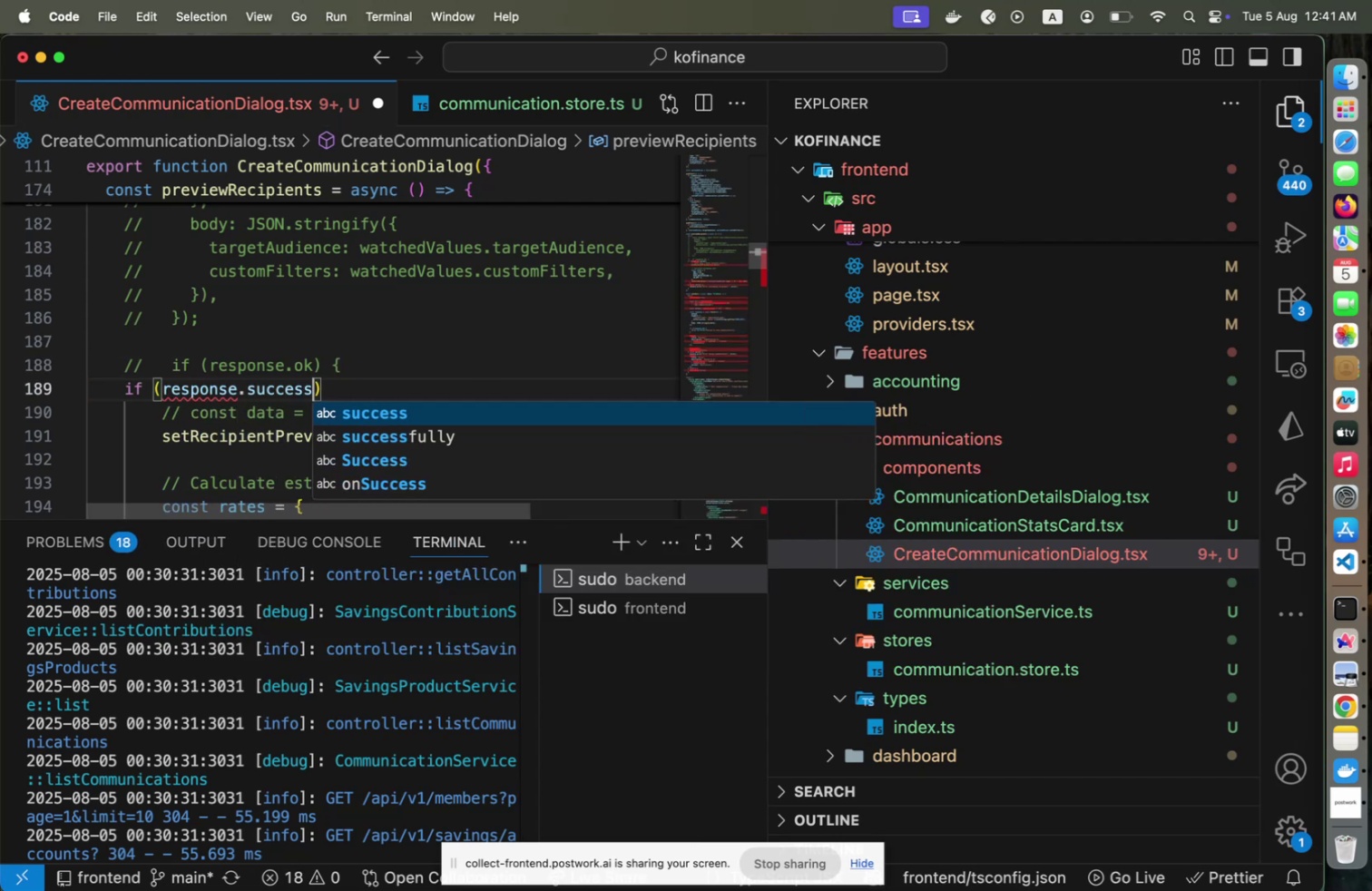 
key(ArrowRight)
 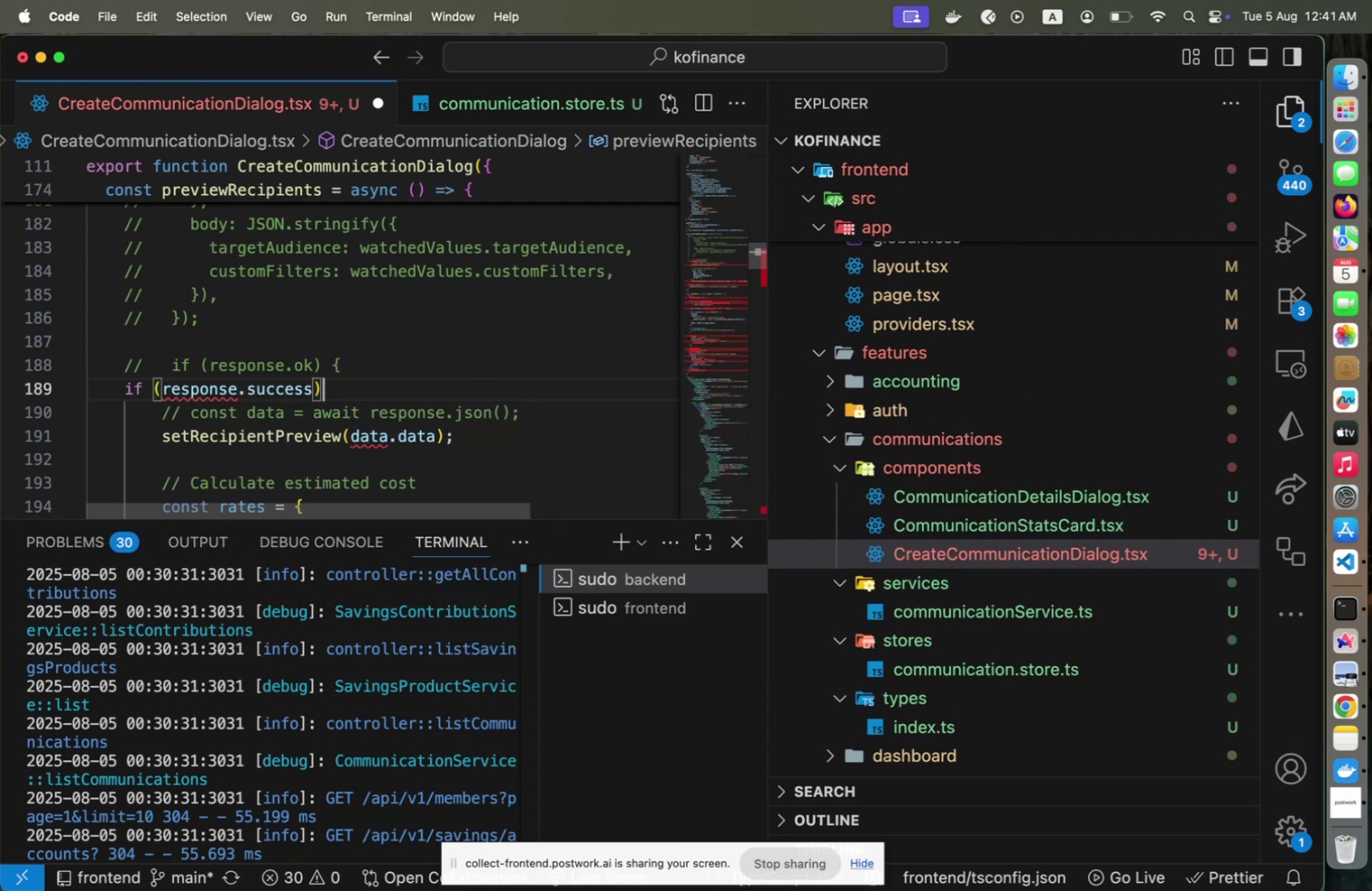 
key(Space)
 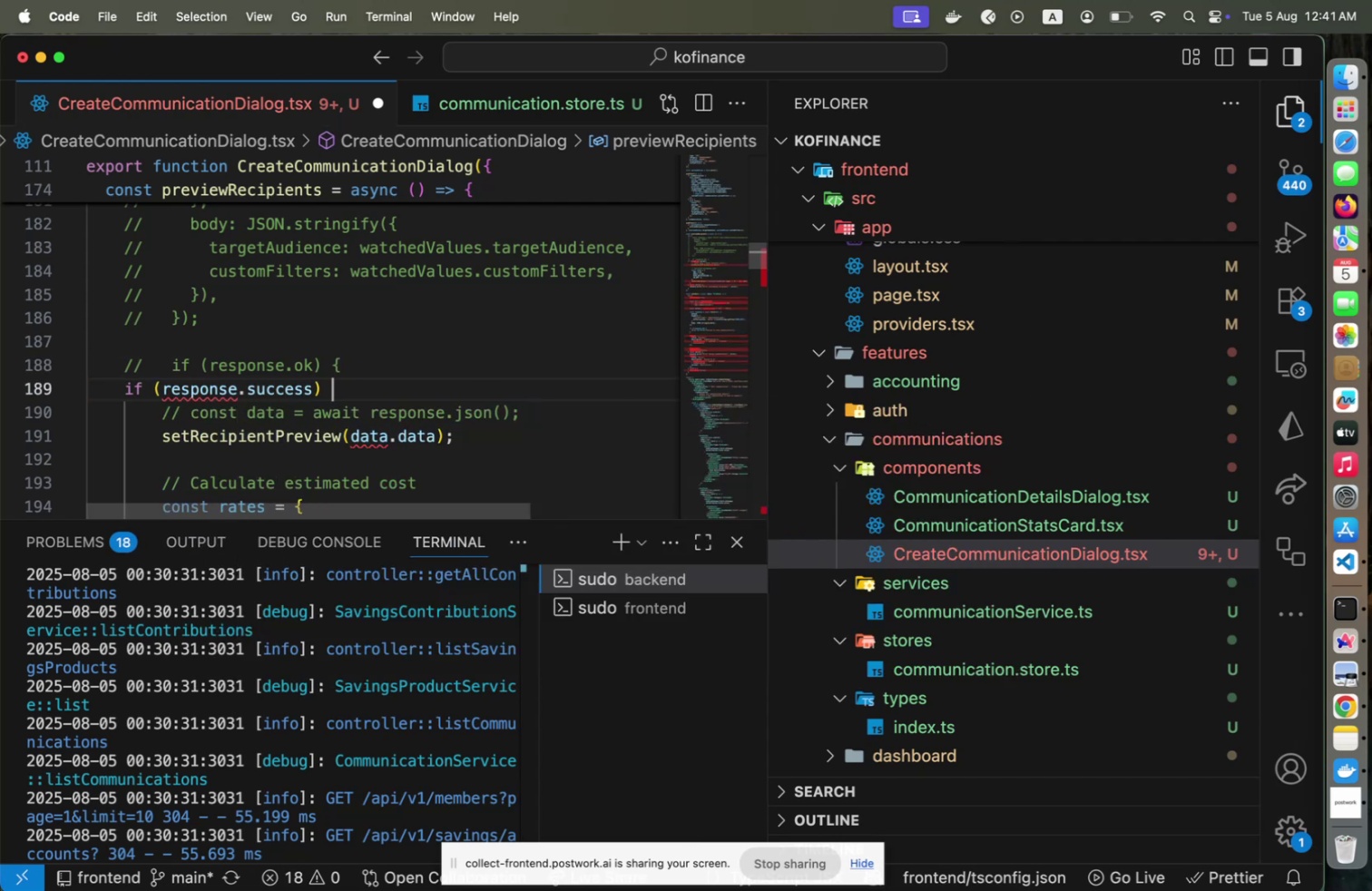 
key(Shift+ShiftLeft)
 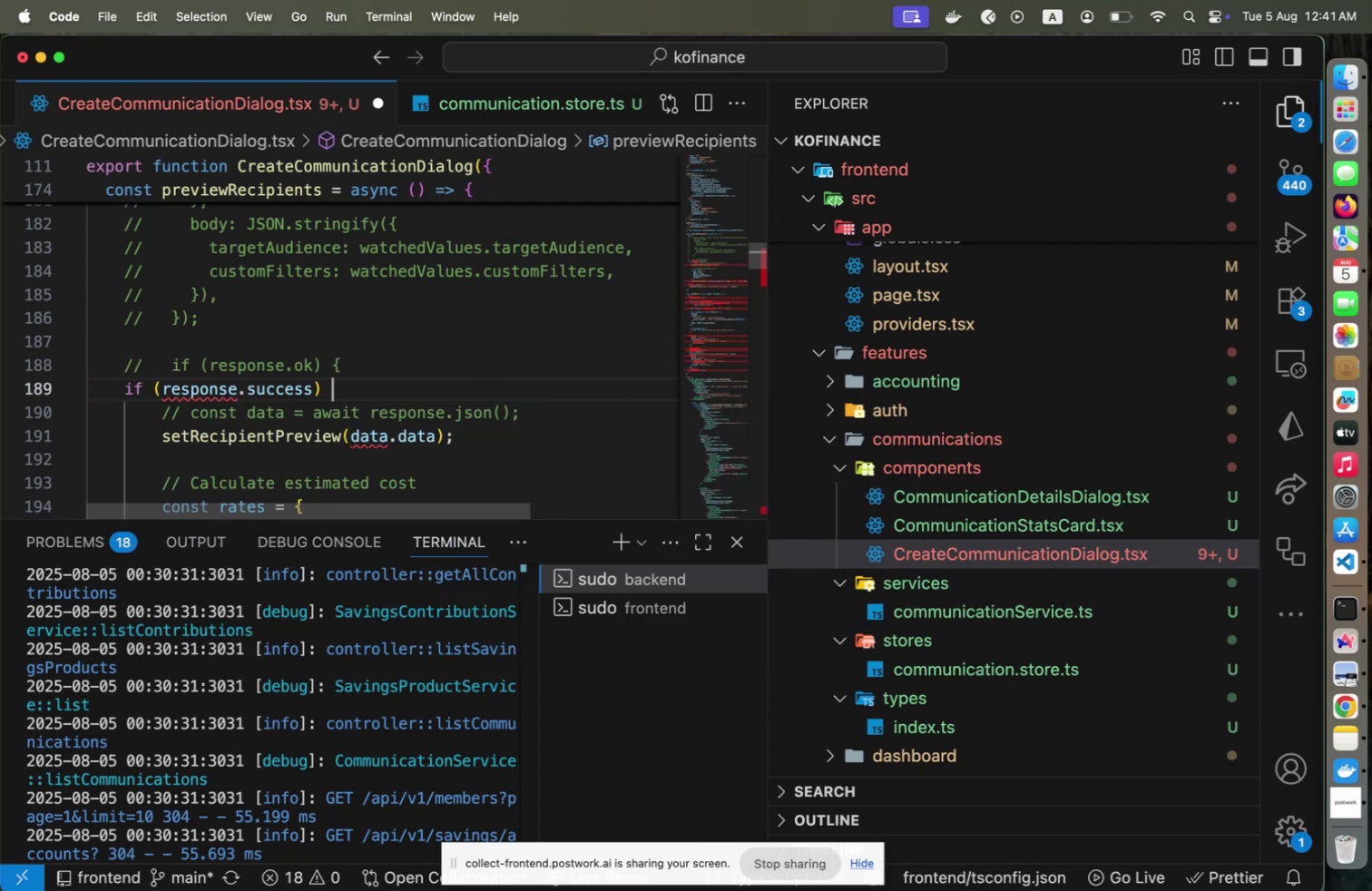 
key(Shift+BracketLeft)
 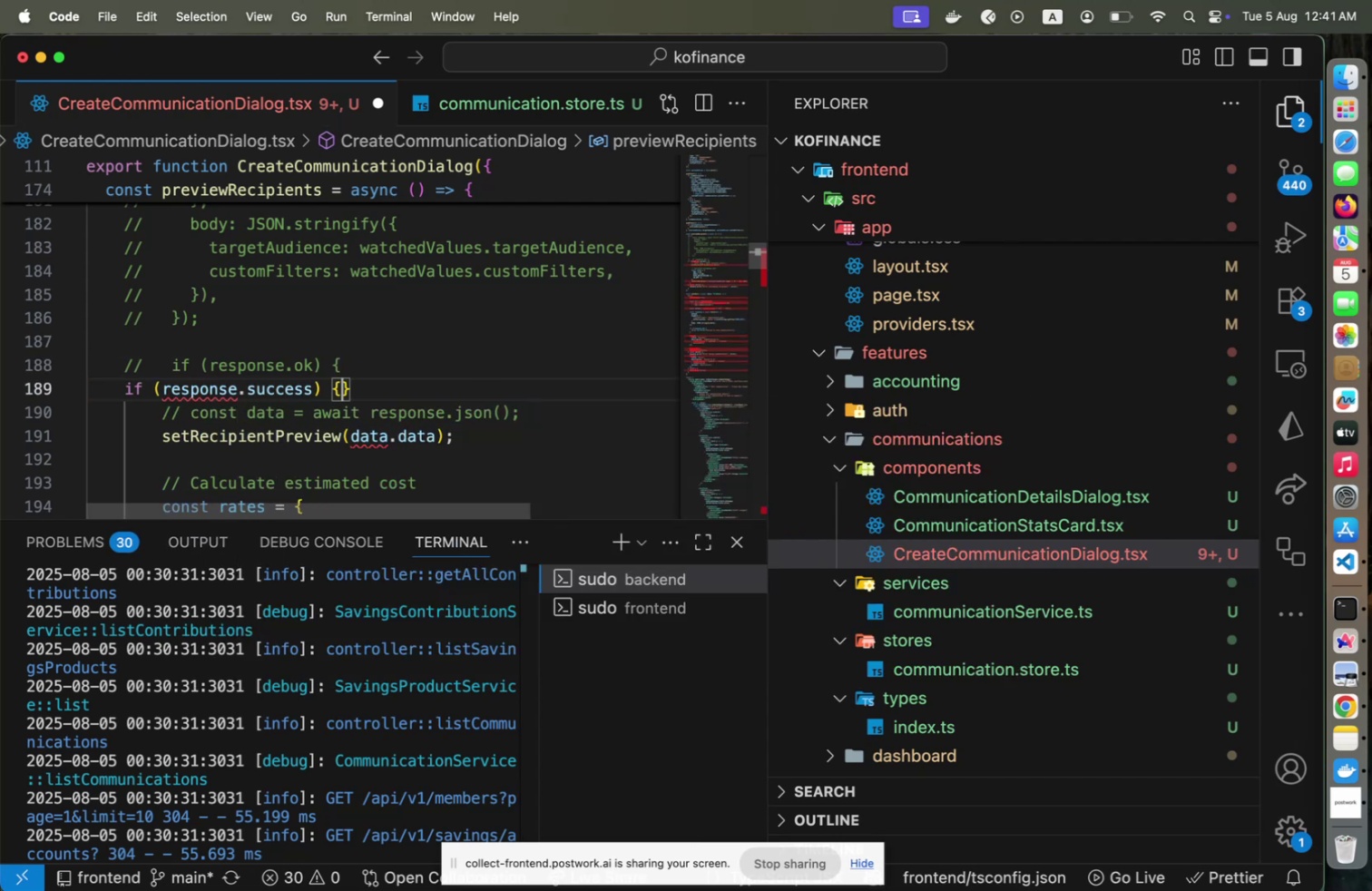 
key(ArrowRight)
 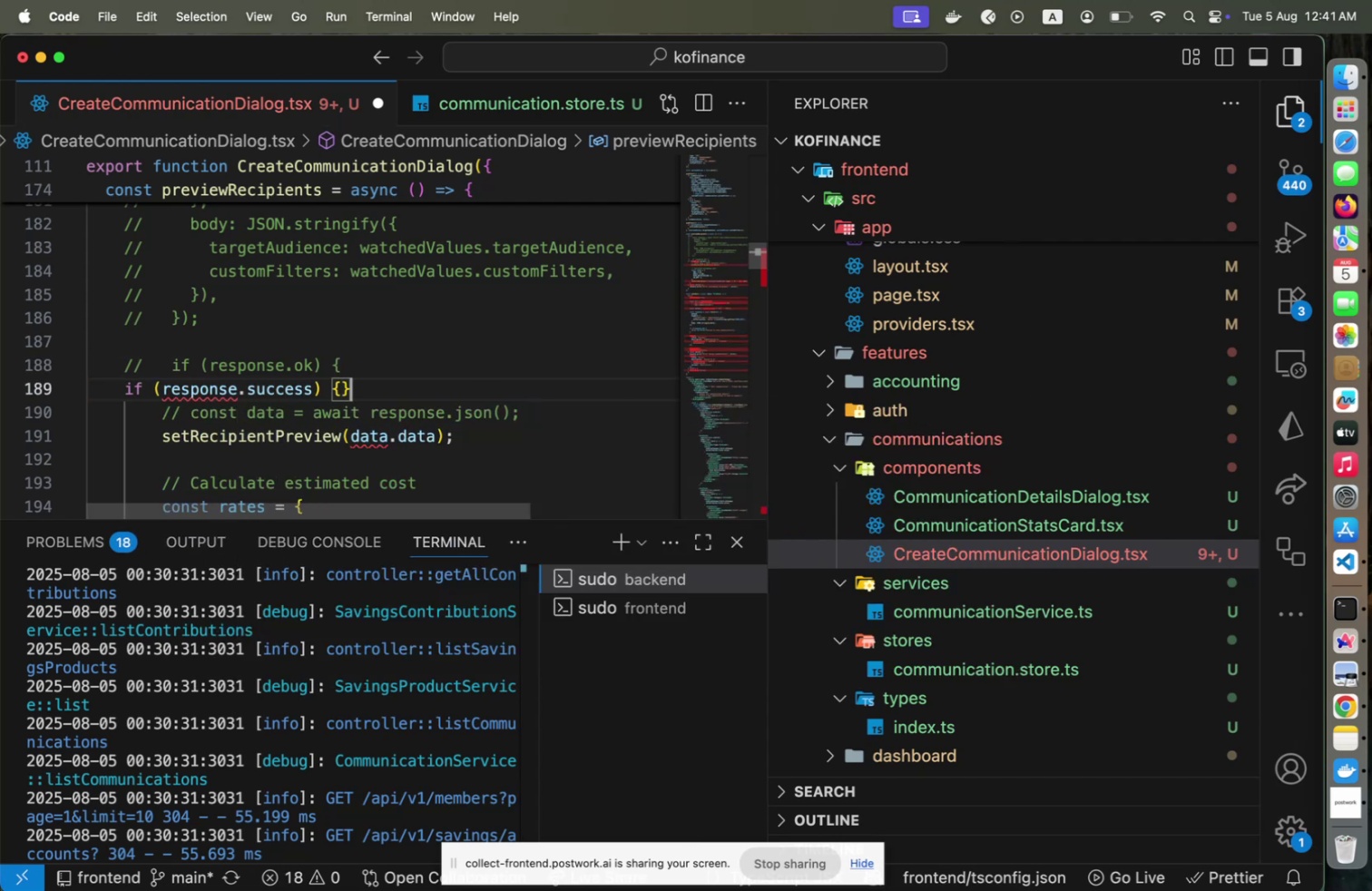 
key(Backspace)
 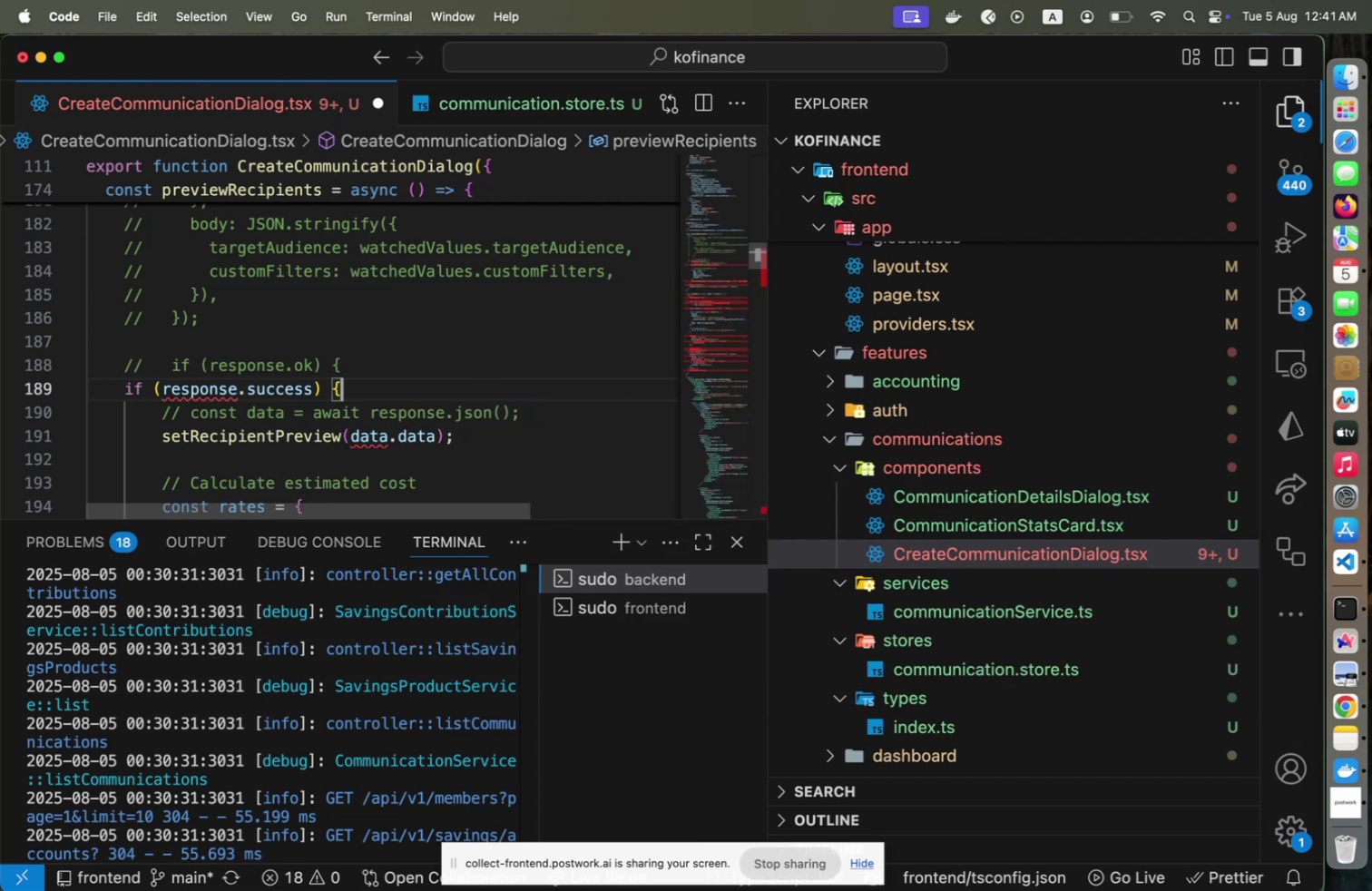 
key(ArrowUp)
 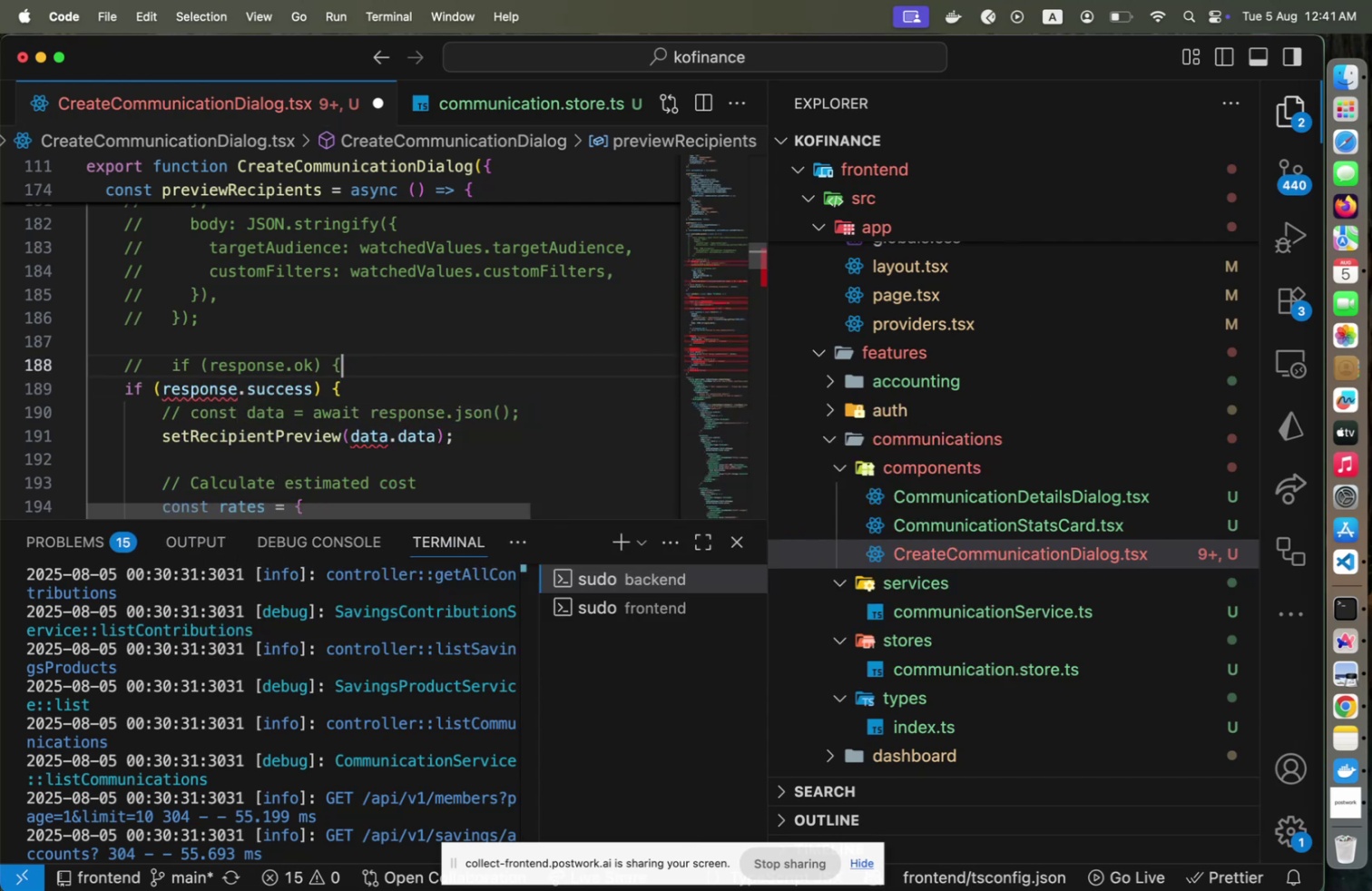 
key(ArrowUp)
 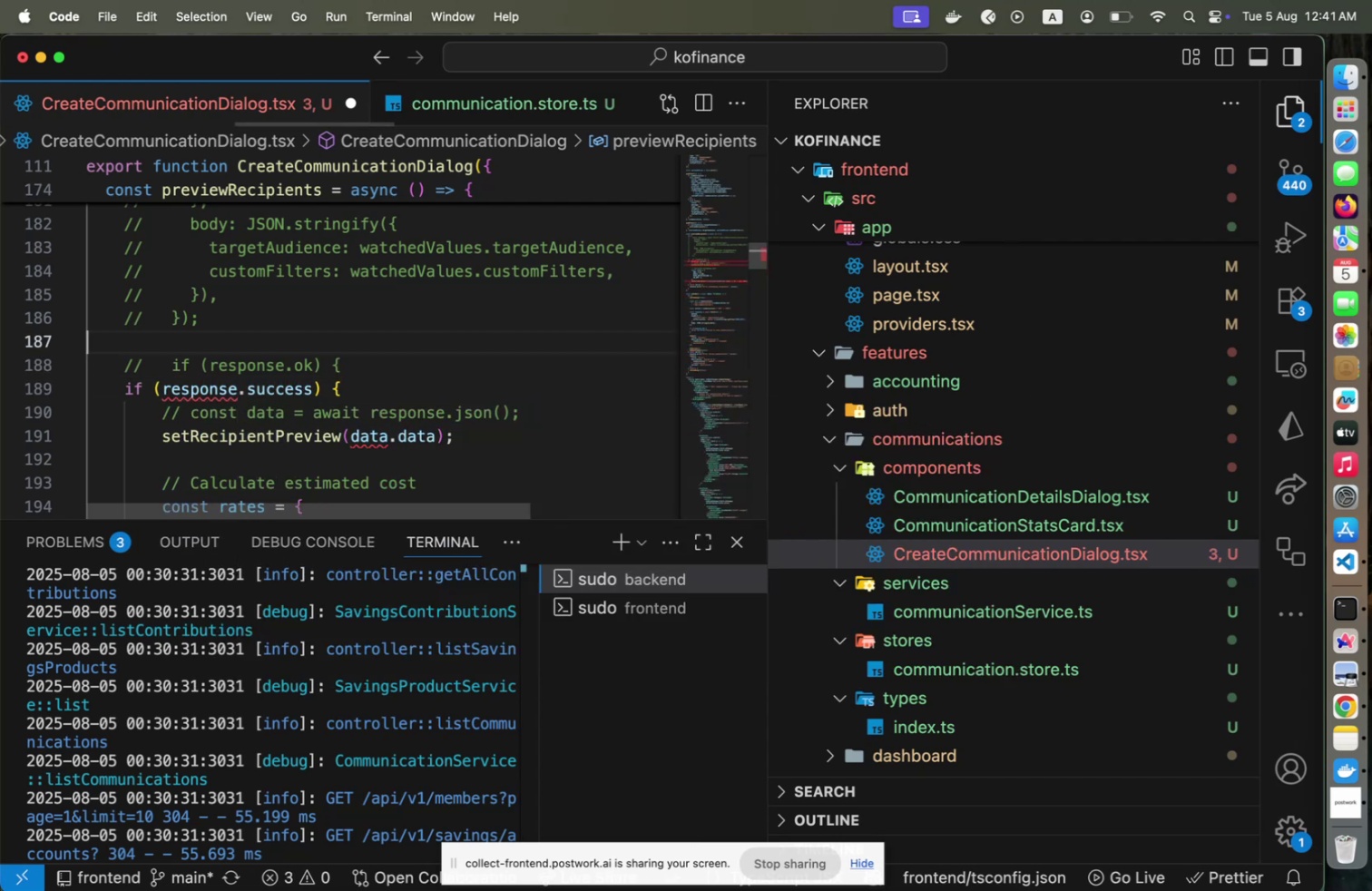 
key(ArrowUp)
 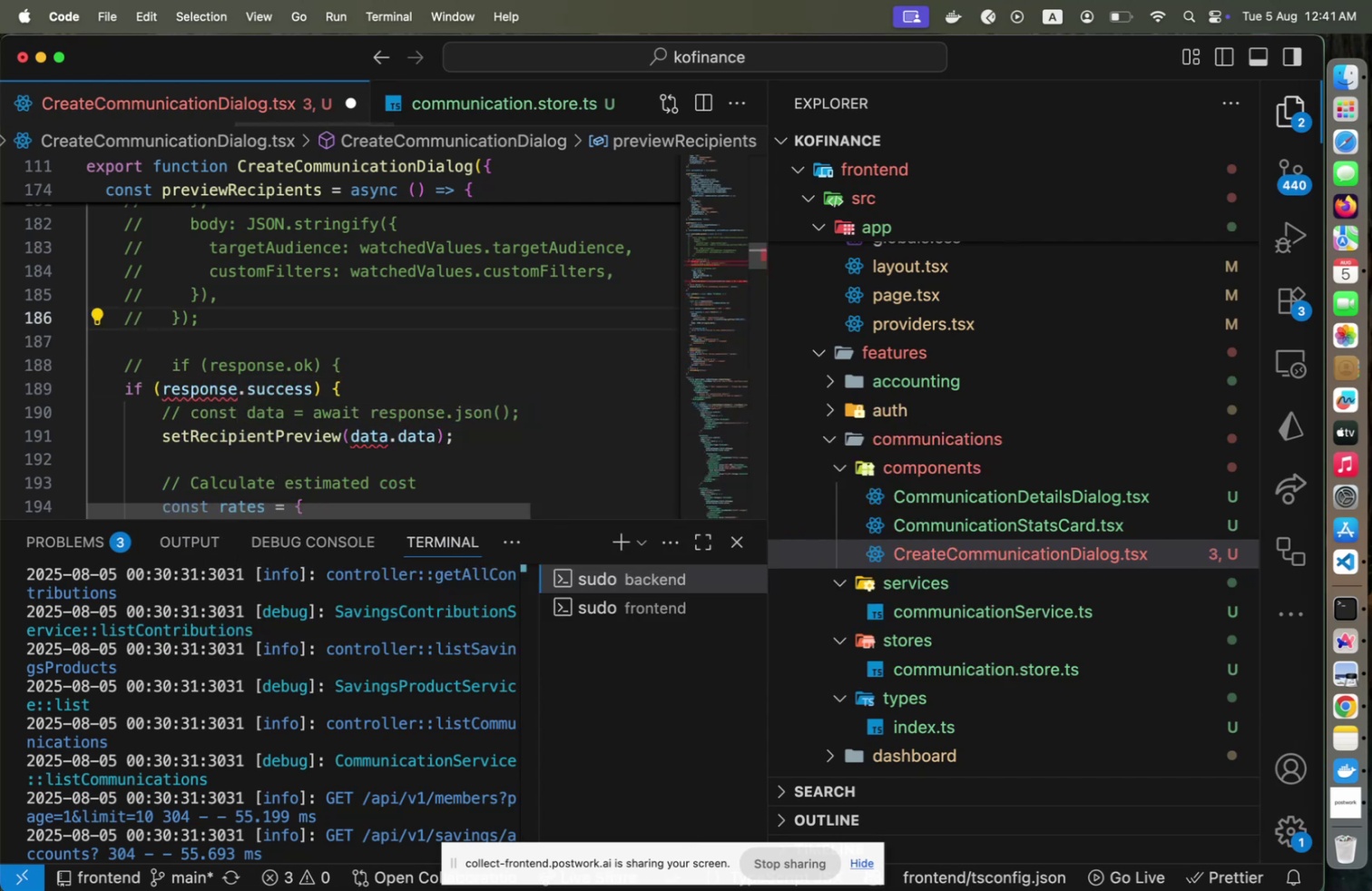 
key(ArrowUp)
 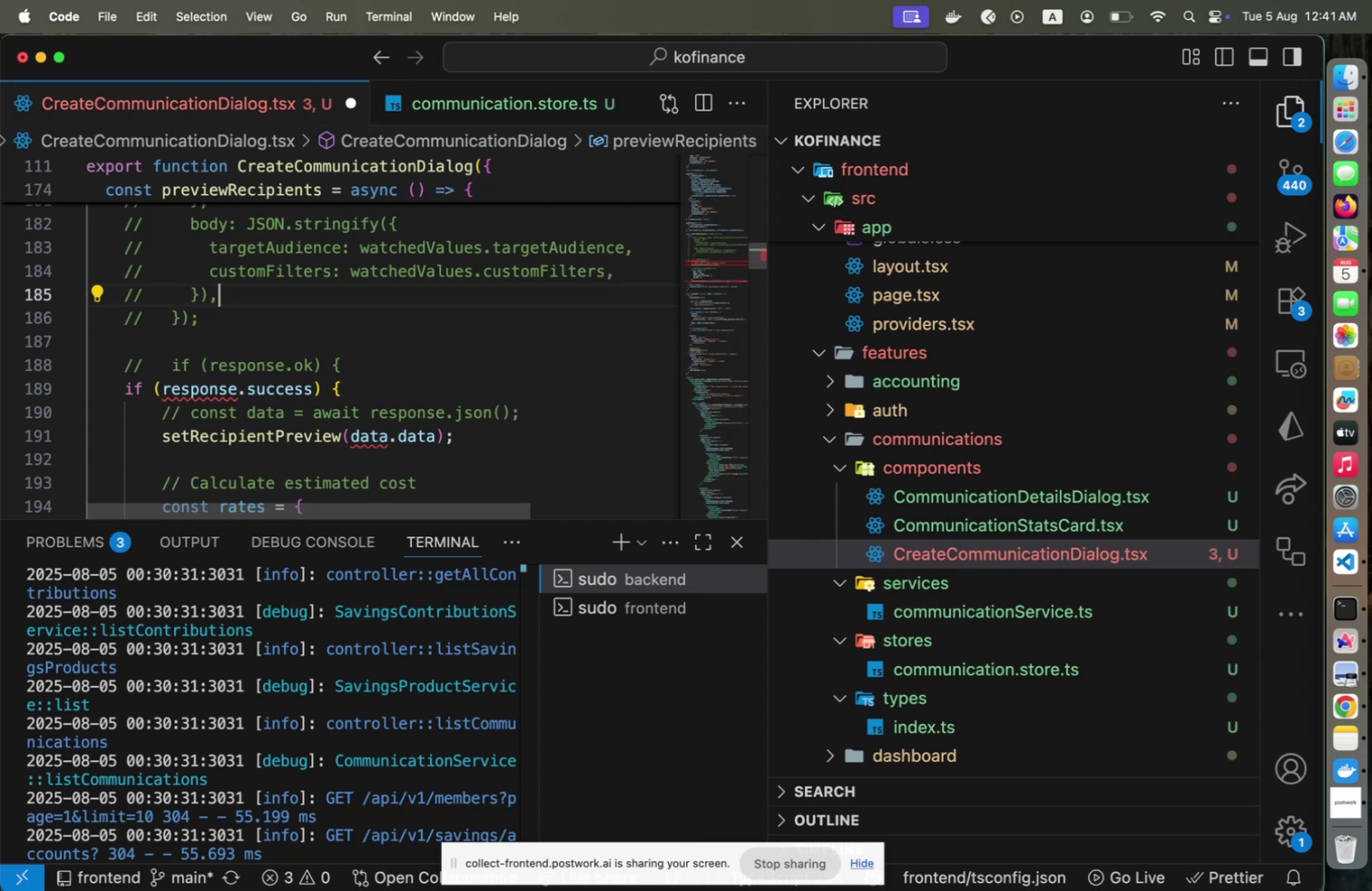 
key(ArrowDown)
 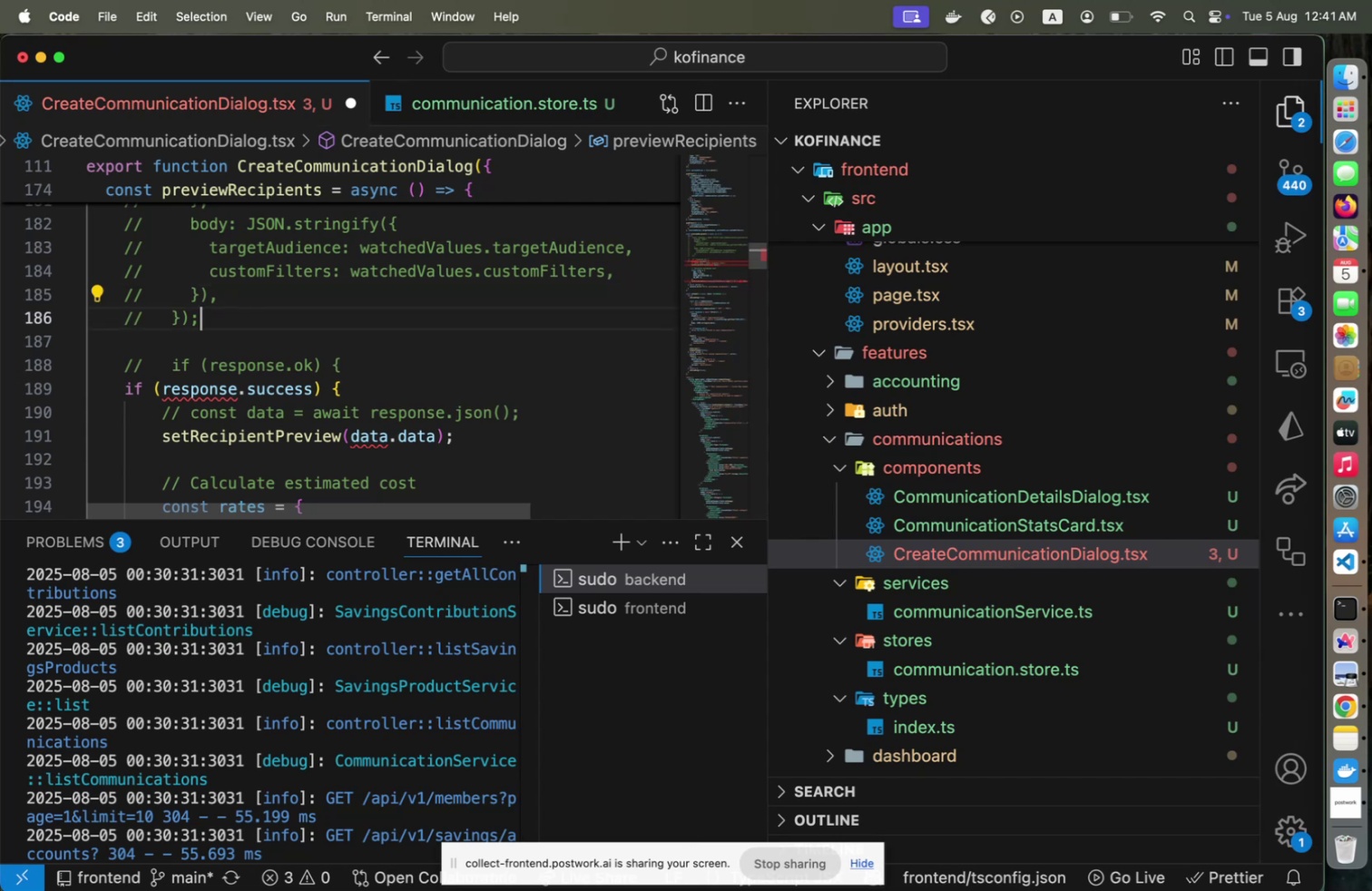 
key(Enter)
 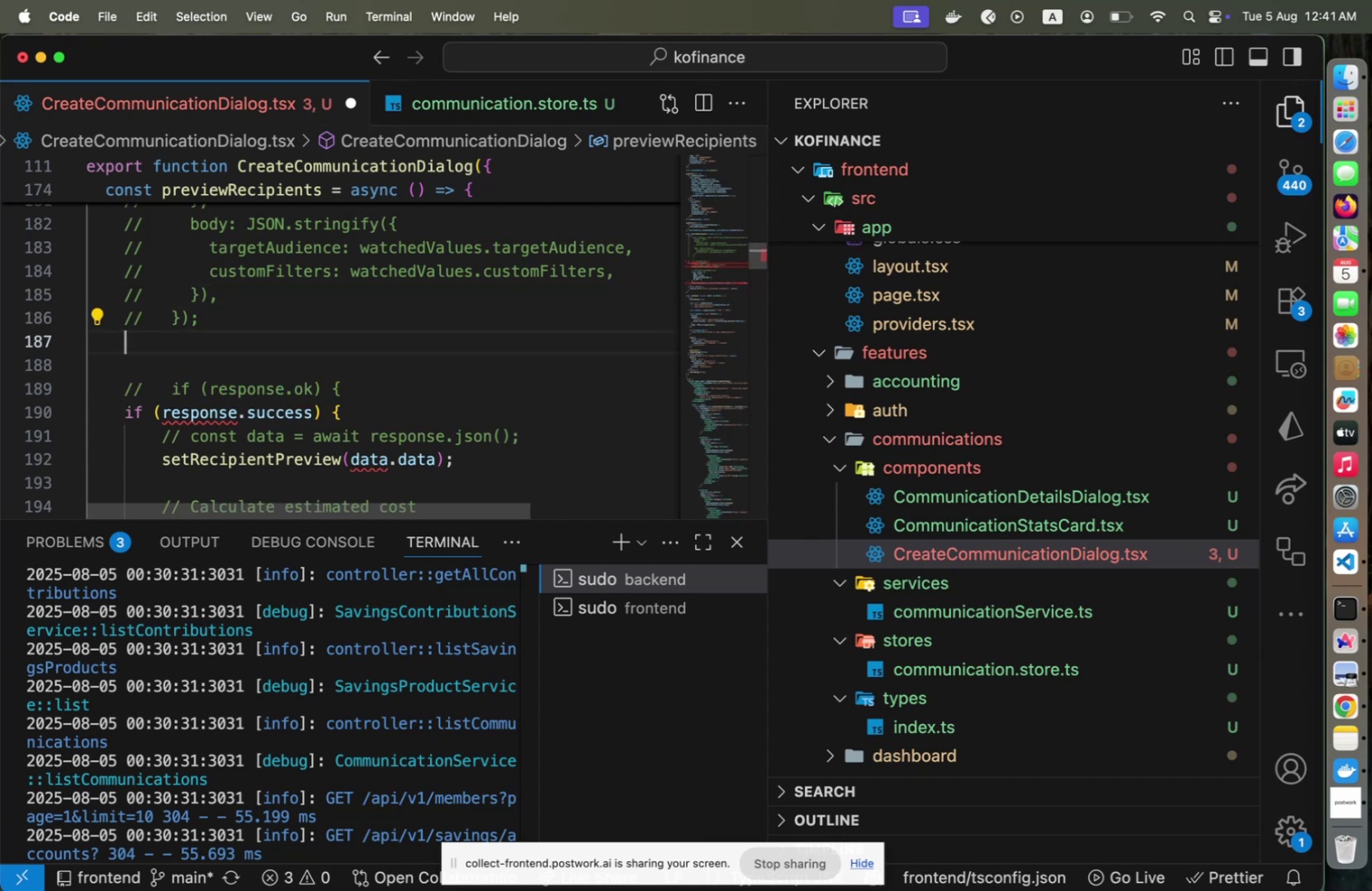 
type(const data)
key(Backspace)
key(Backspace)
key(Backspace)
key(Backspace)
type(pres)
key(Backspace)
key(Backspace)
key(Backspace)
key(Backspace)
type(response = await comm)
 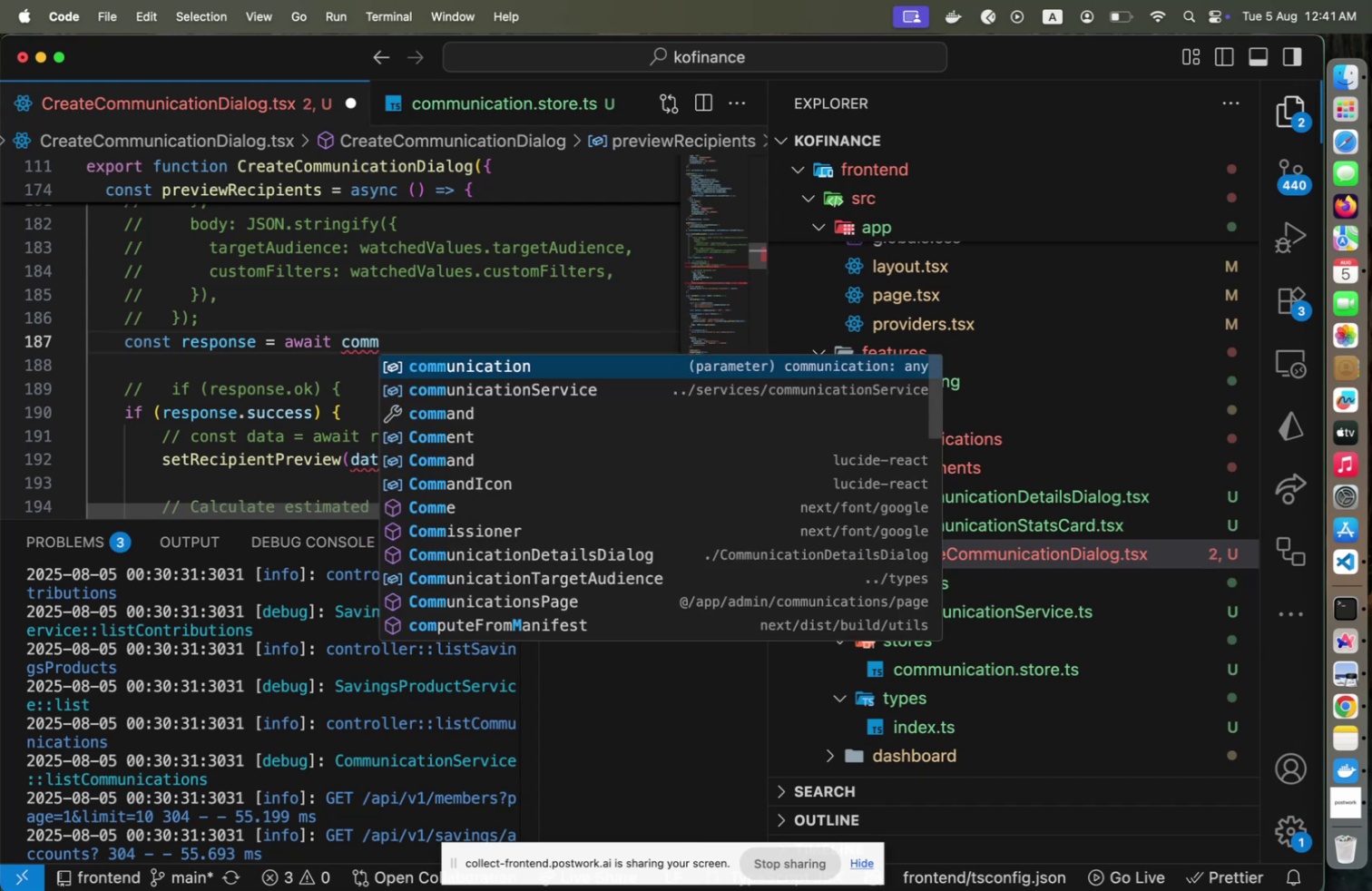 
key(ArrowDown)
 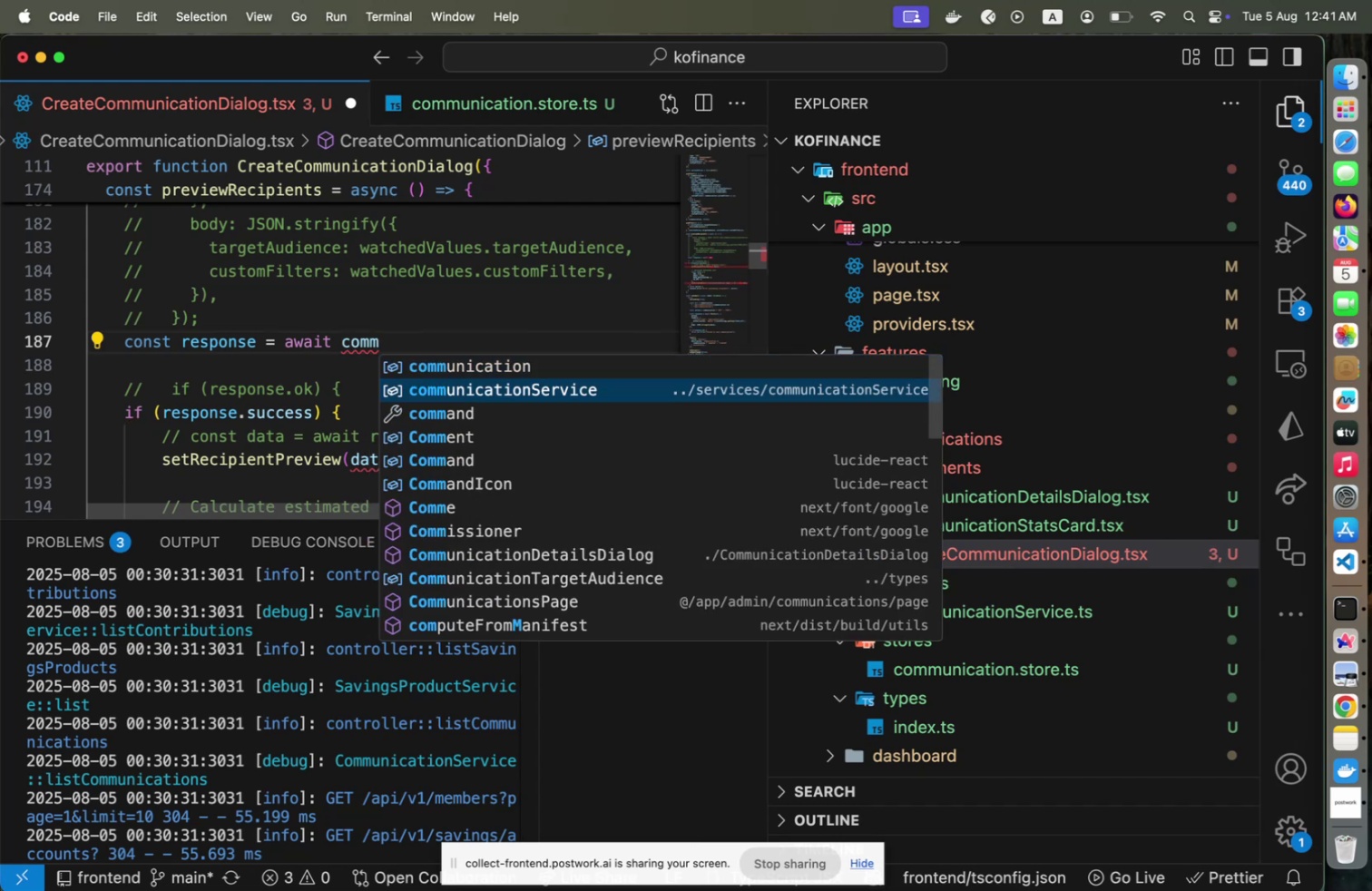 
key(Enter)
 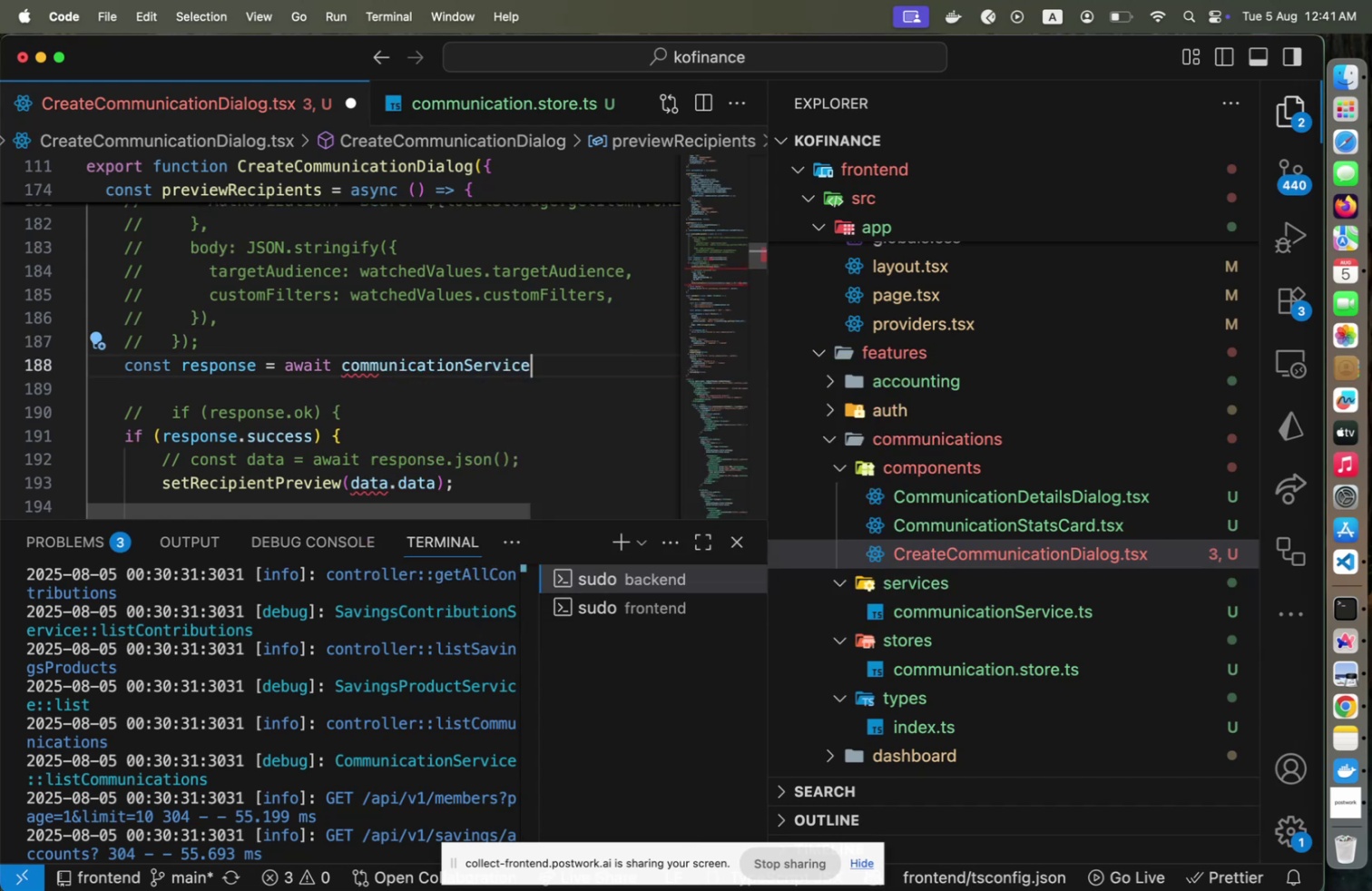 
key(Period)
 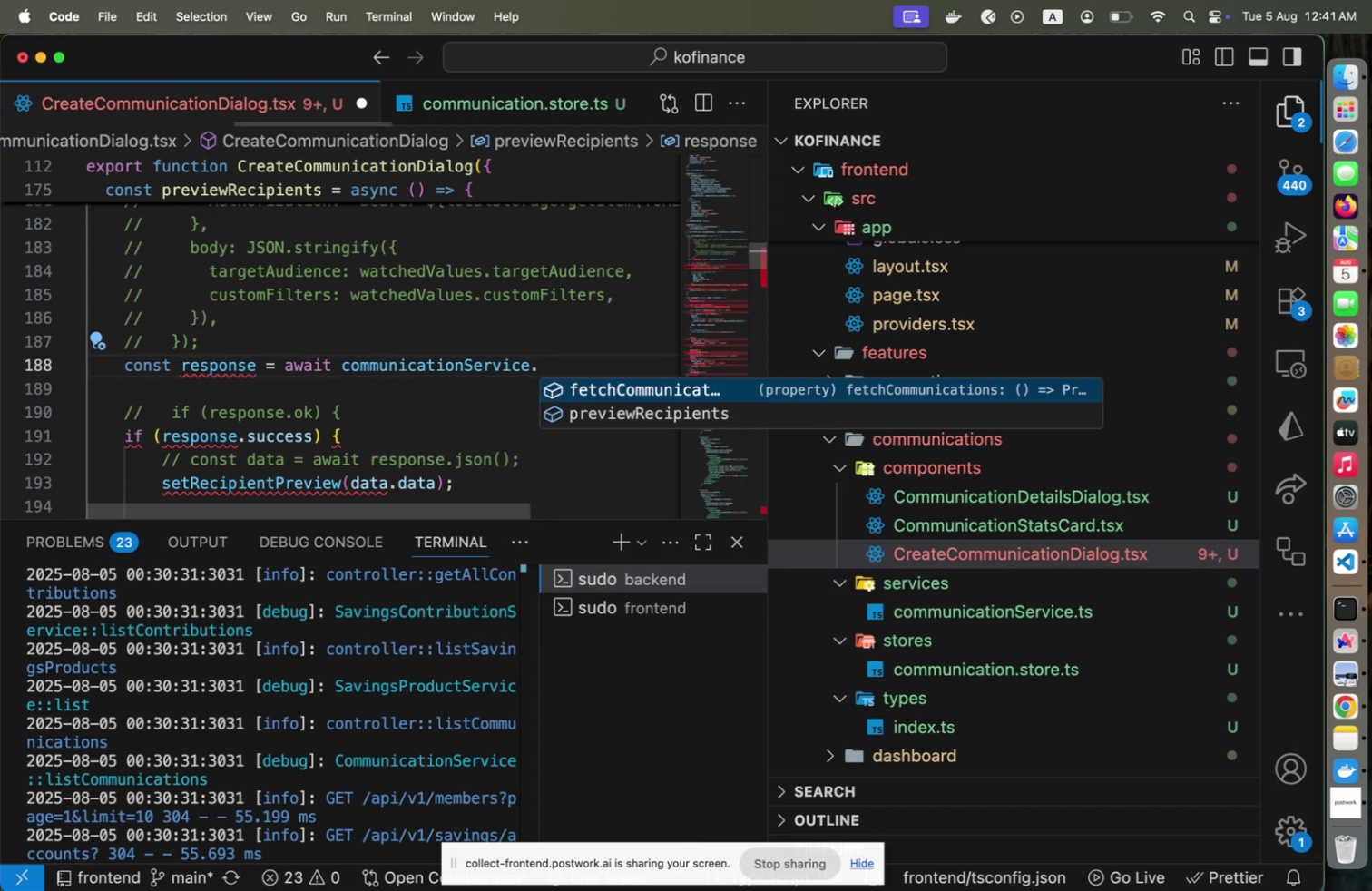 
key(ArrowDown)
 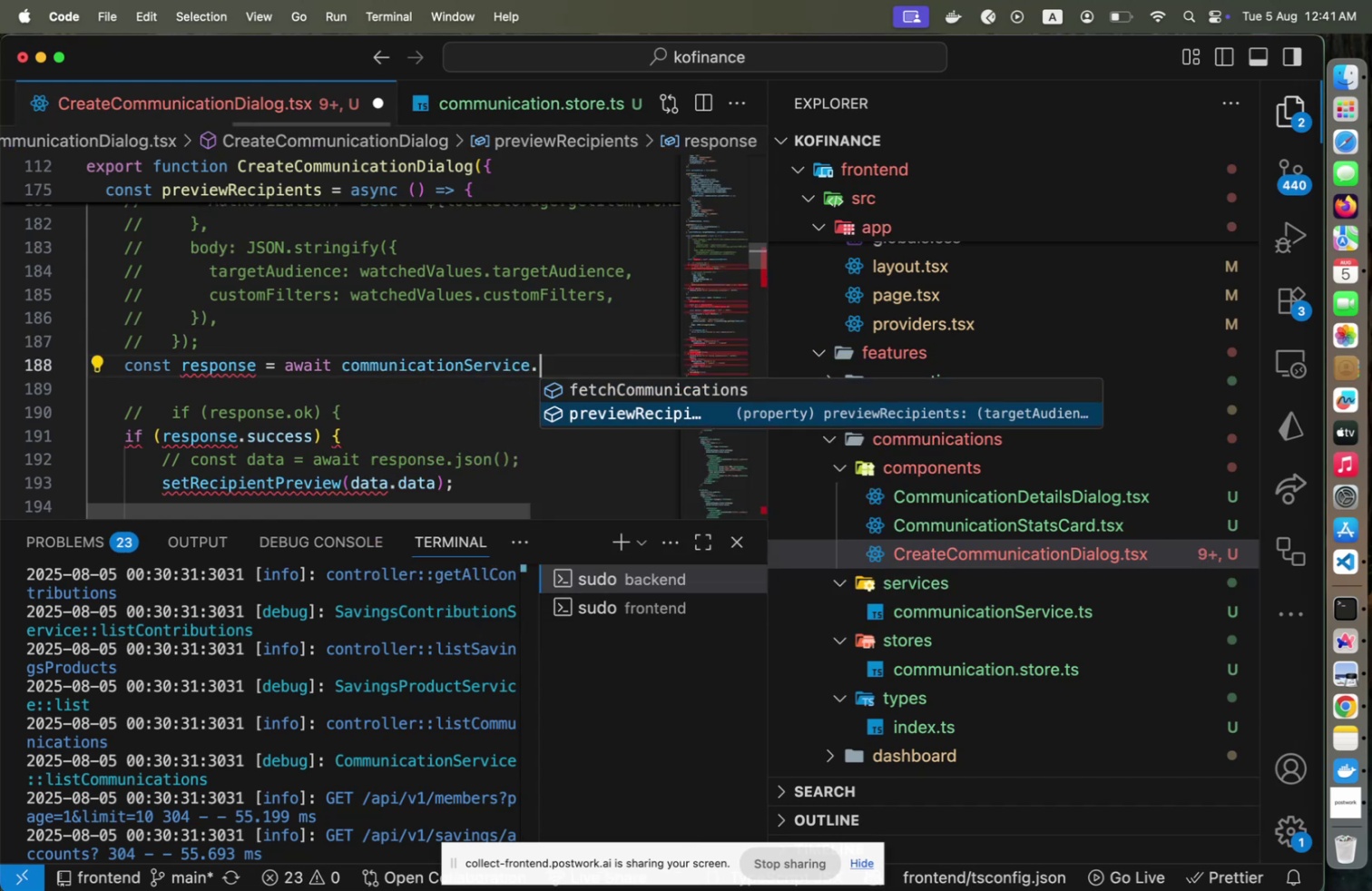 
key(Enter)
 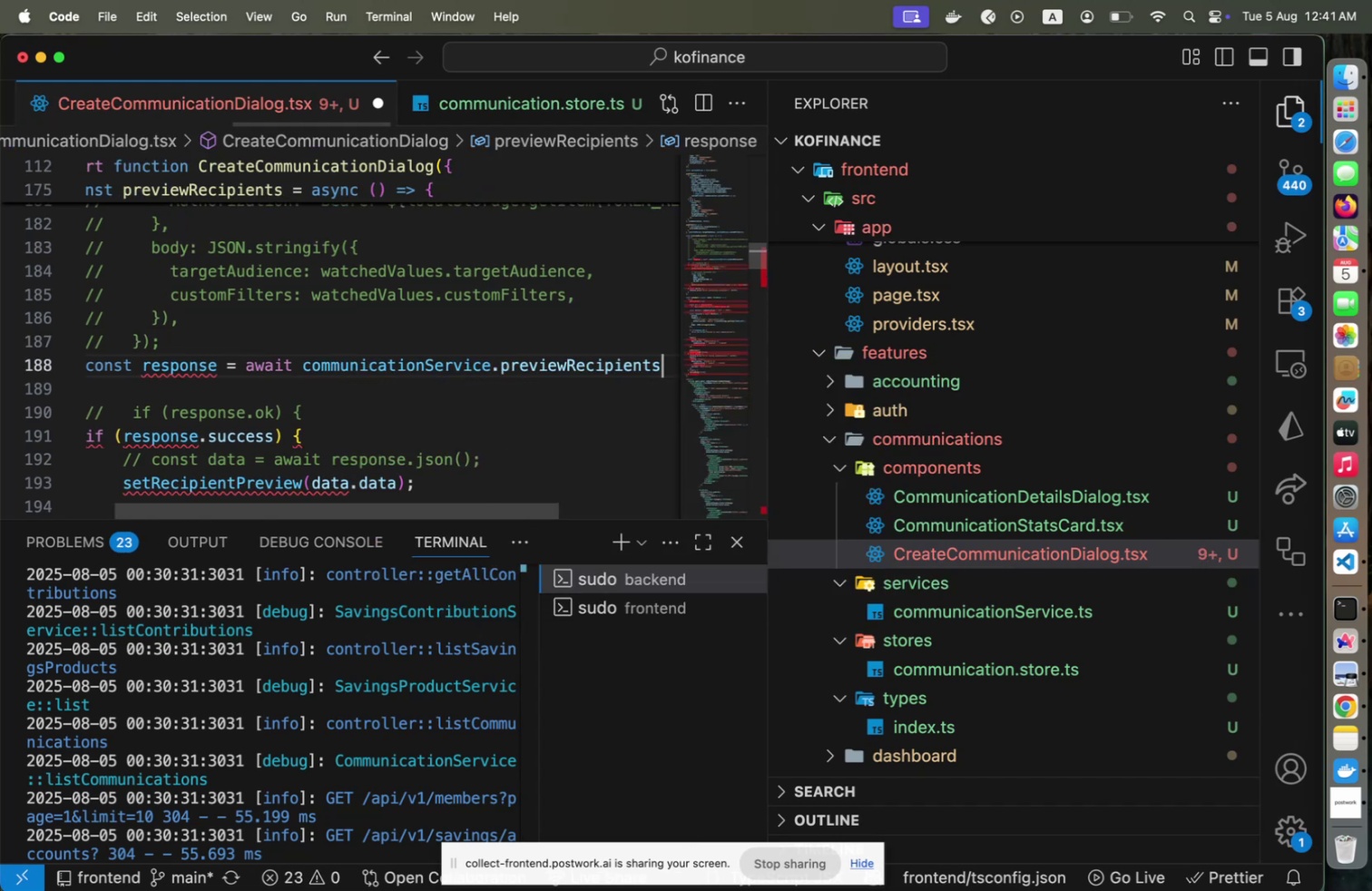 
type((ta)
key(Backspace)
key(Backspace)
type(wa)
 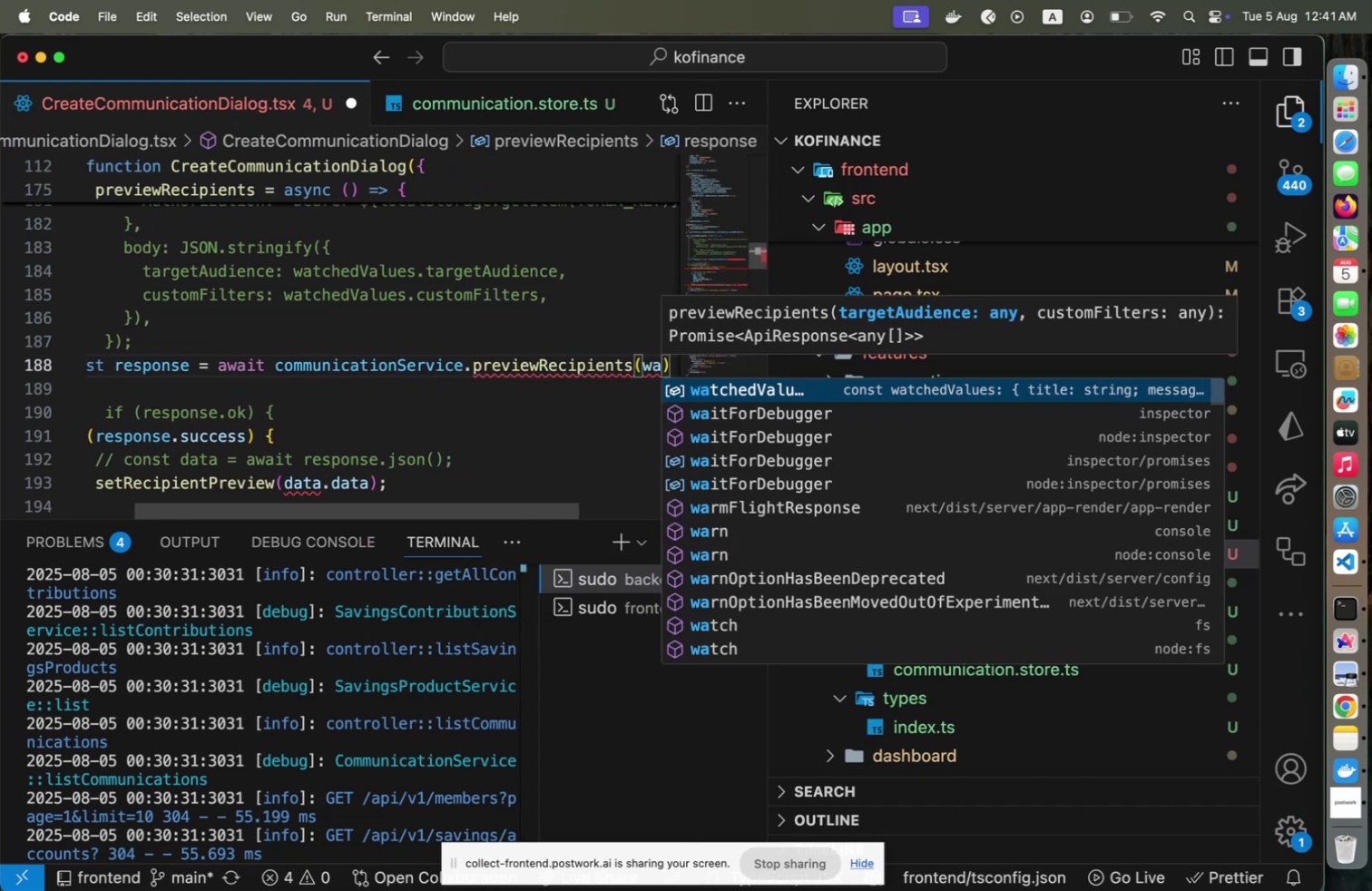 
key(Enter)
 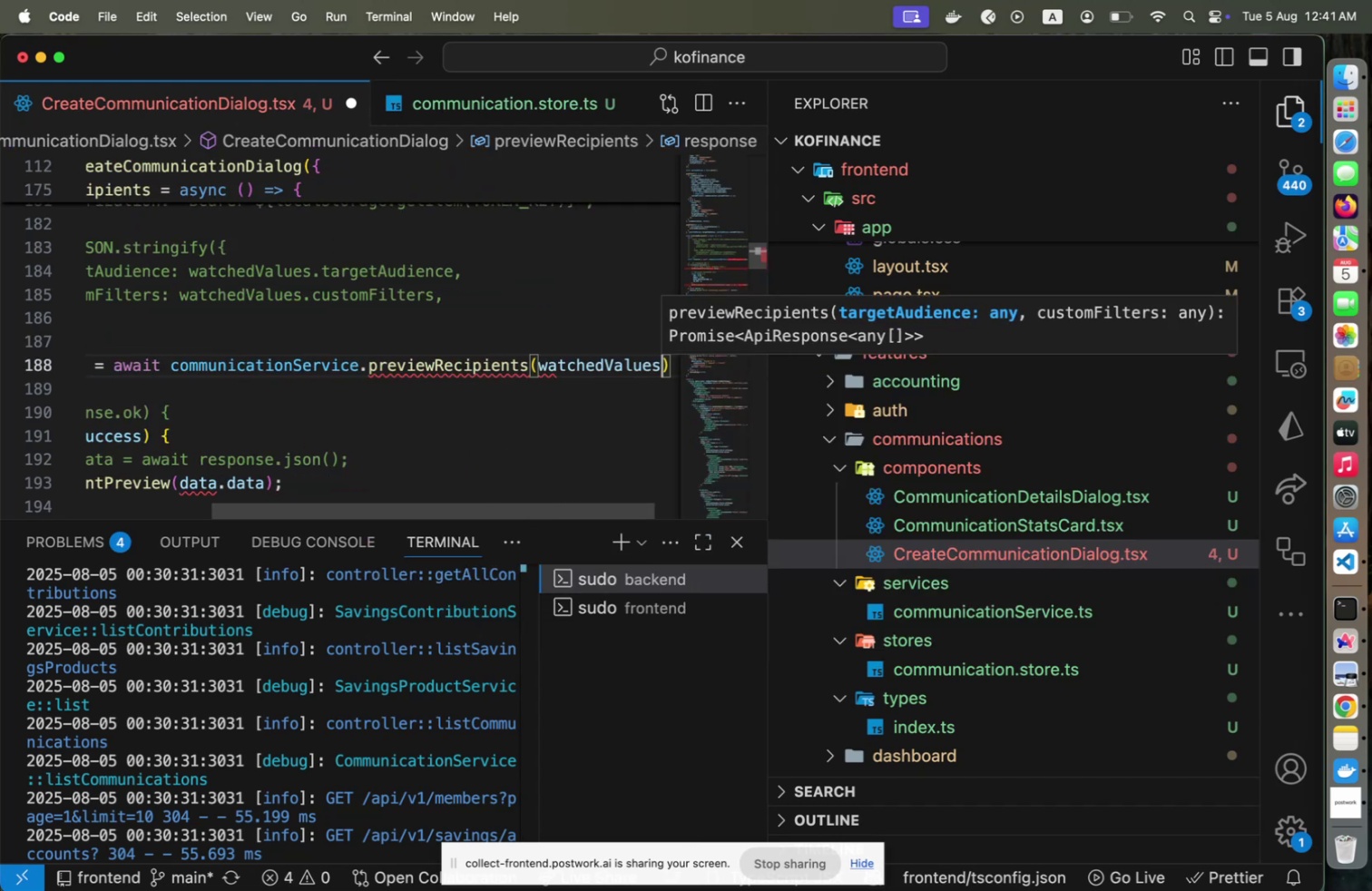 
key(Period)
 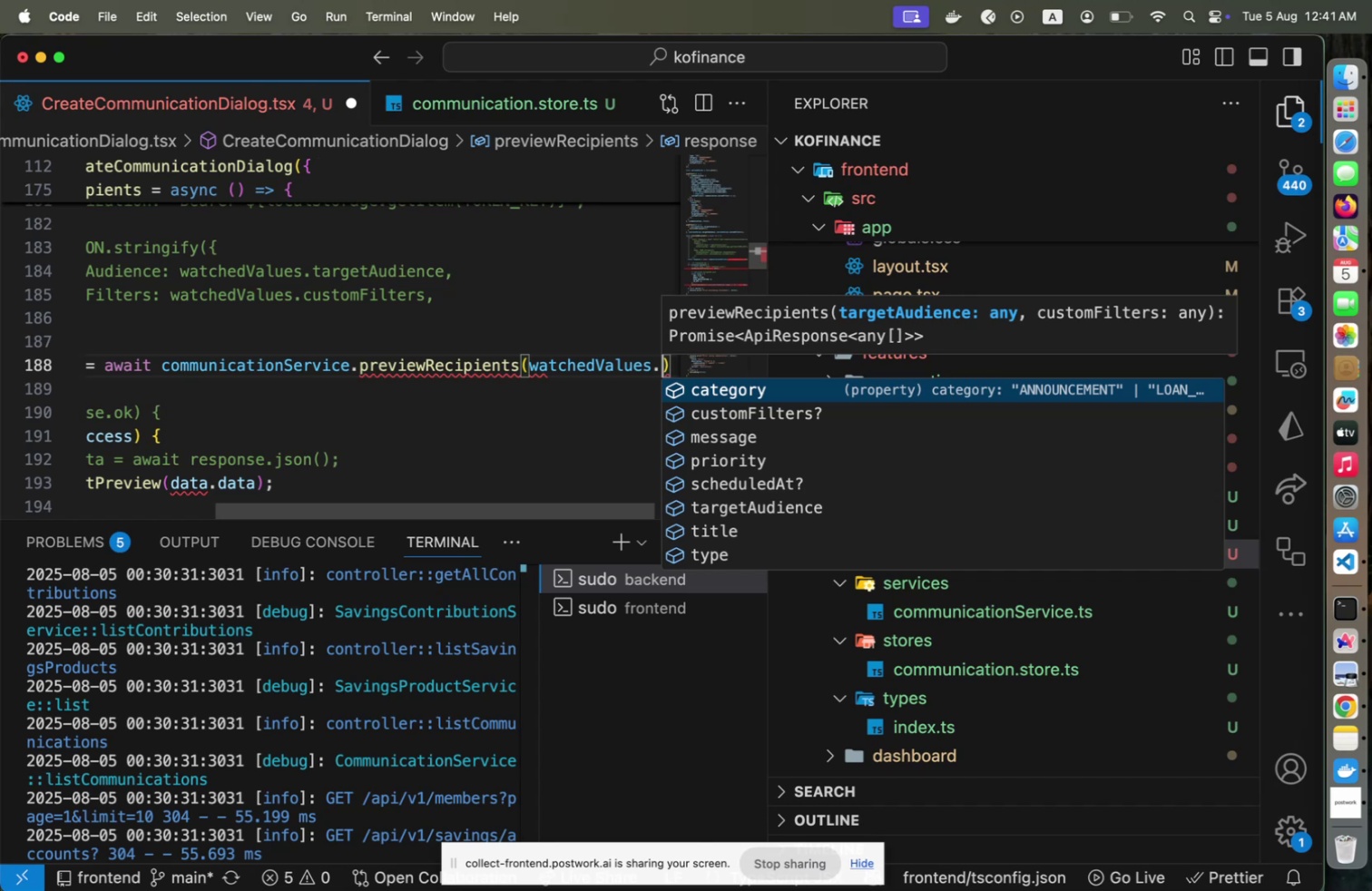 
key(T)
 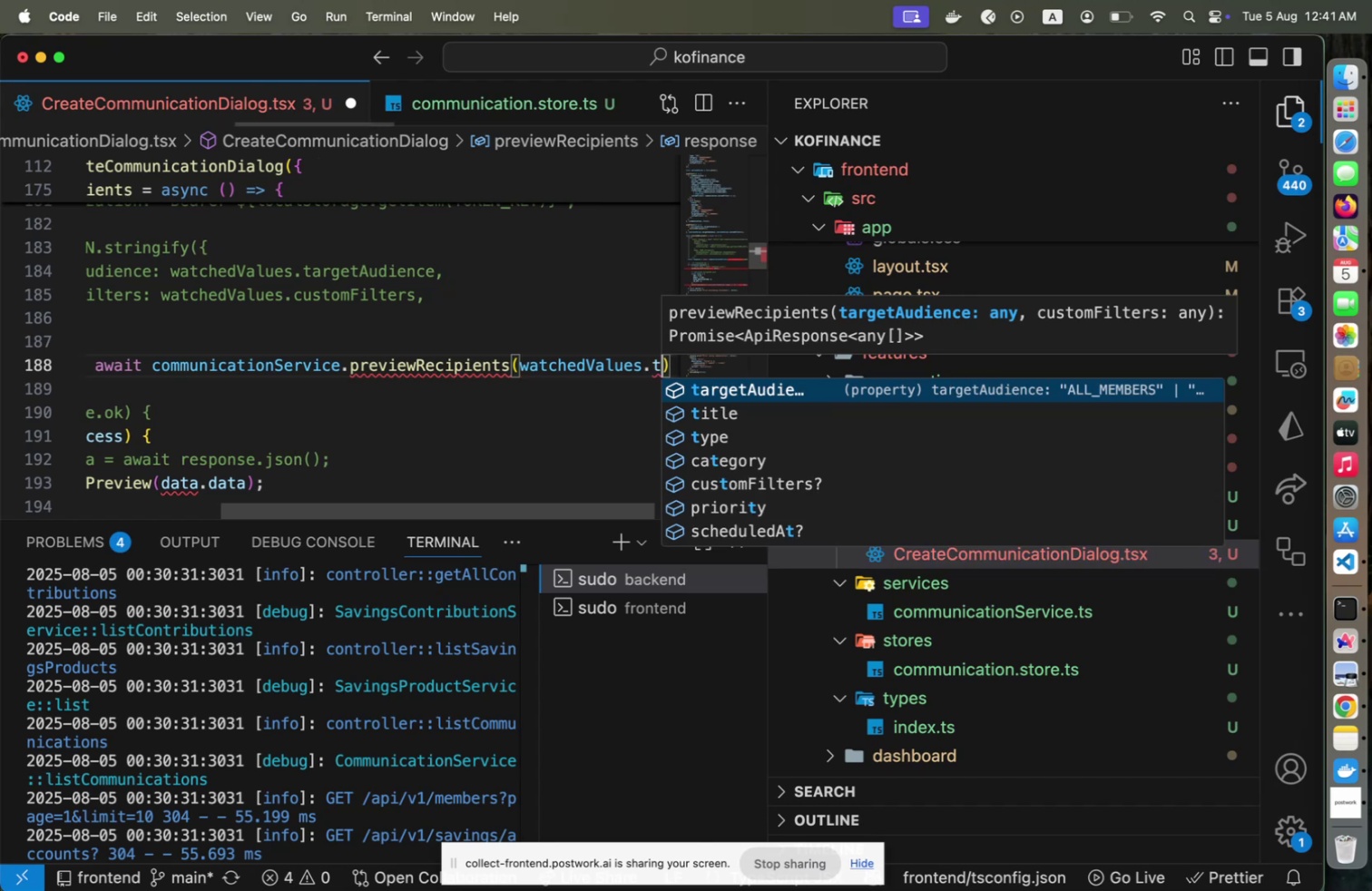 
key(Enter)
 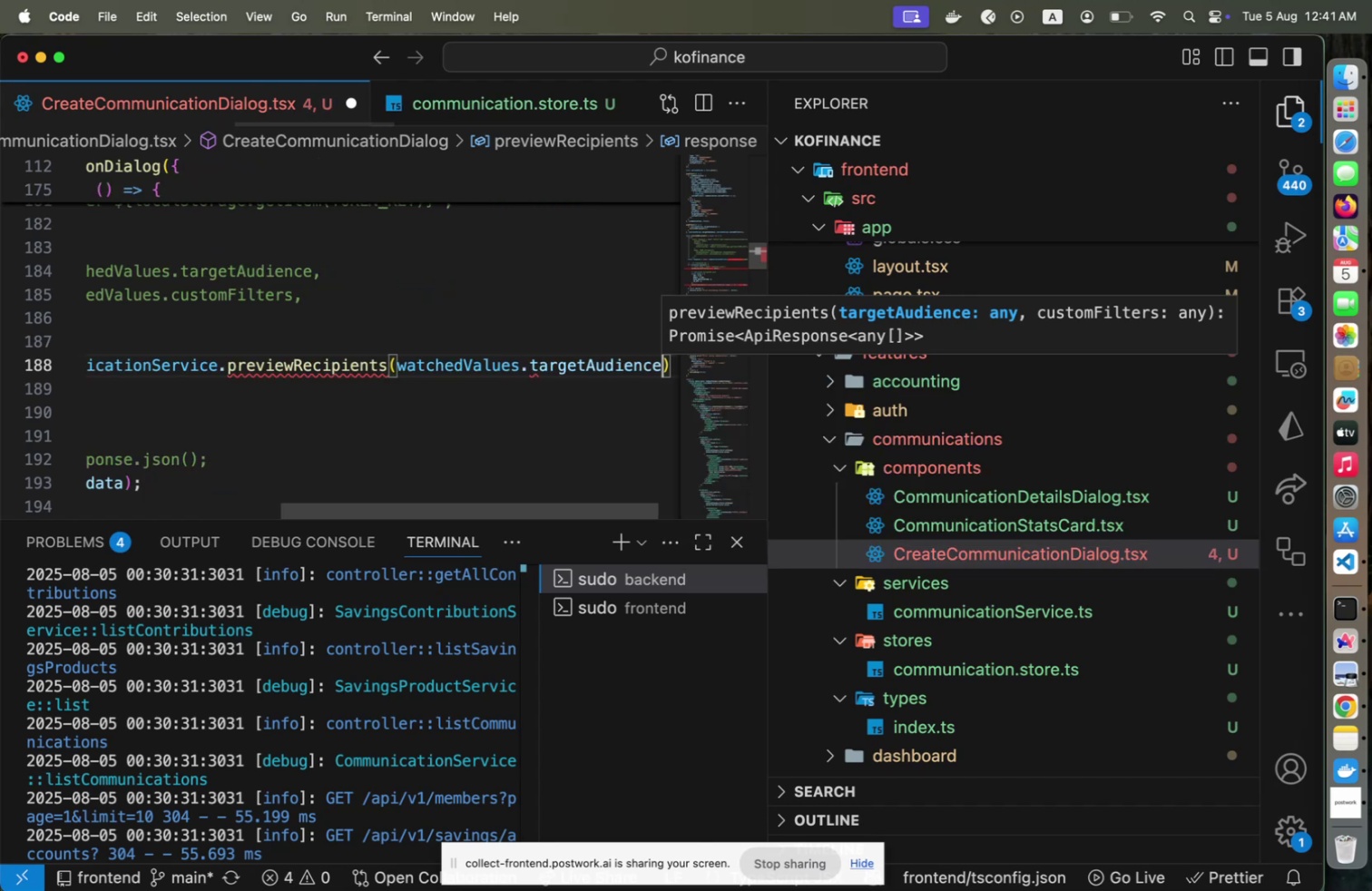 
key(Comma)
 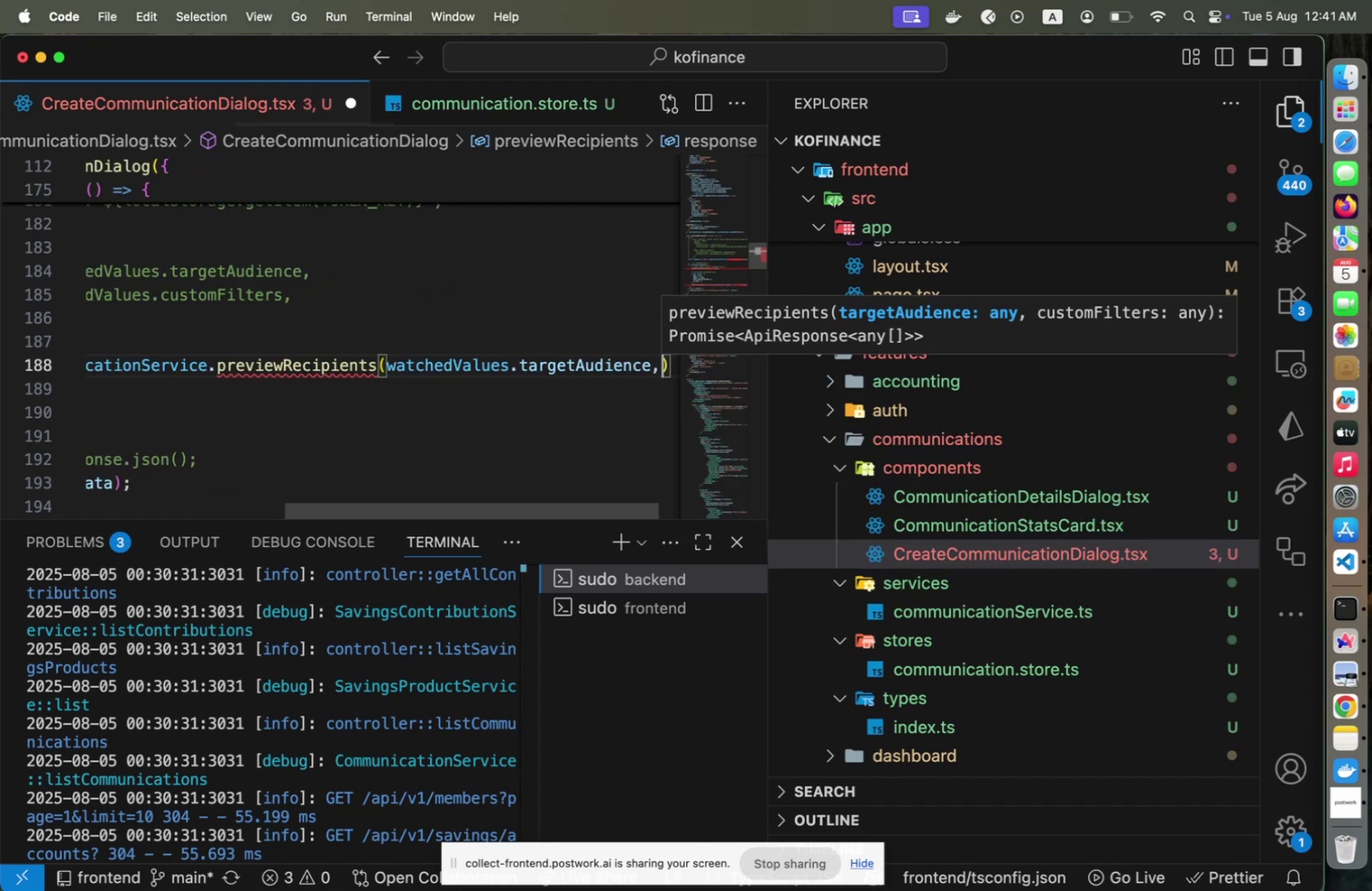 
key(Space)
 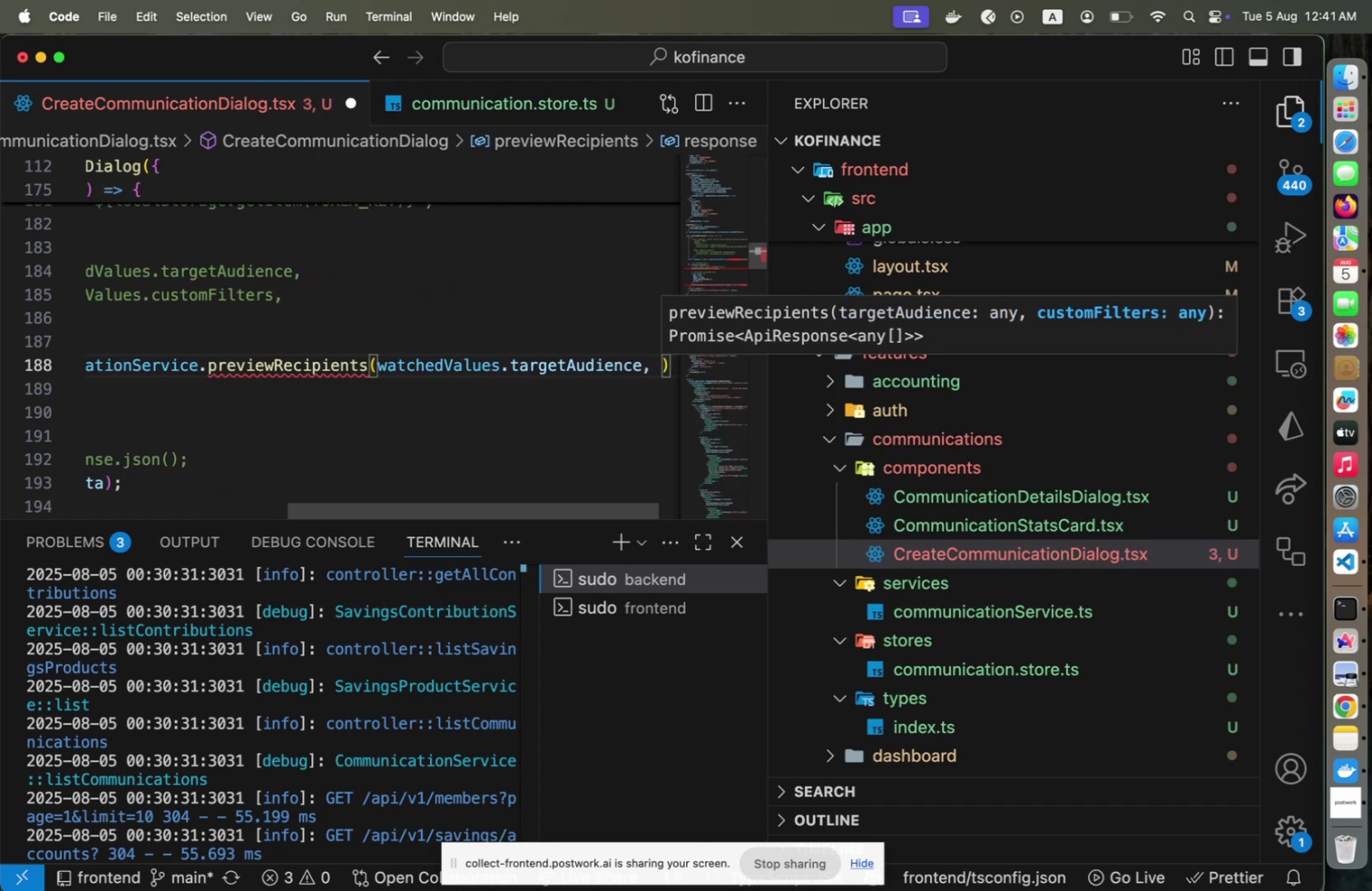 
key(W)
 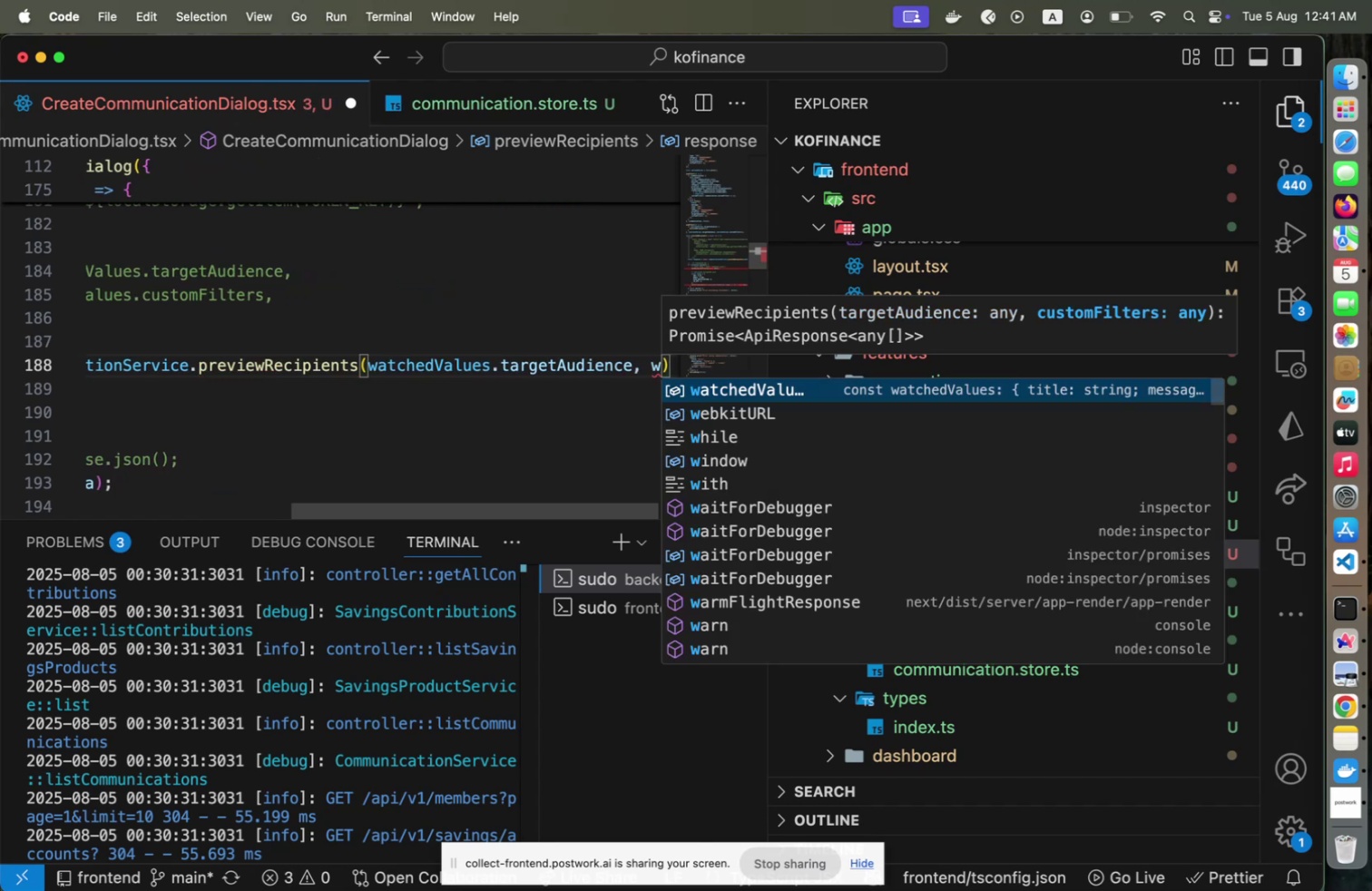 
key(Enter)
 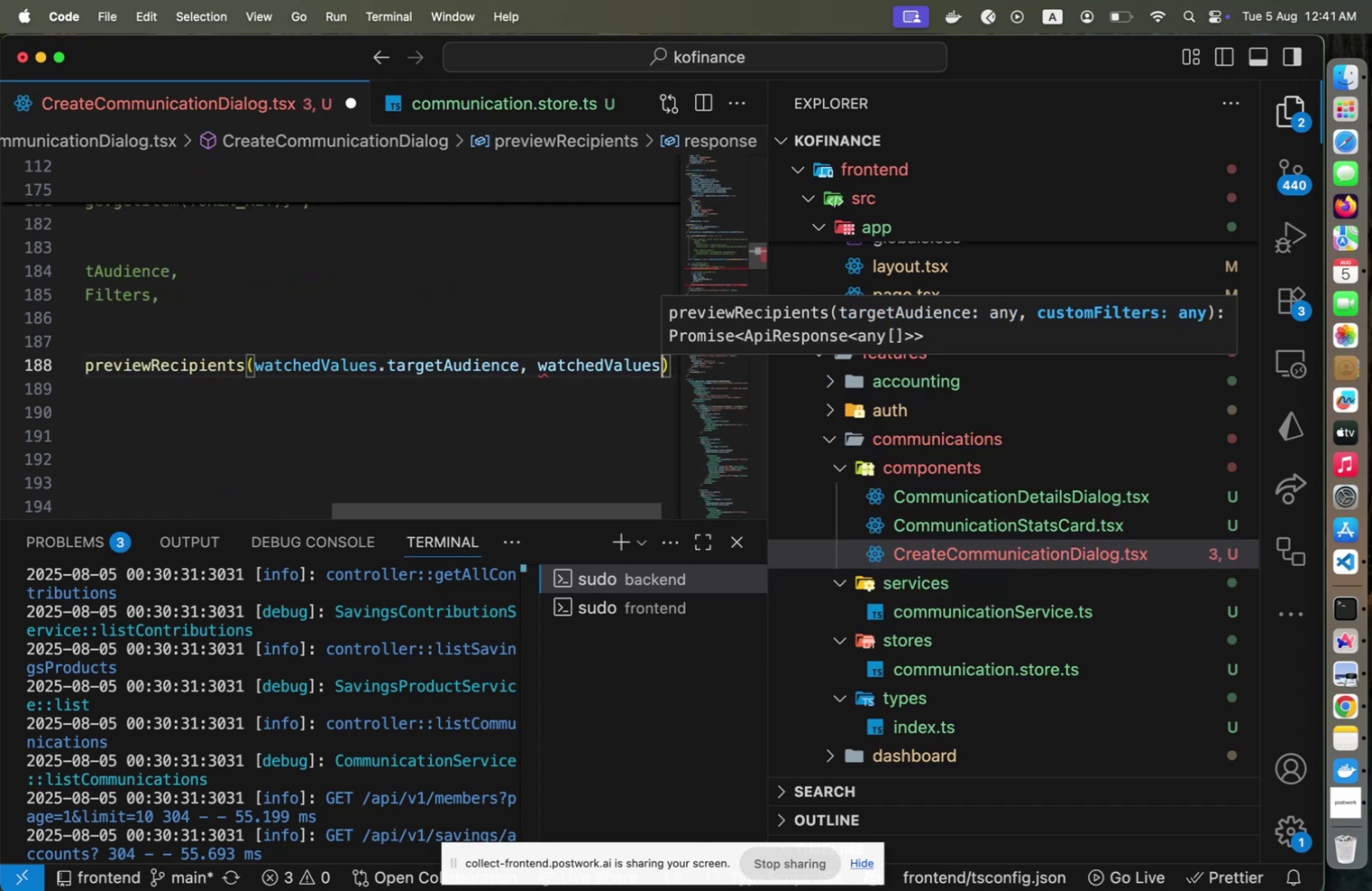 
key(Period)
 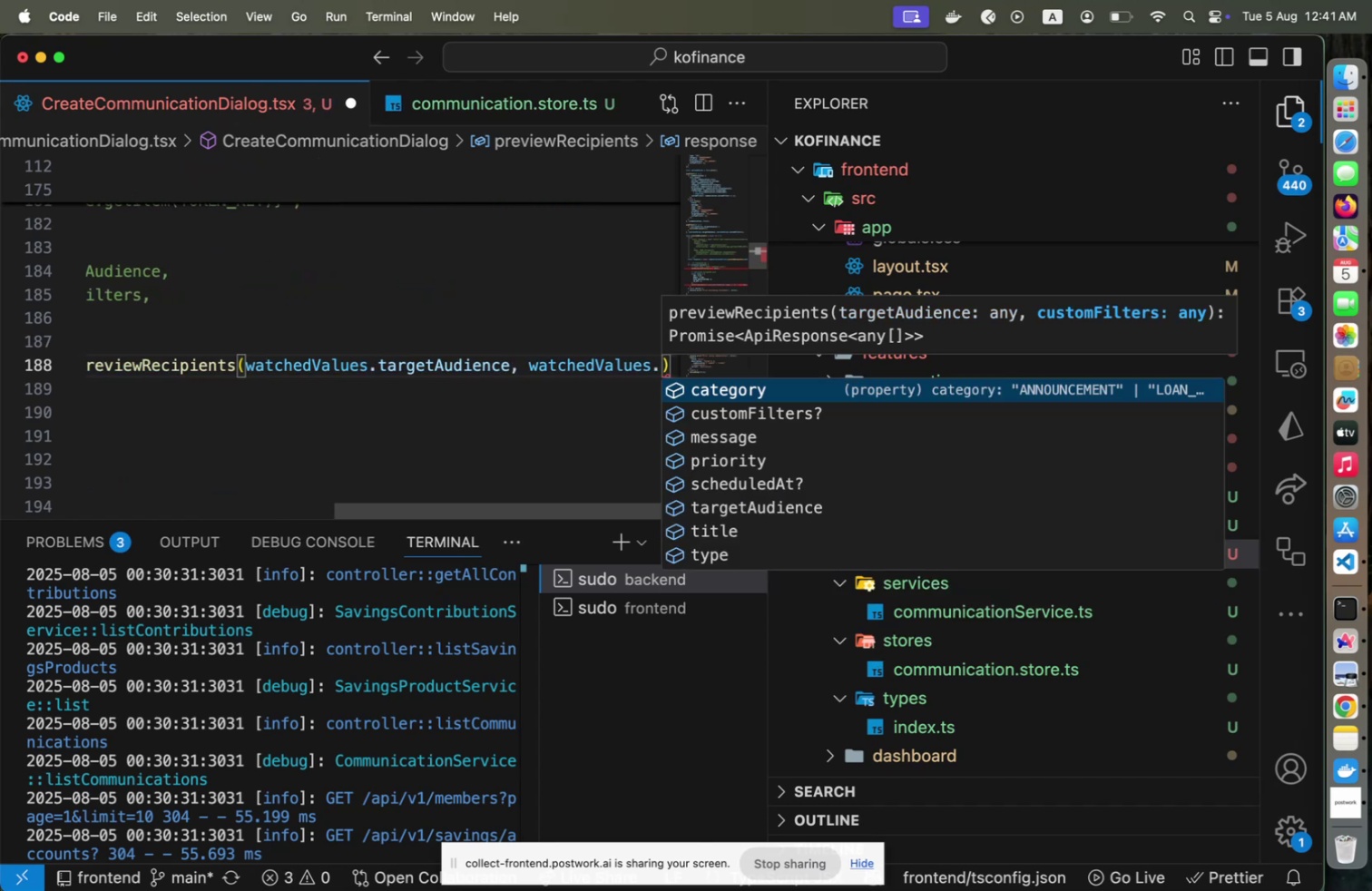 
key(ArrowDown)
 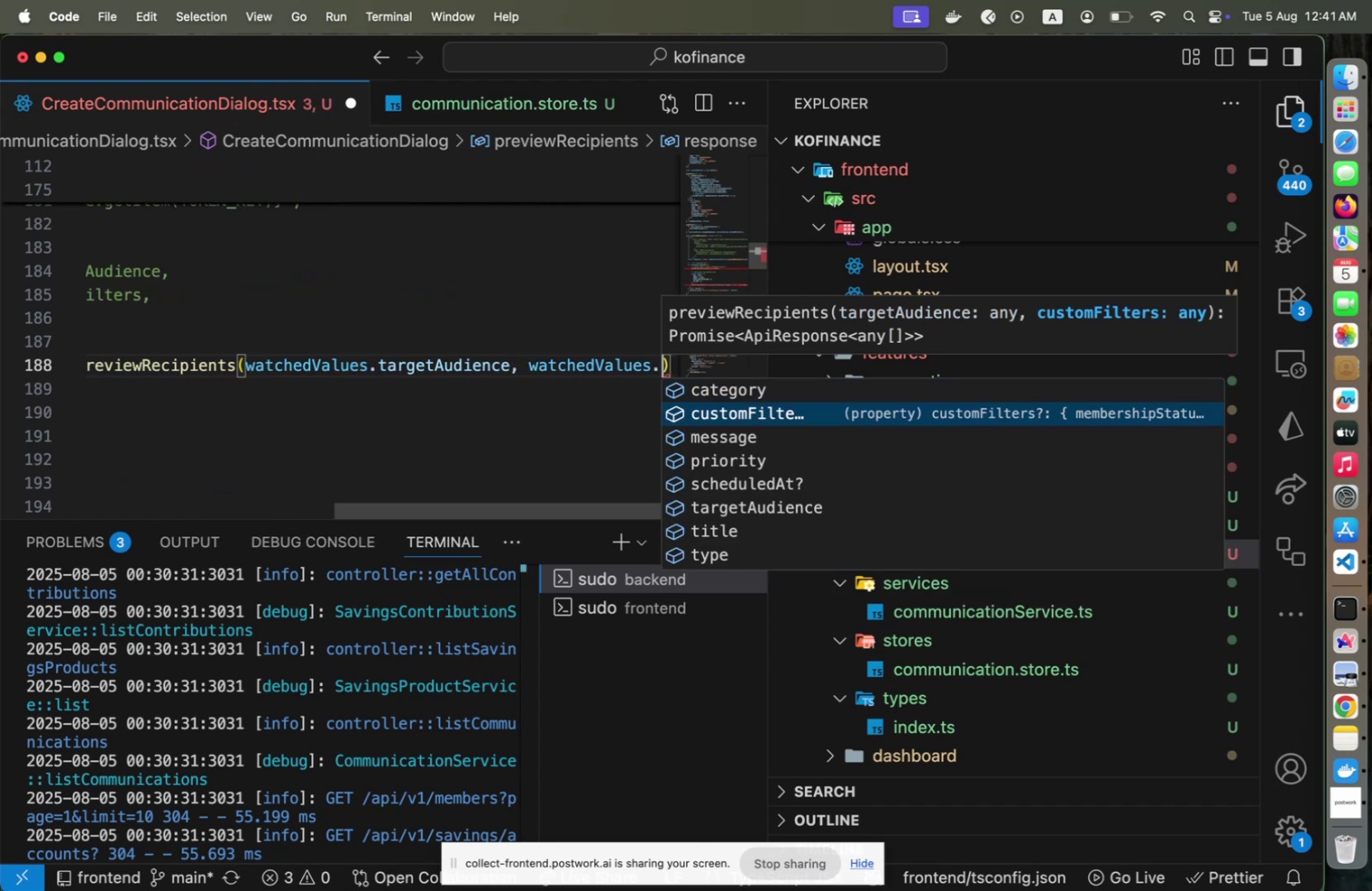 
key(Enter)
 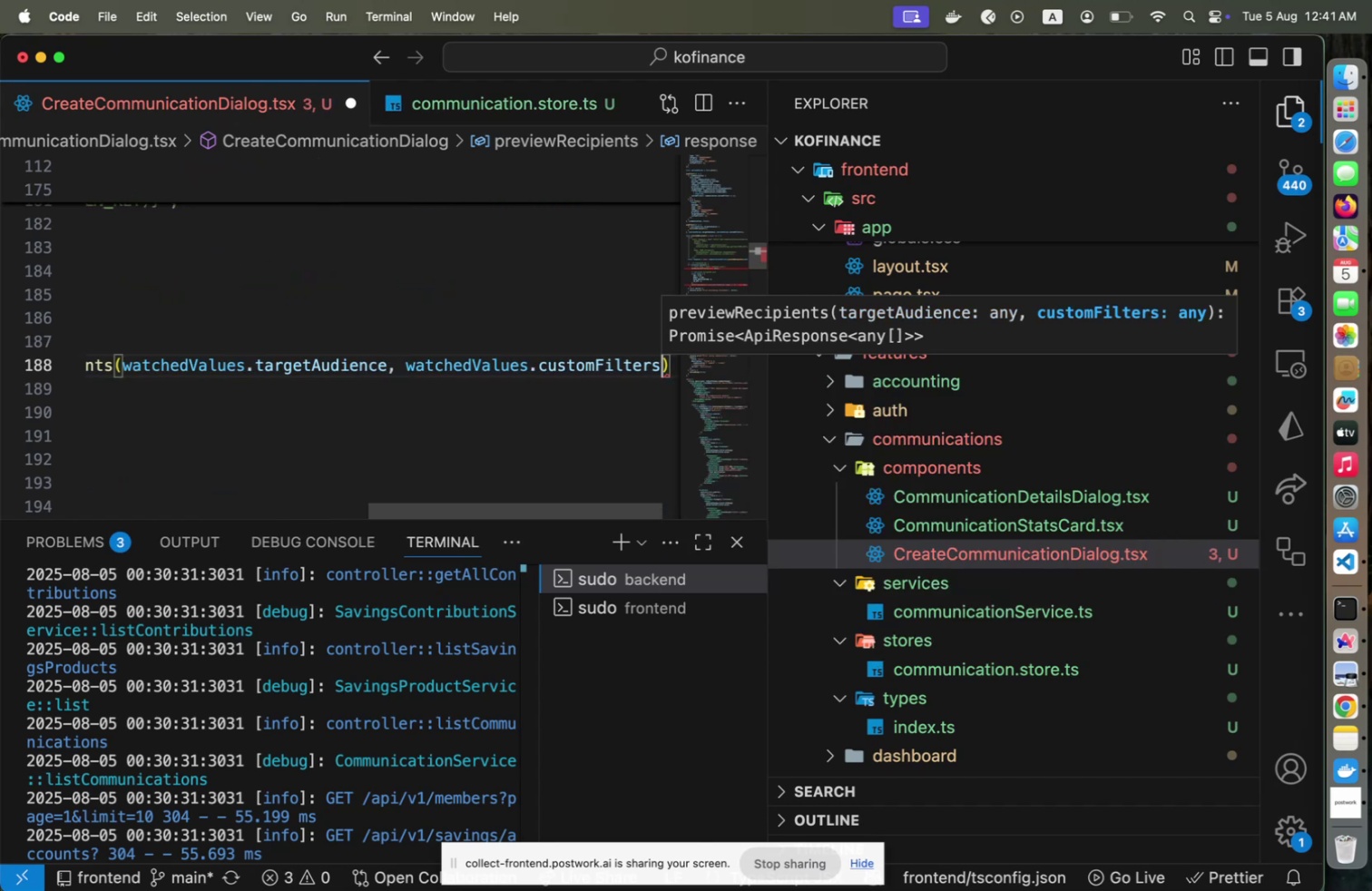 
key(ArrowRight)
 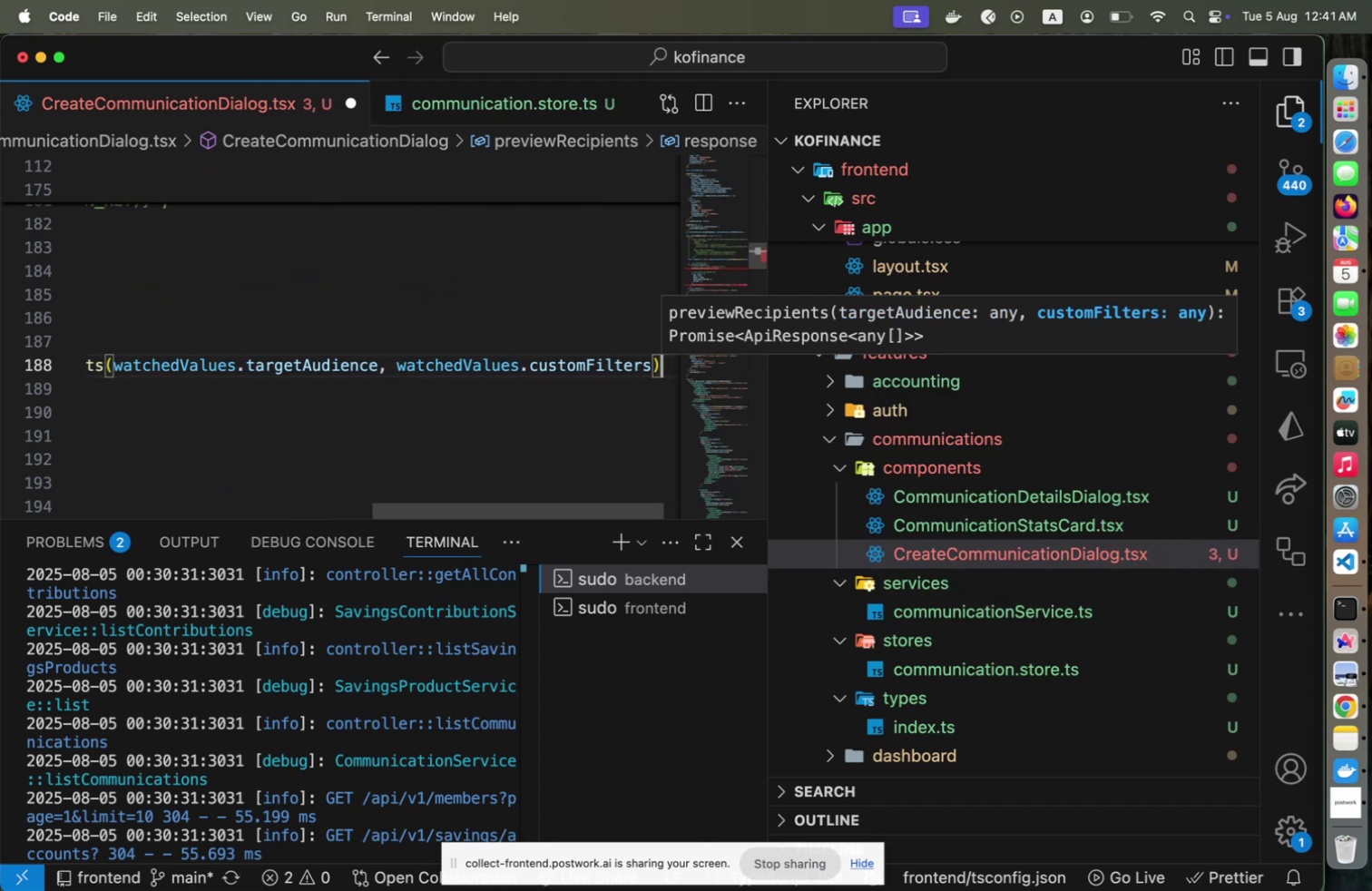 
key(ArrowUp)
 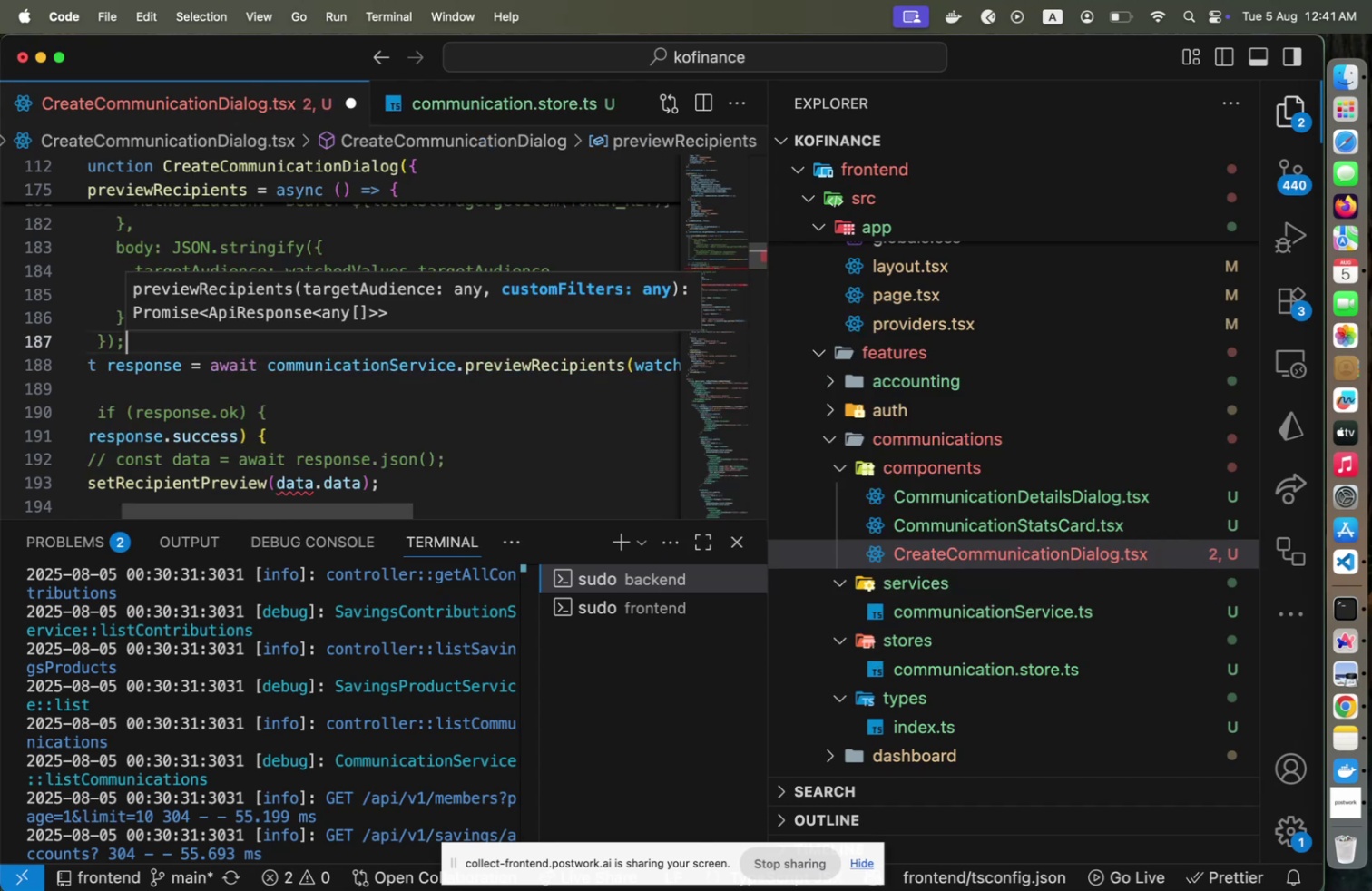 
key(ArrowDown)
 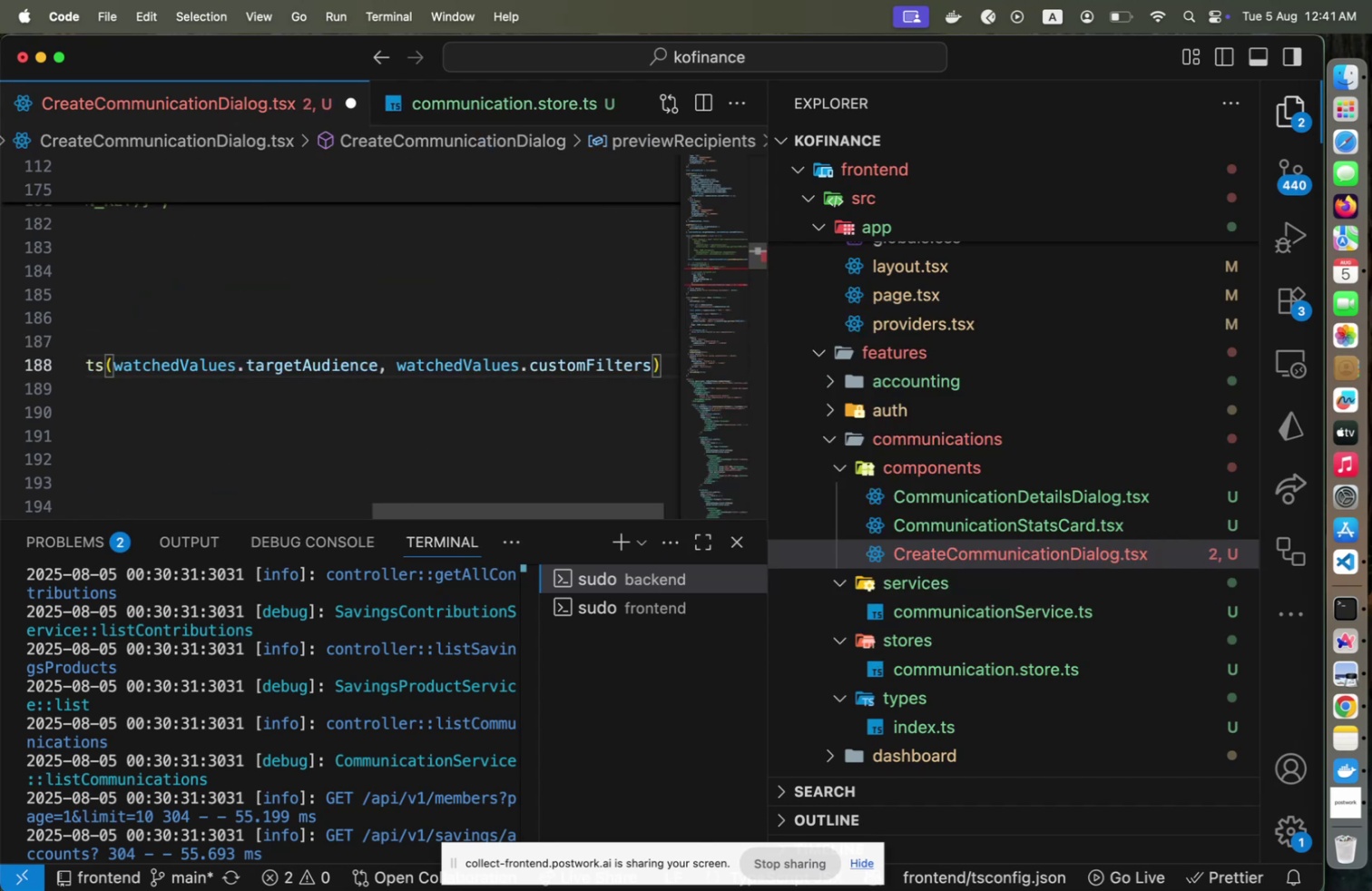 
key(Semicolon)
 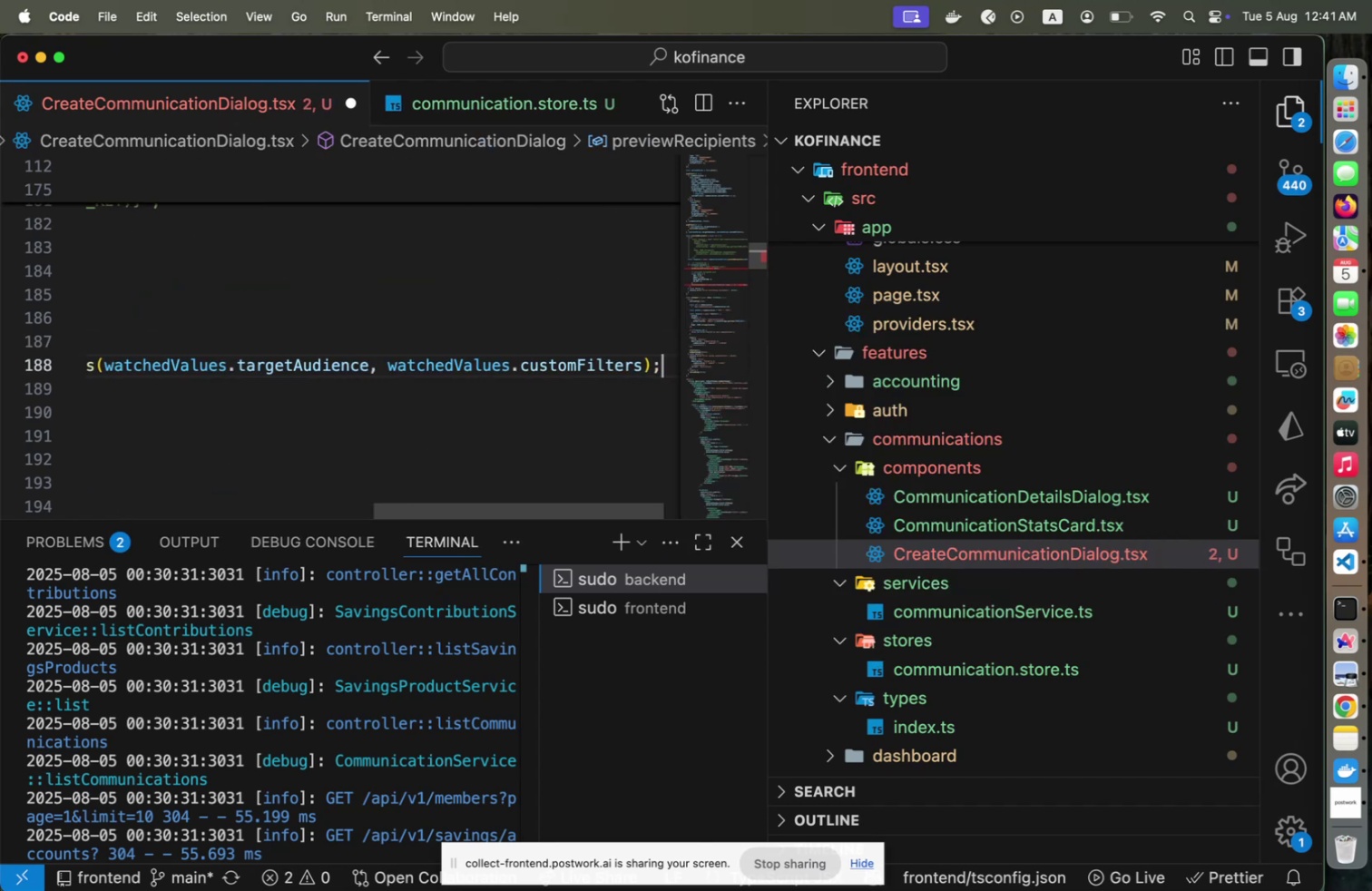 
key(Enter)
 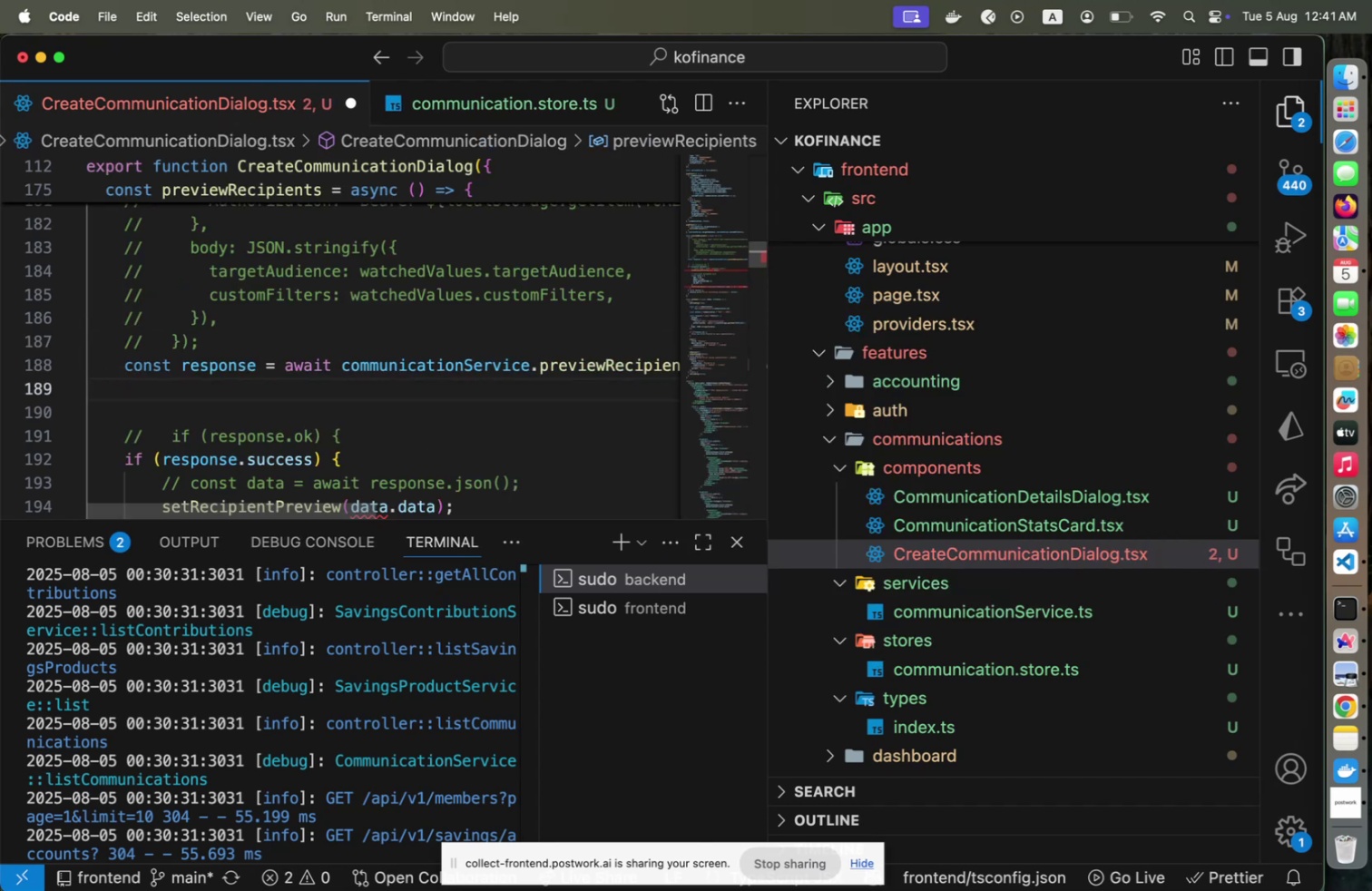 
key(ArrowDown)
 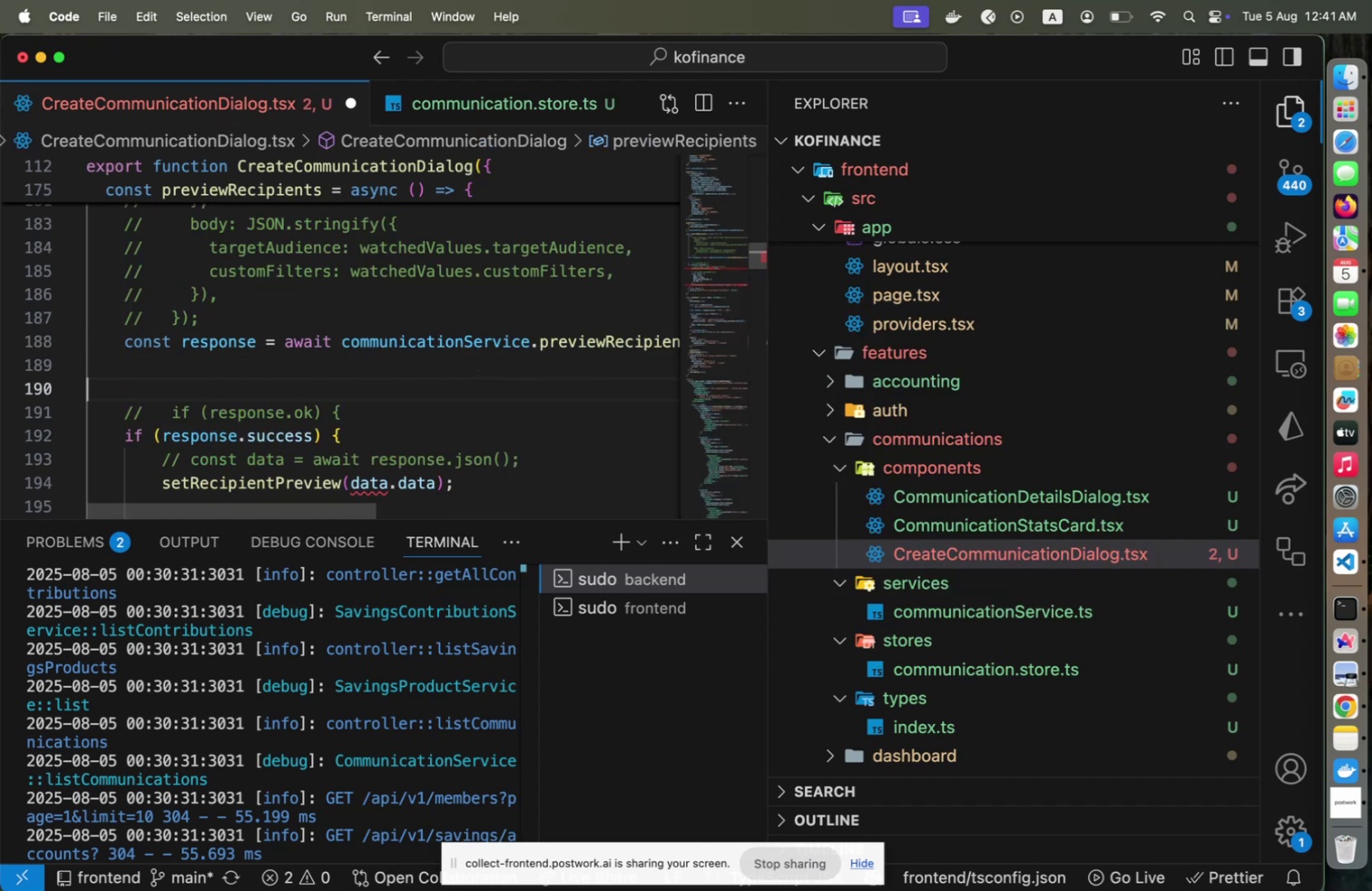 
key(ArrowDown)
 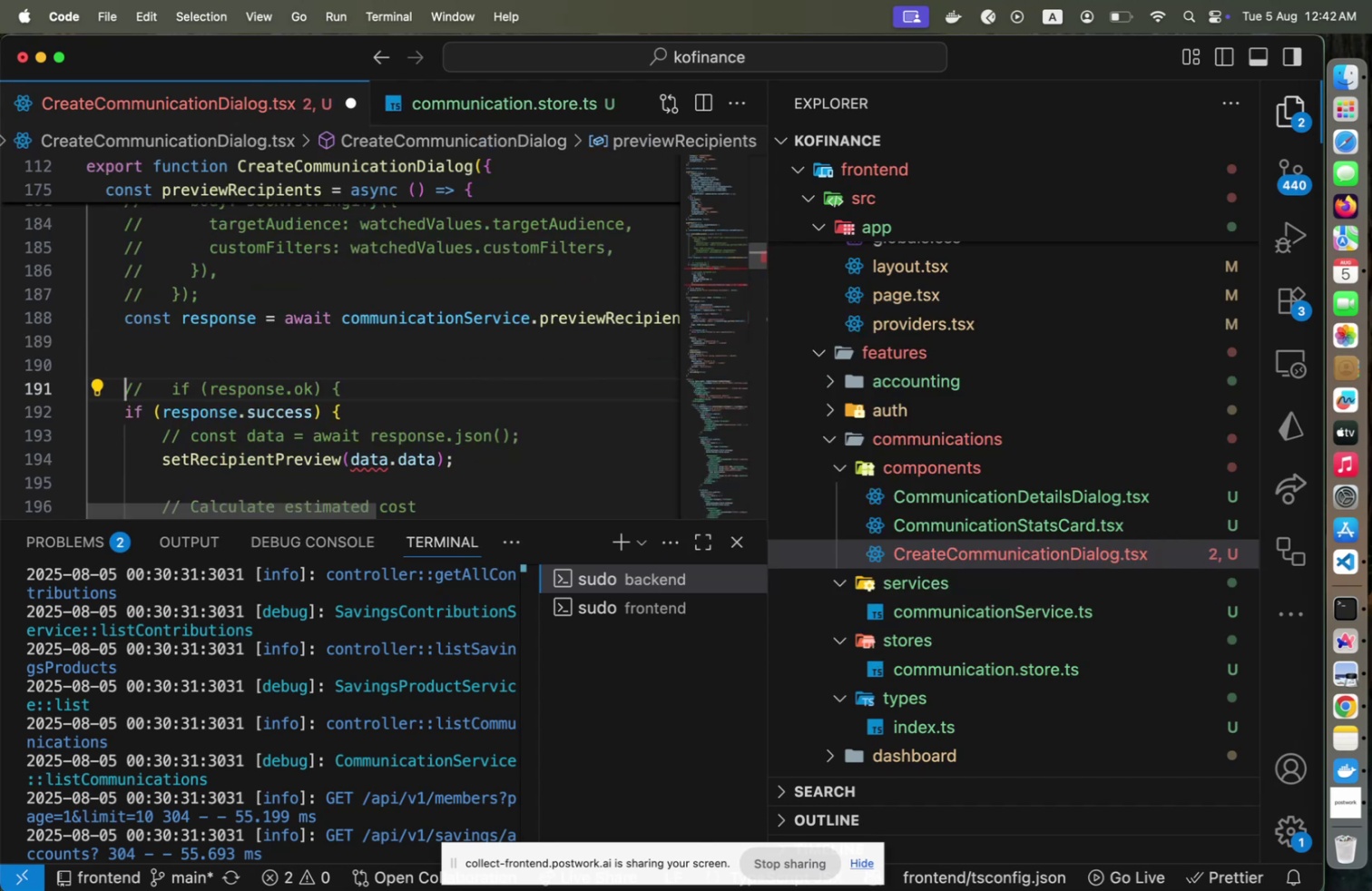 
key(ArrowDown)
 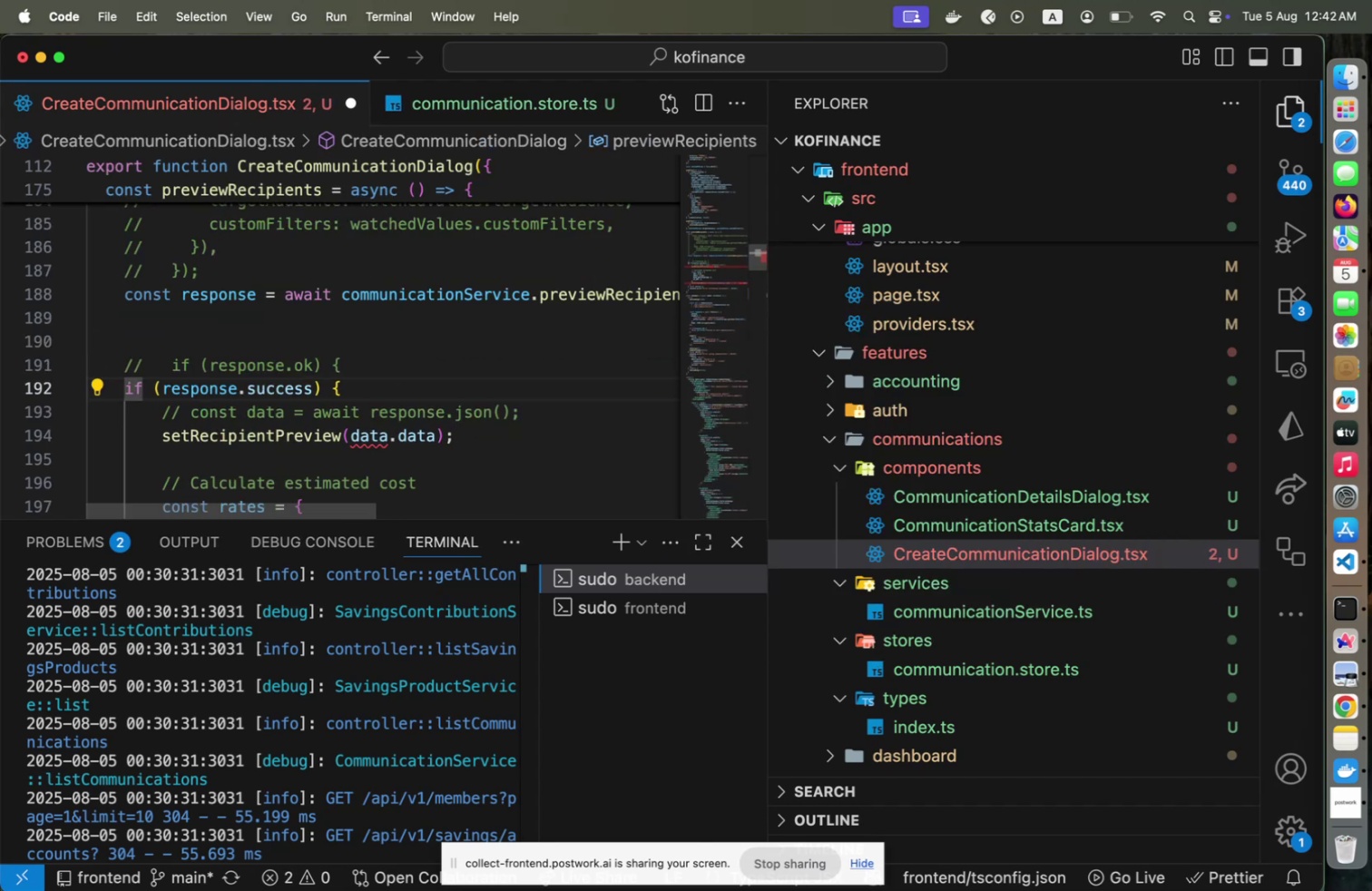 
key(ArrowDown)
 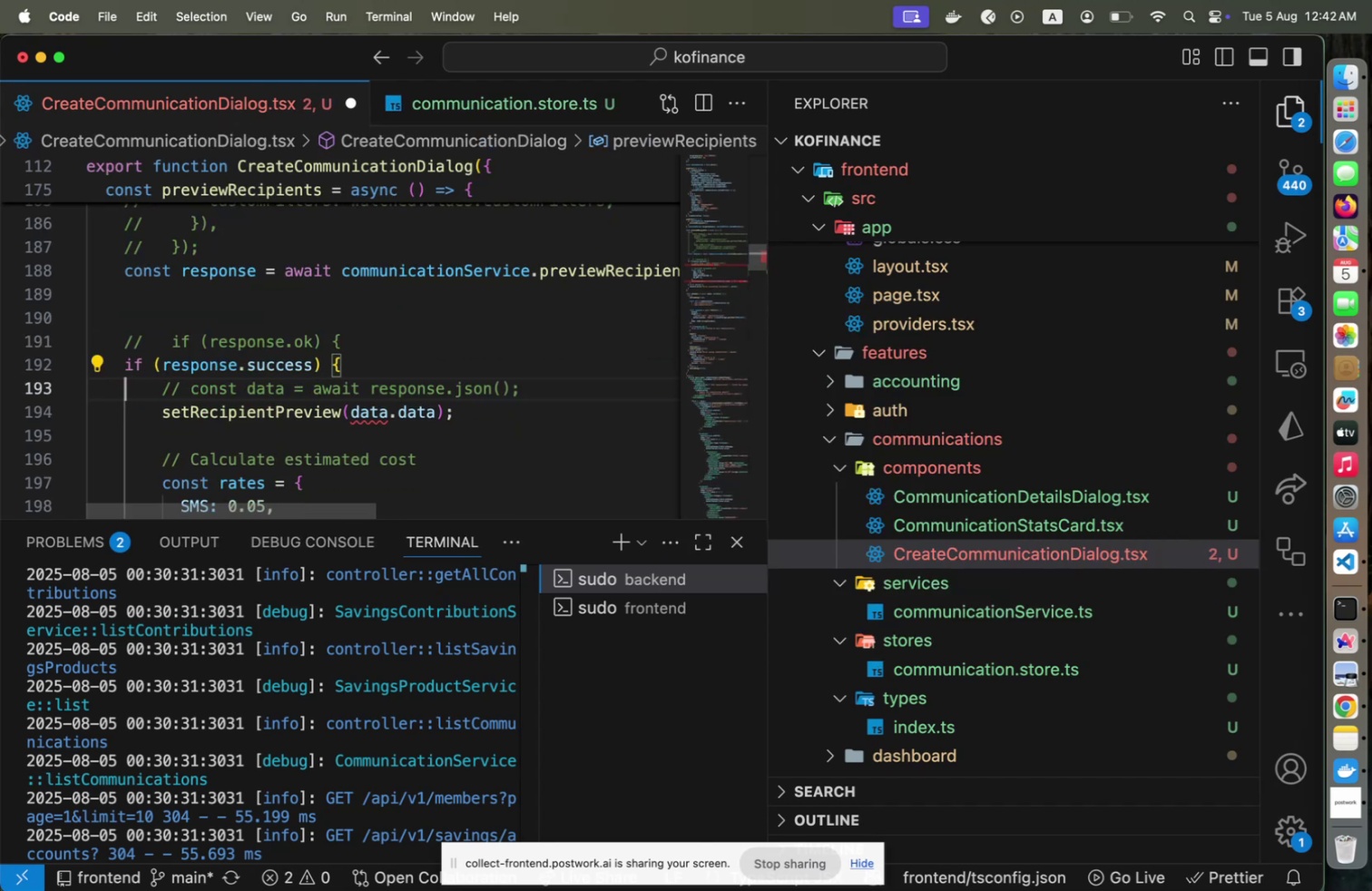 
key(ArrowDown)
 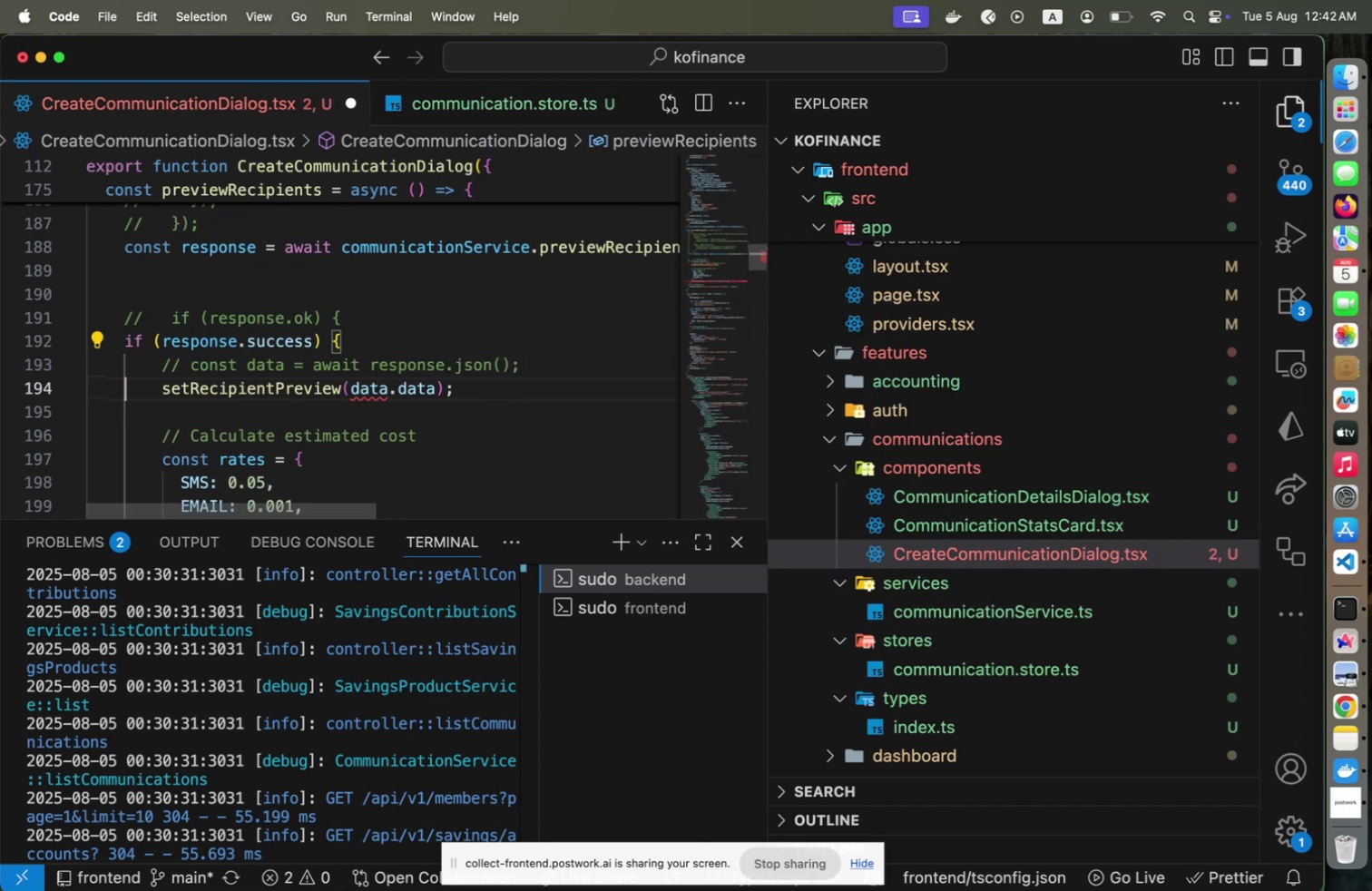 
key(End)
 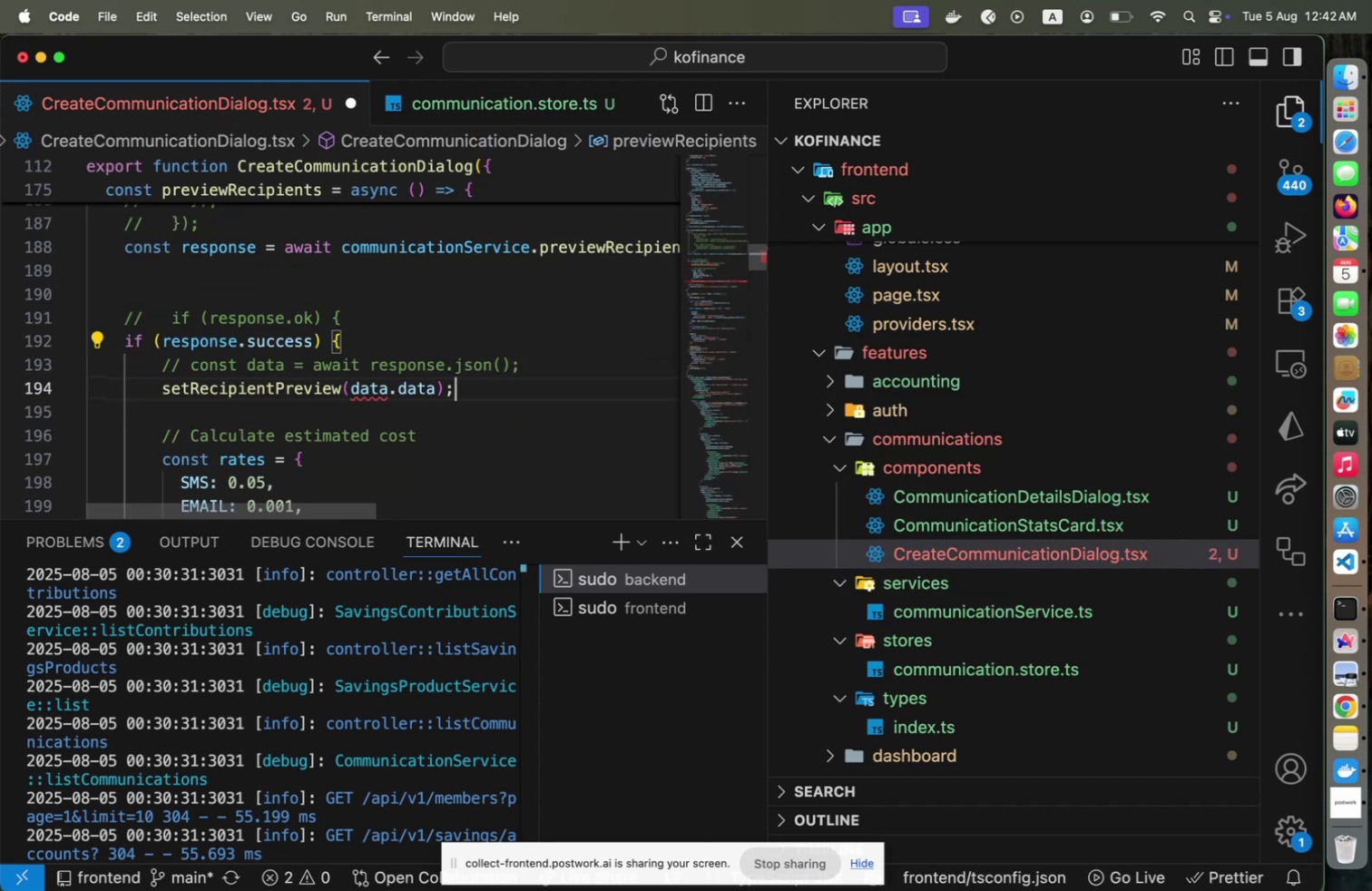 
key(ArrowLeft)
 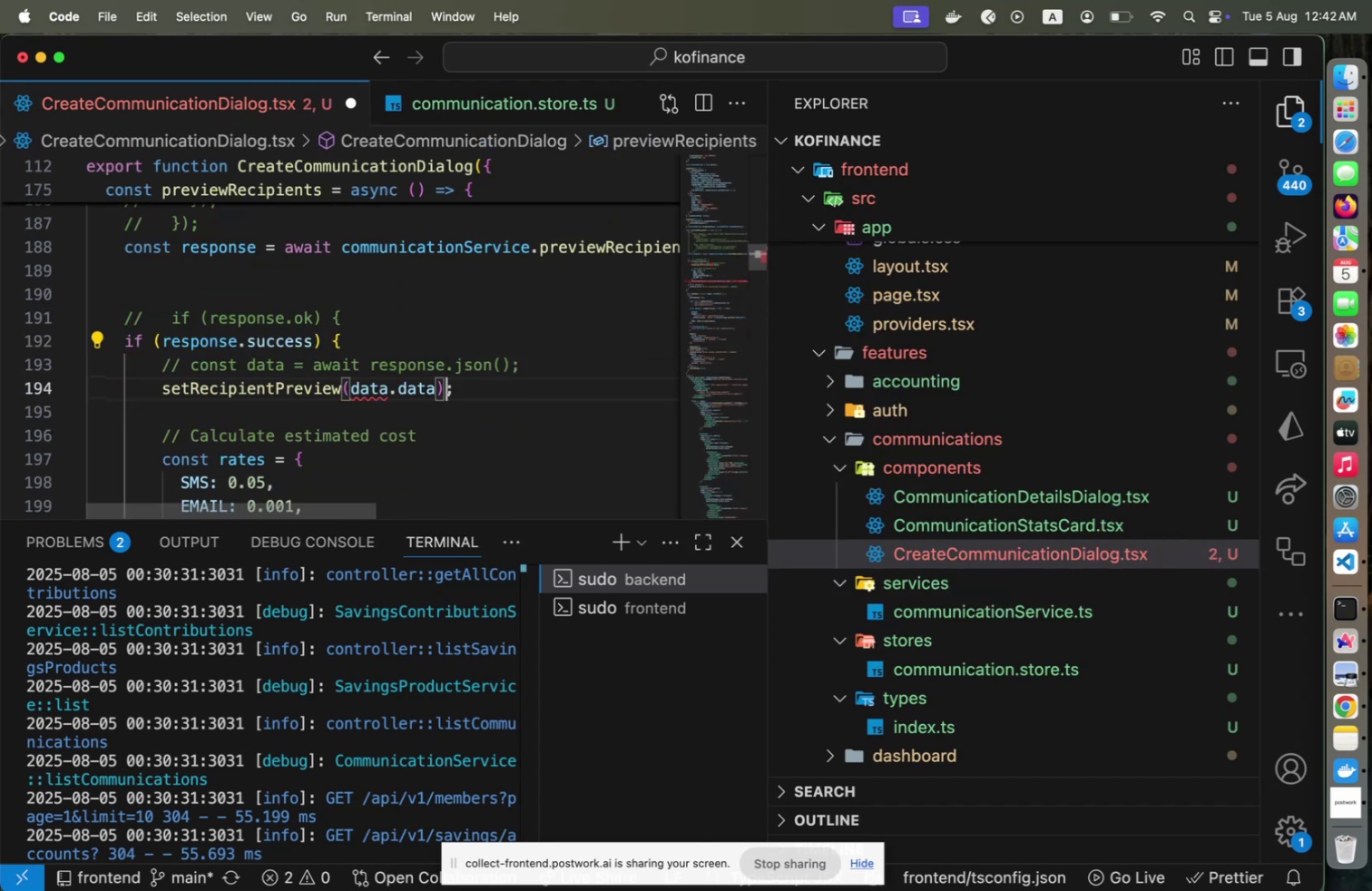 
key(ArrowLeft)
 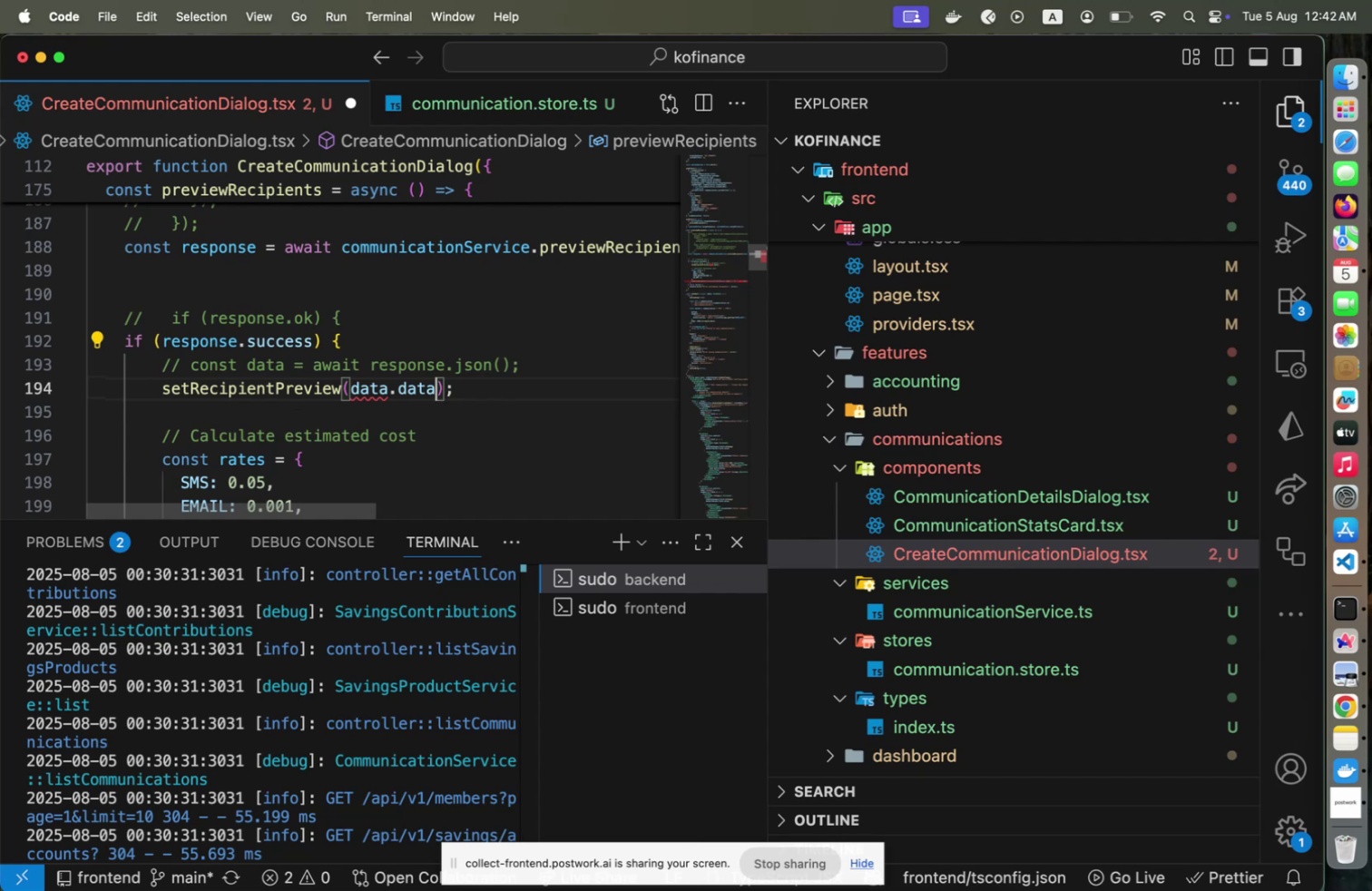 
key(ArrowLeft)
 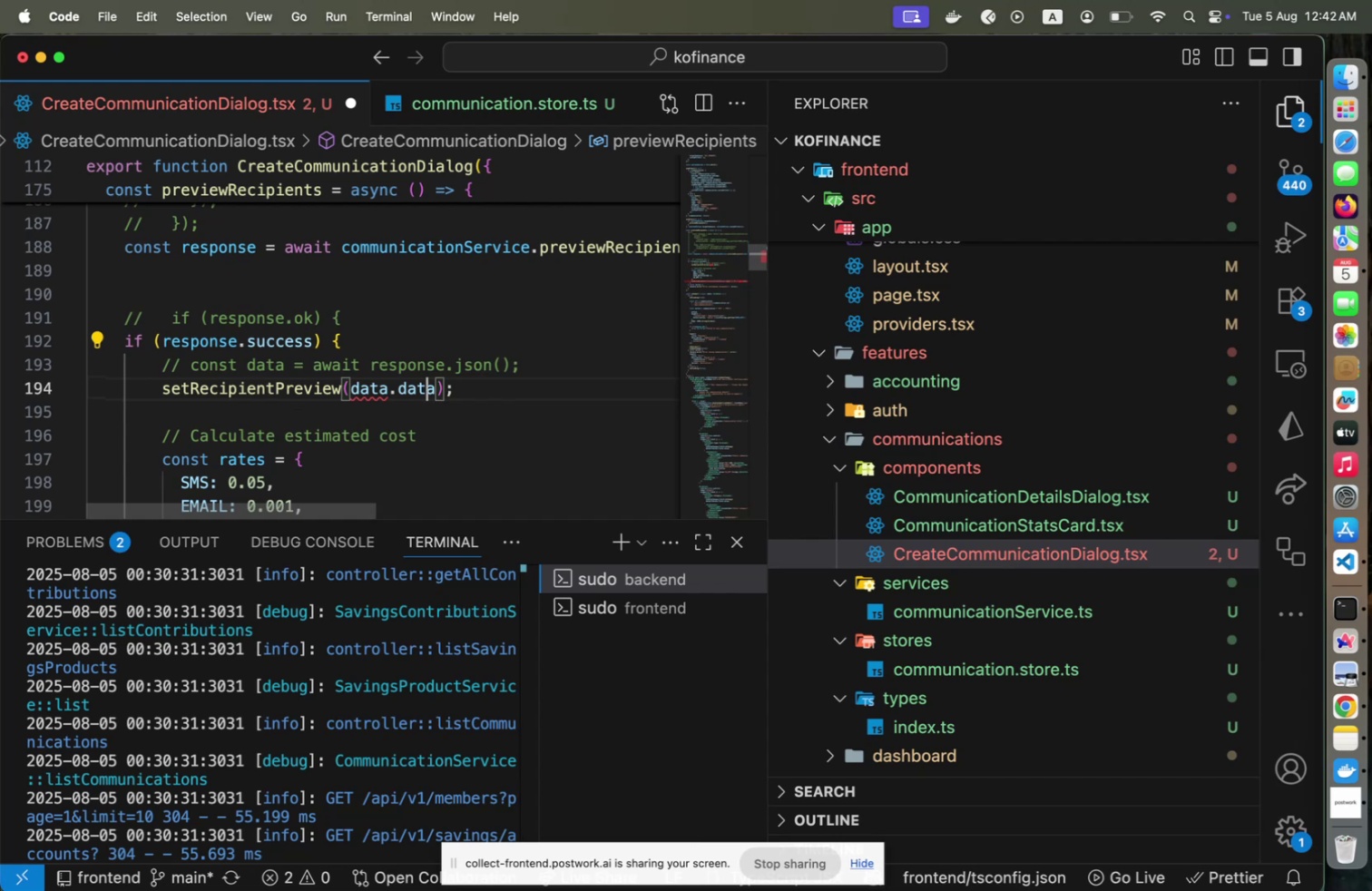 
key(ArrowLeft)
 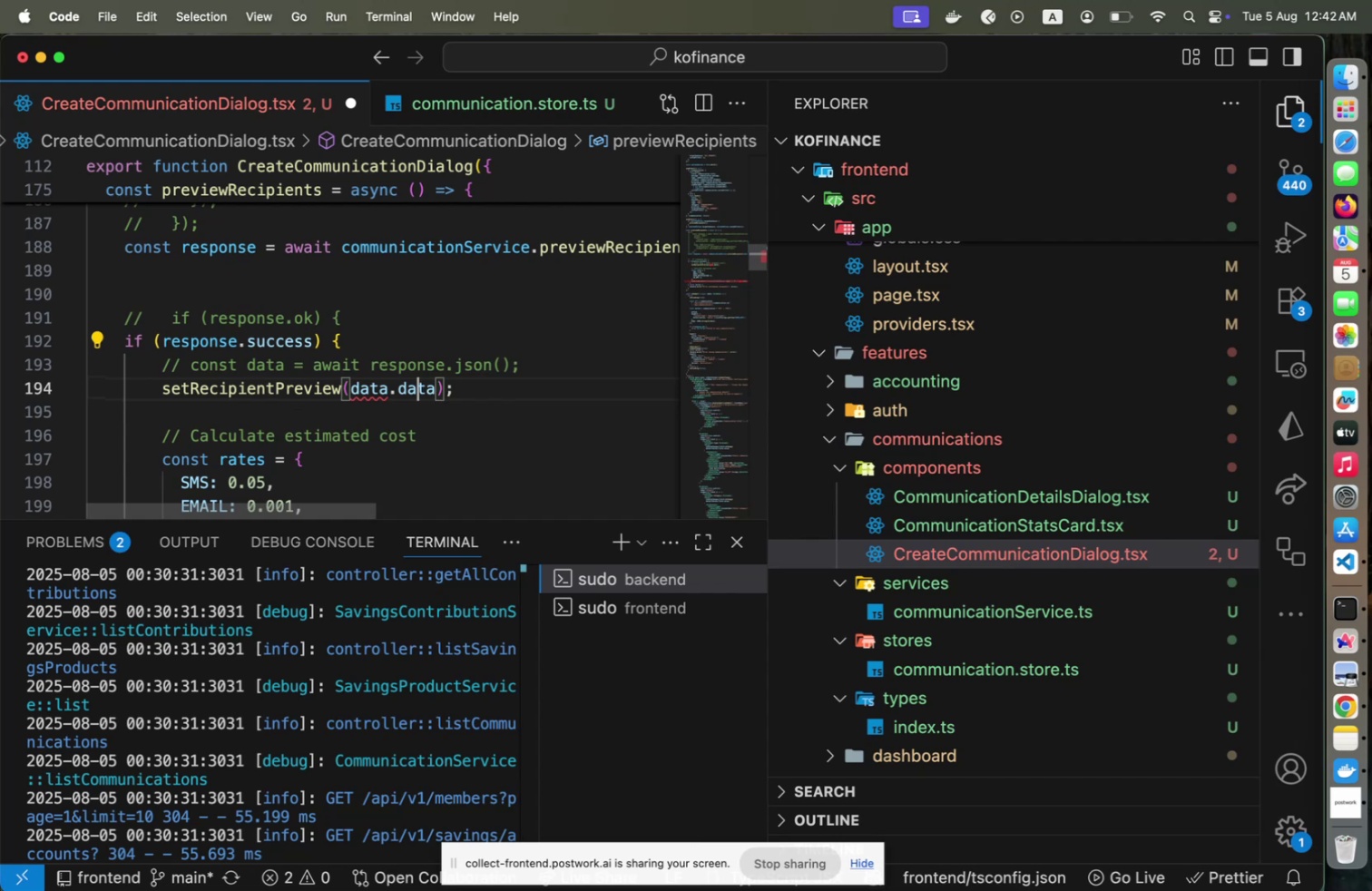 
key(ArrowLeft)
 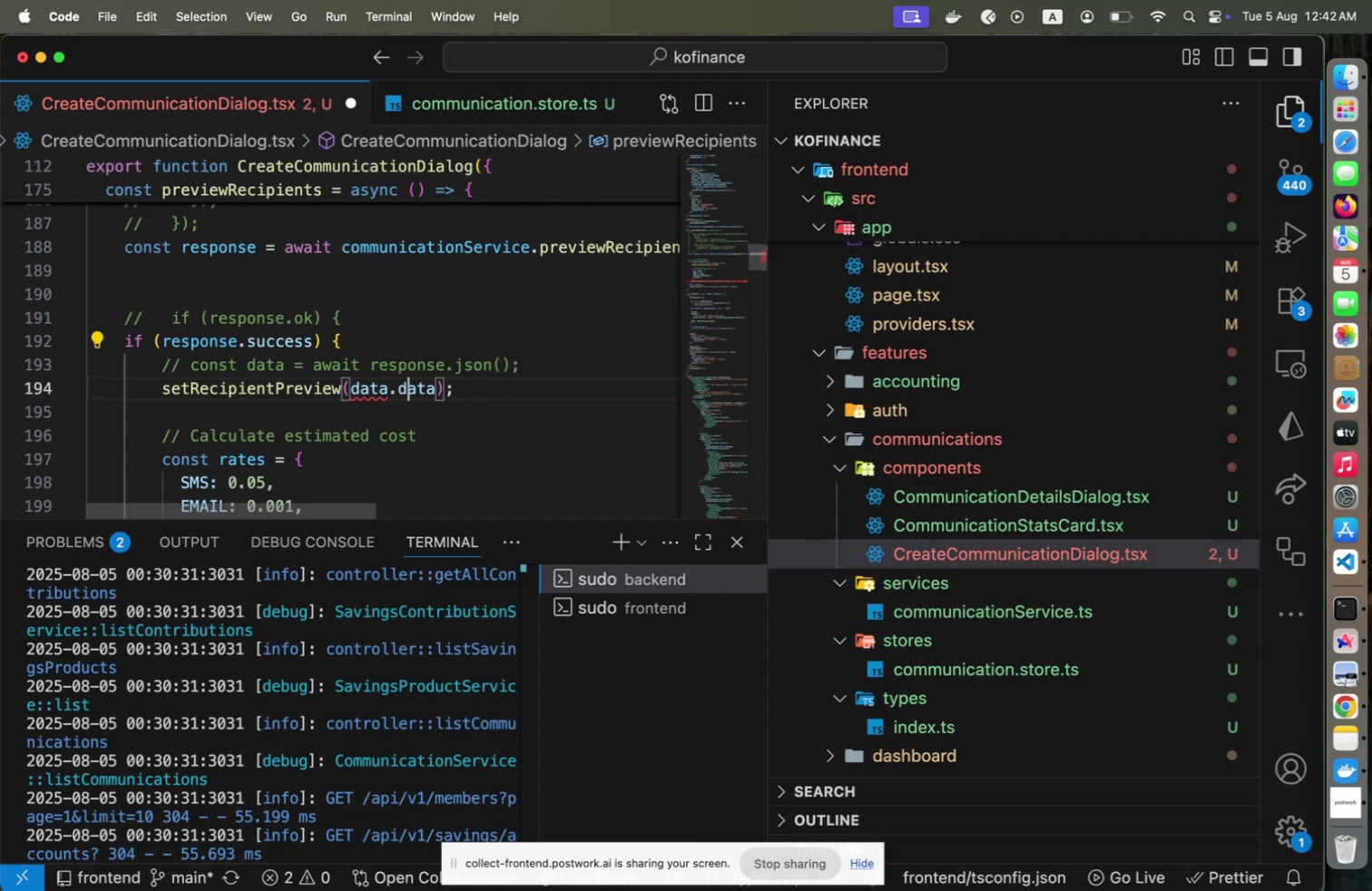 
key(ArrowLeft)
 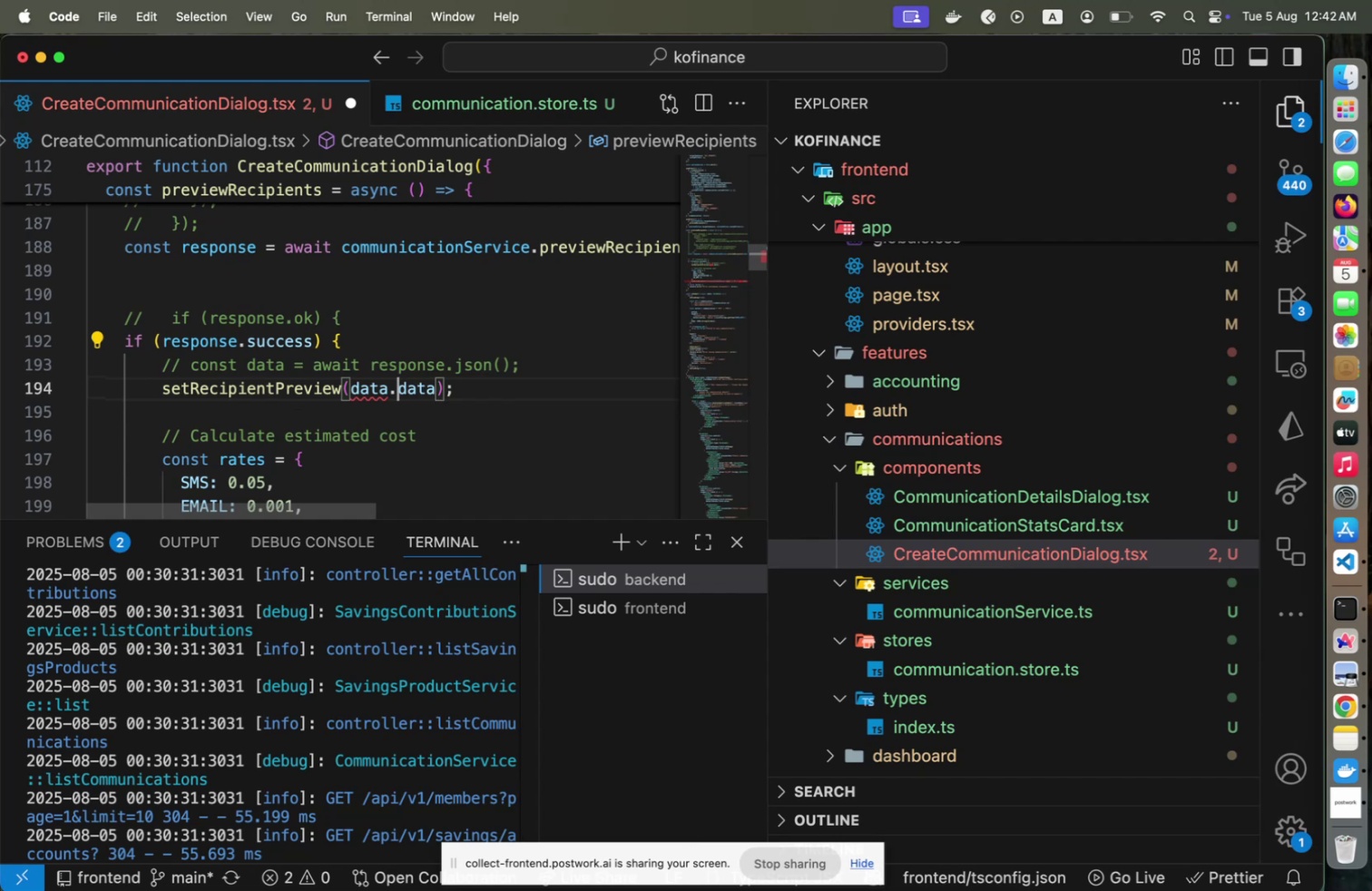 
key(ArrowLeft)
 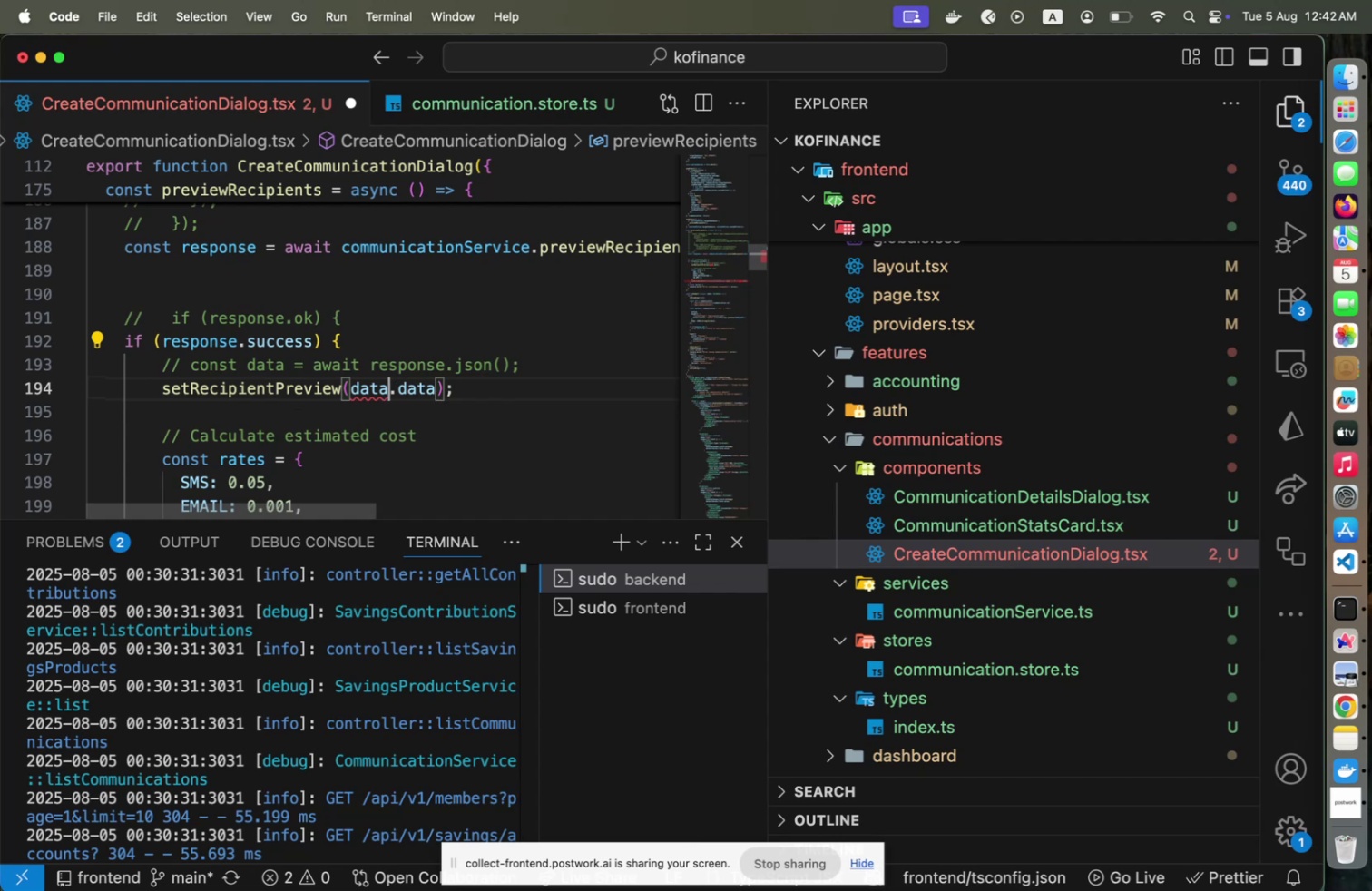 
key(Shift+ArrowLeft)
 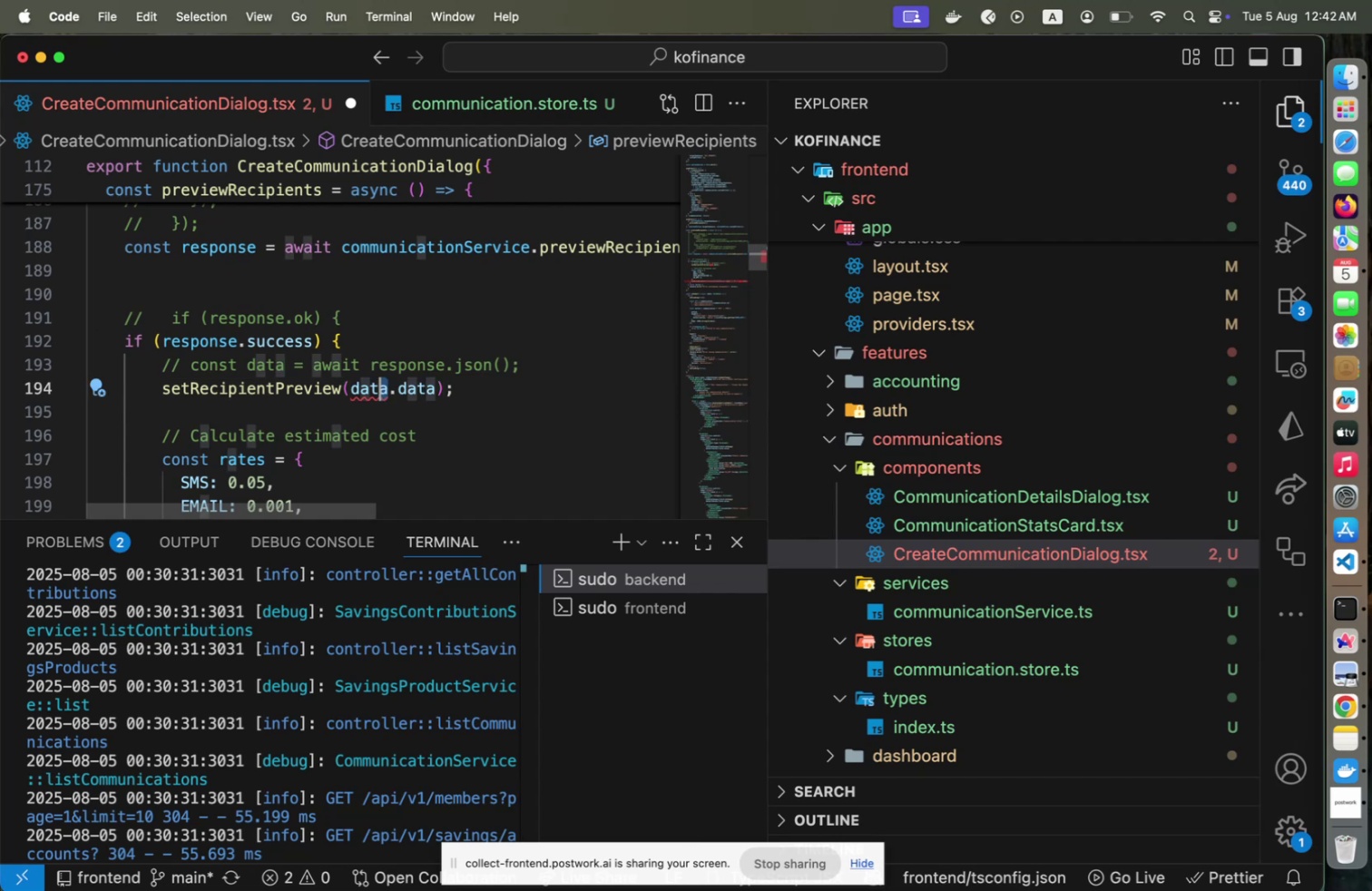 
key(Shift+ArrowLeft)
 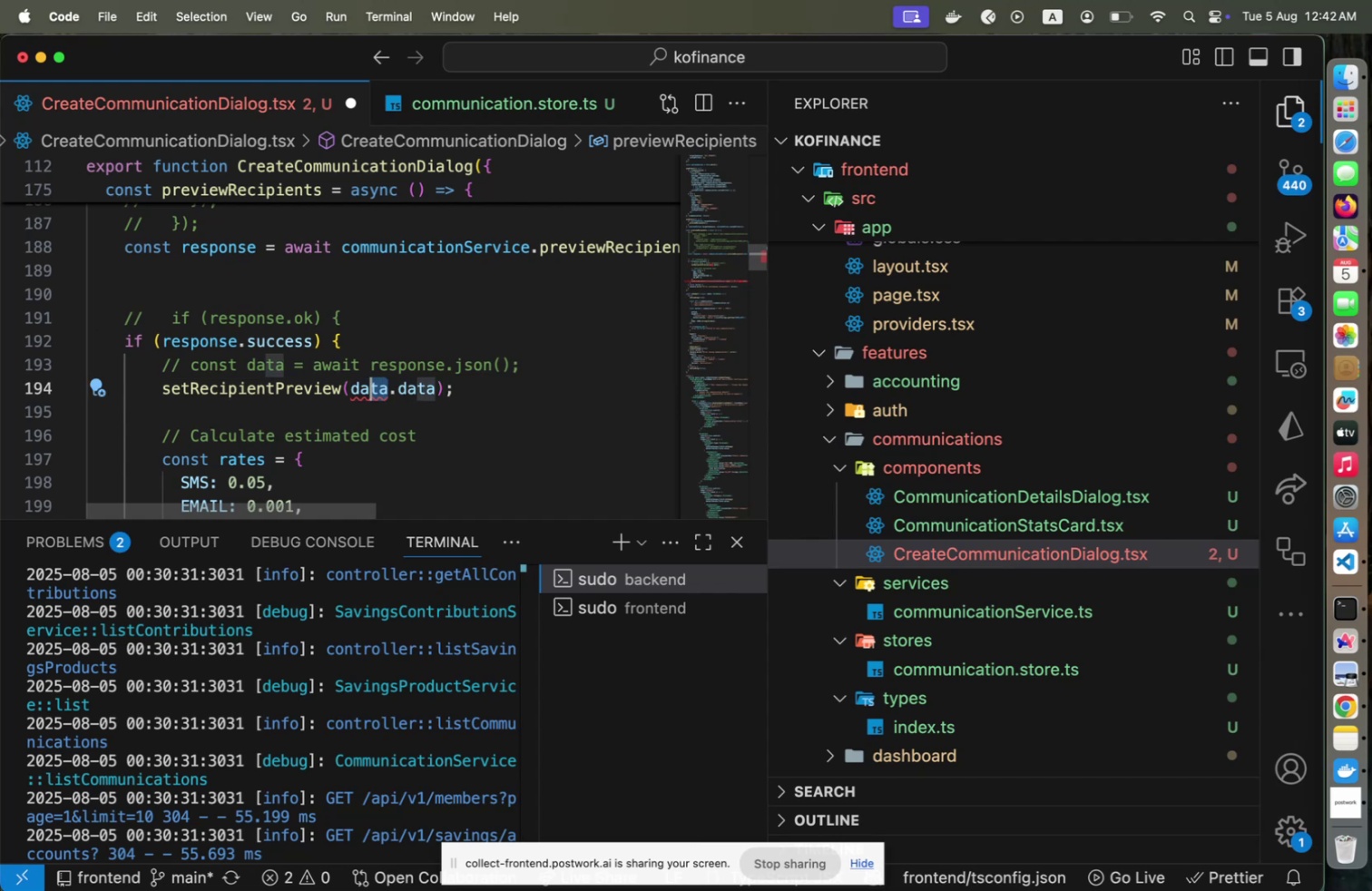 
key(Shift+ArrowLeft)
 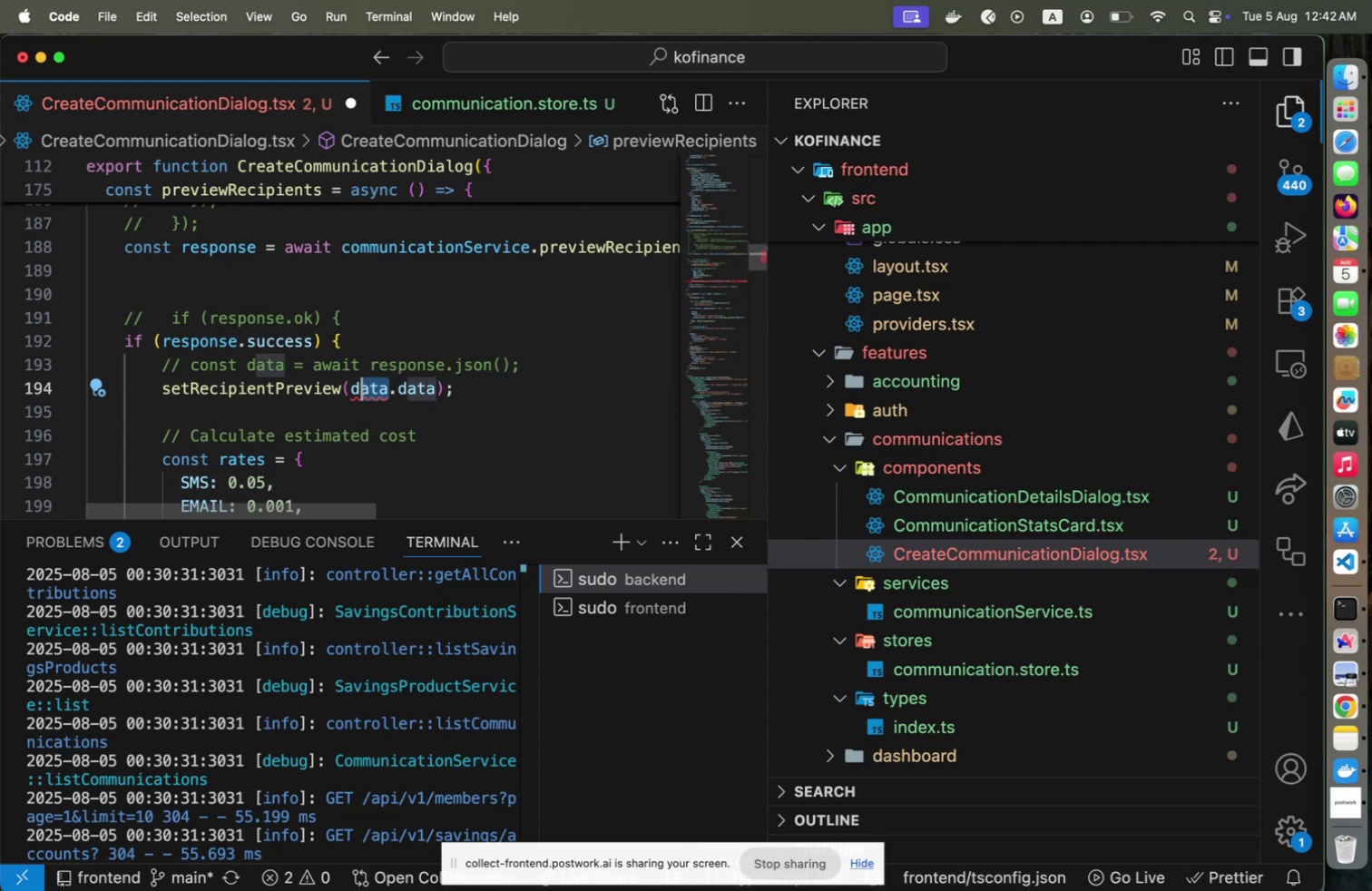 
key(Shift+ArrowLeft)
 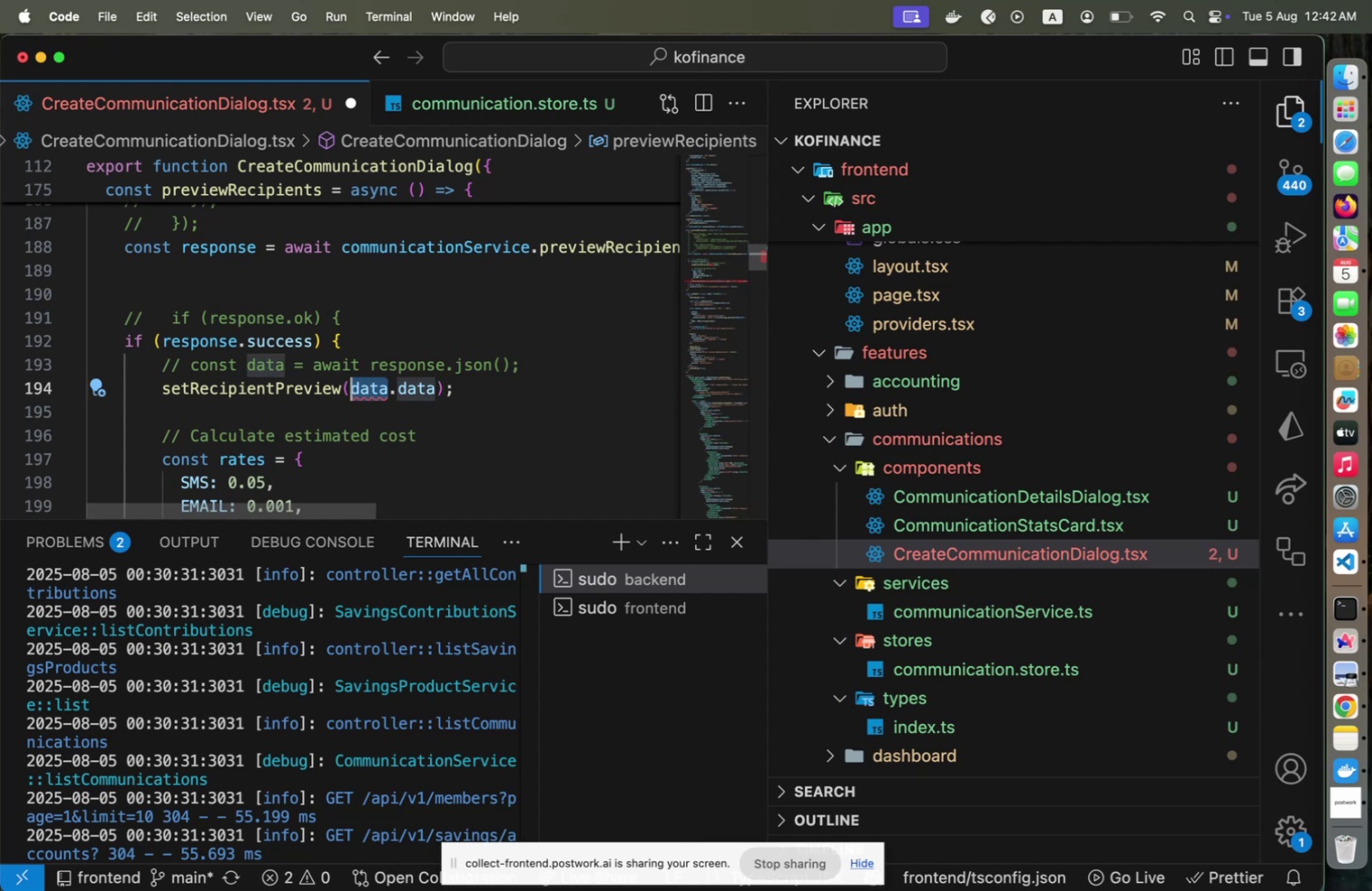 
type(response)
 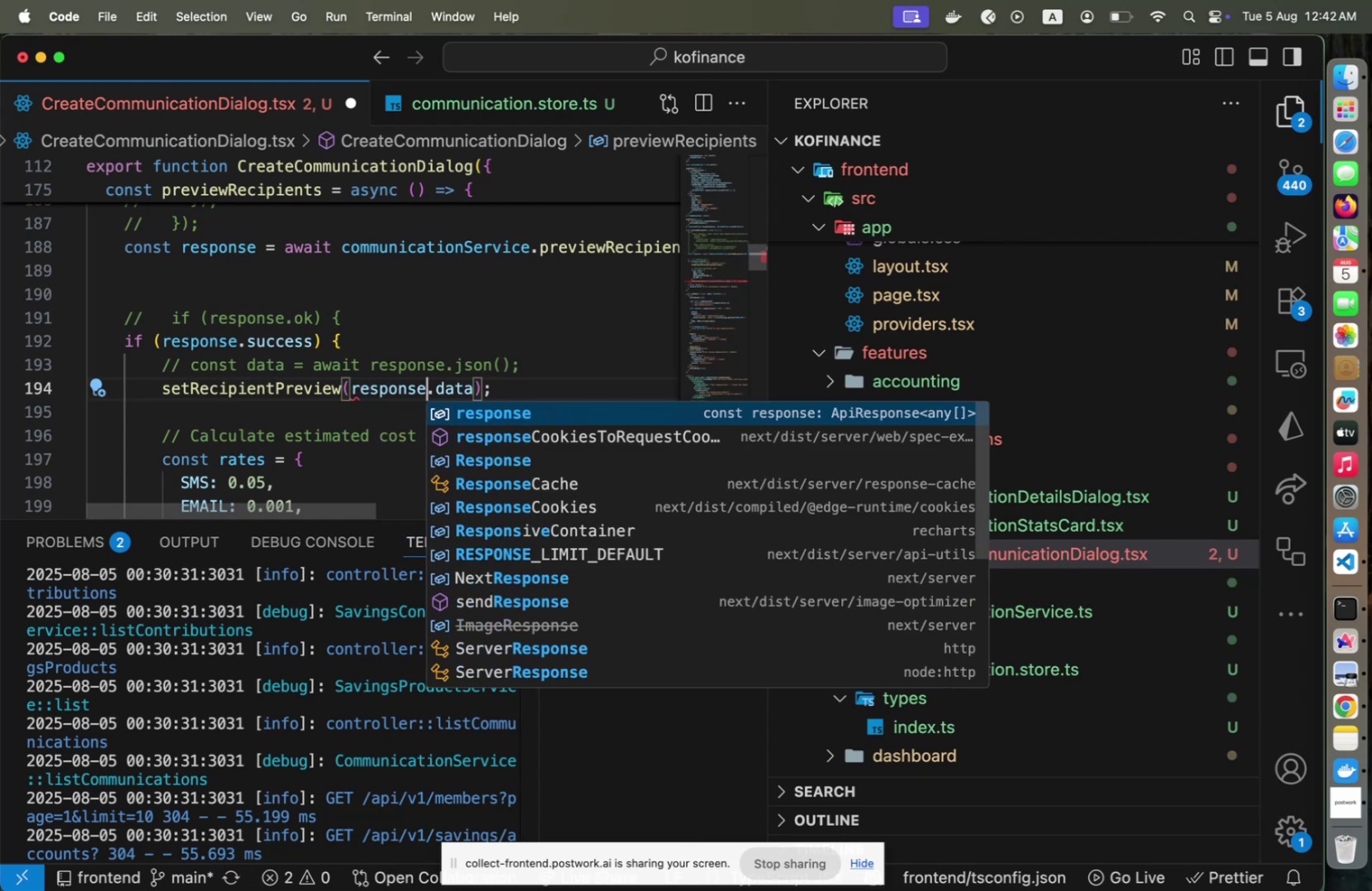 
key(ArrowRight)
 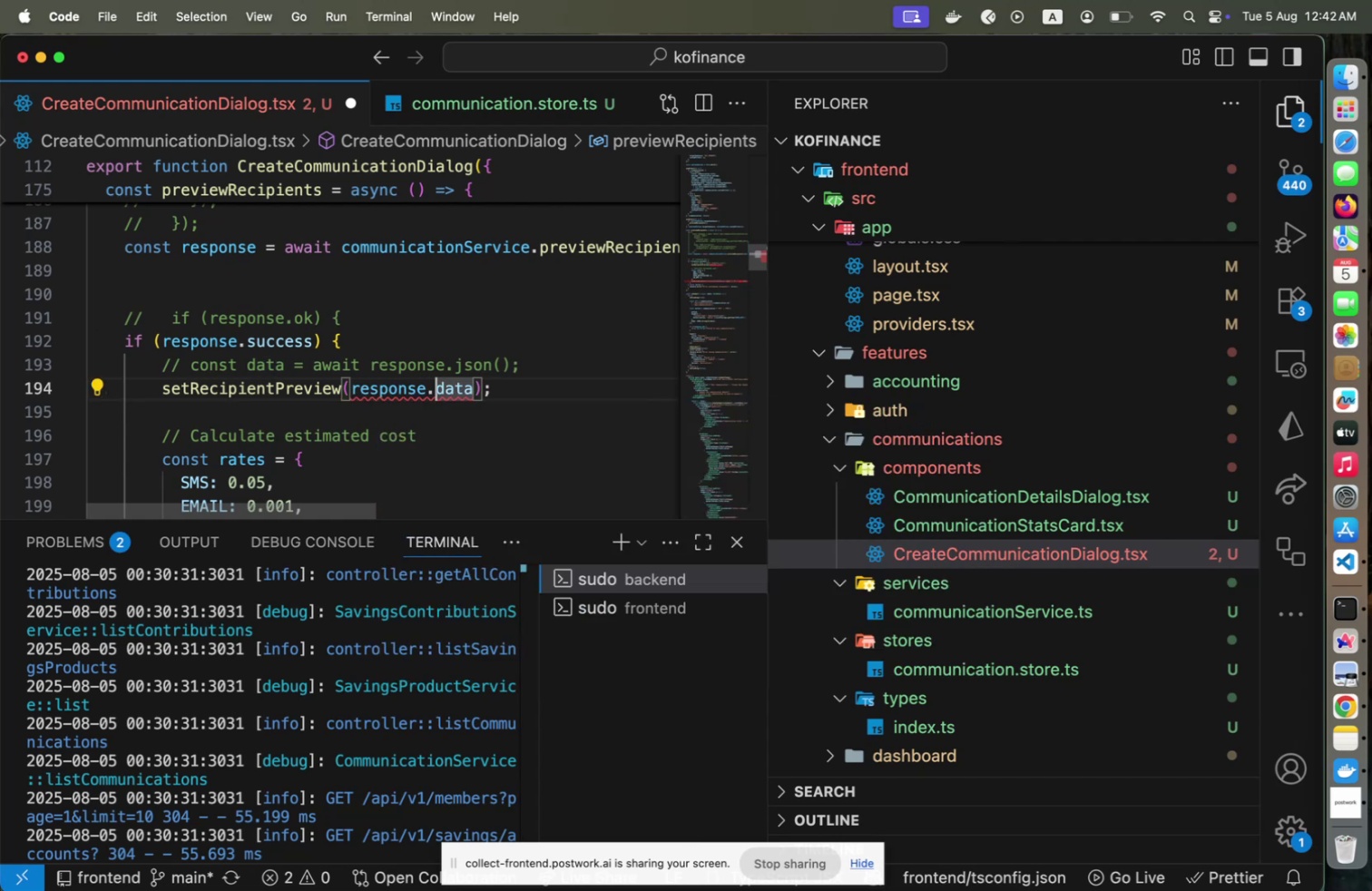 
key(ArrowDown)
 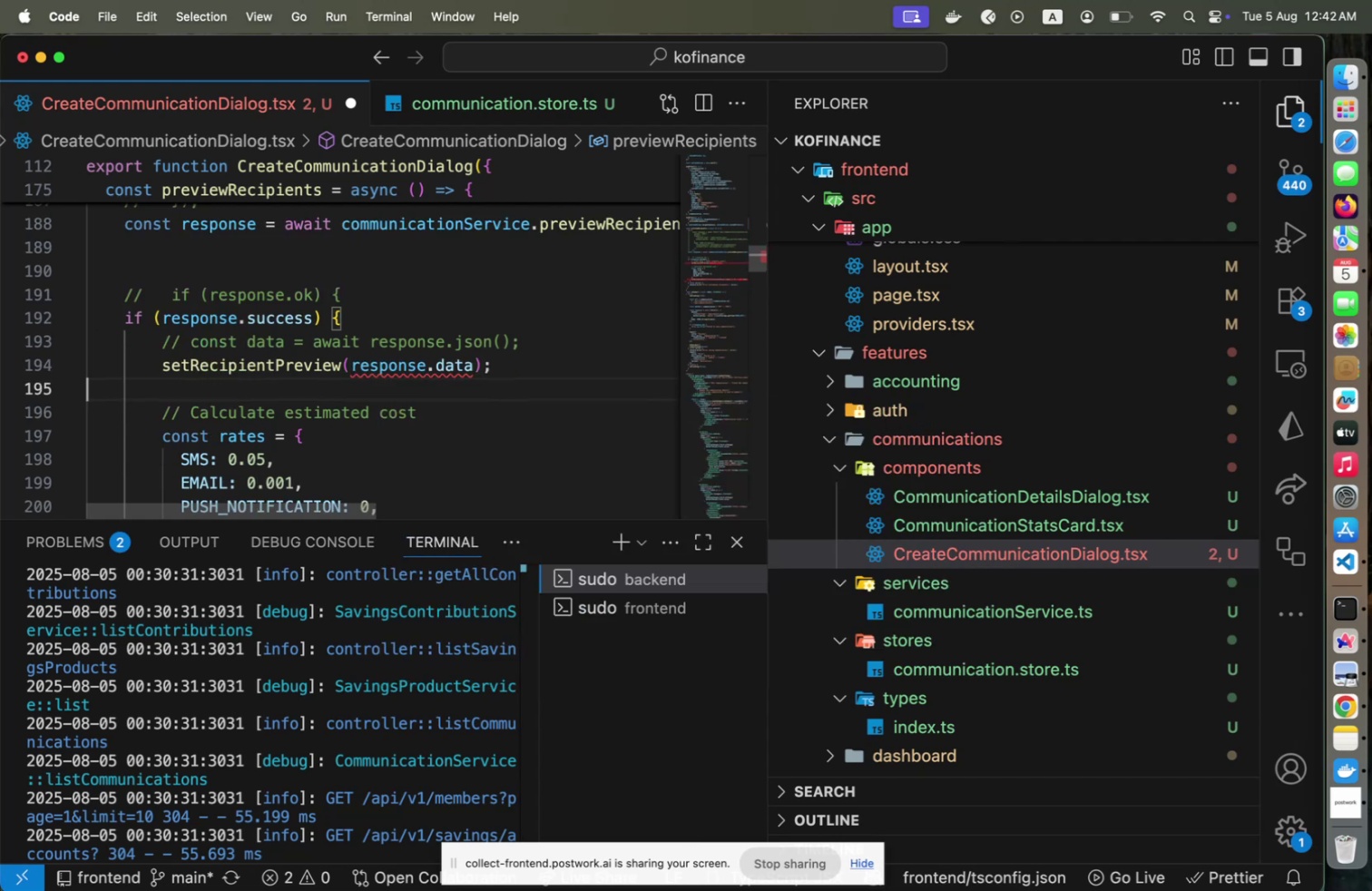 
key(ArrowUp)
 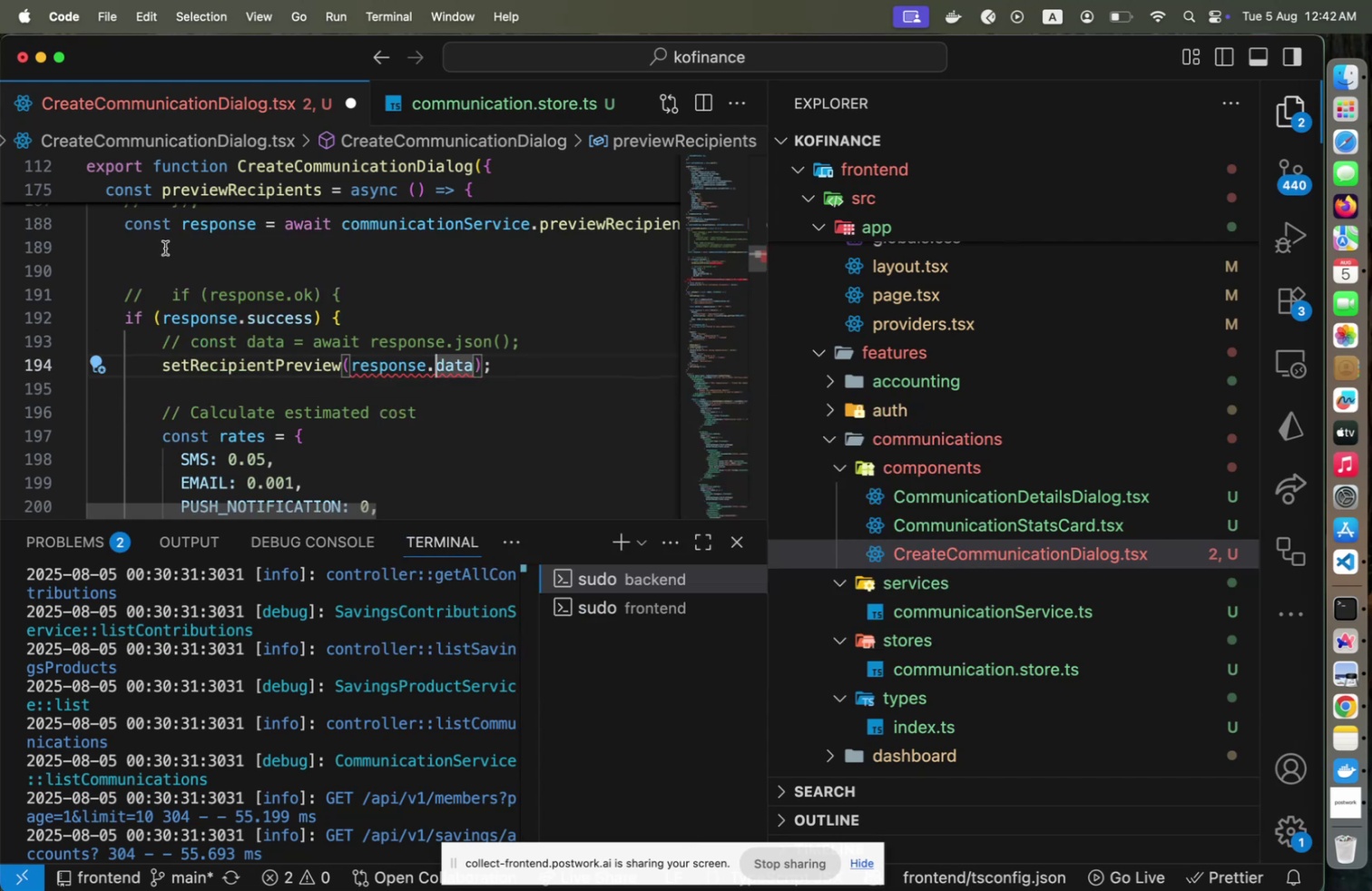 
mouse_move([264, 367])
 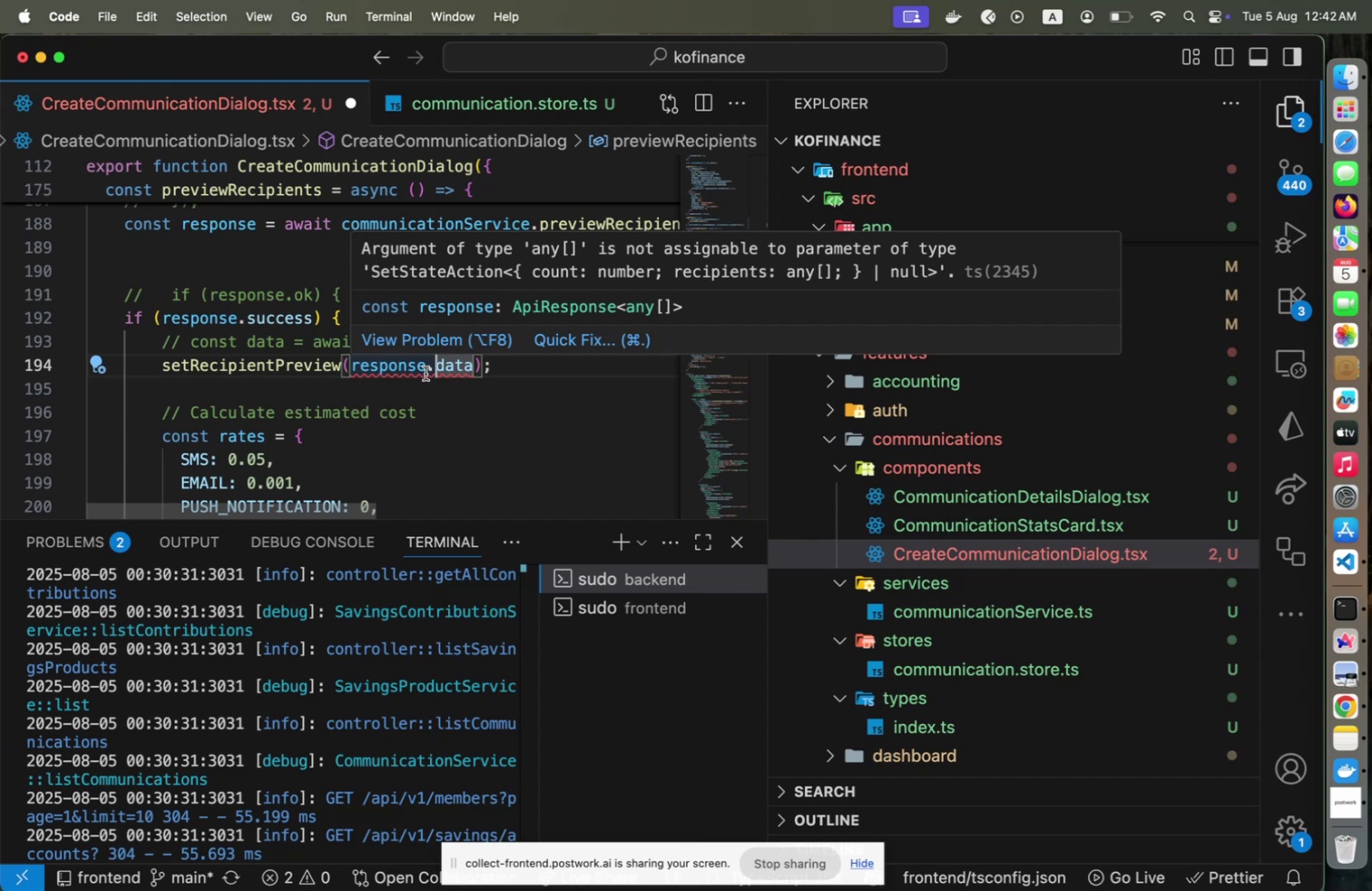 
wait(8.25)
 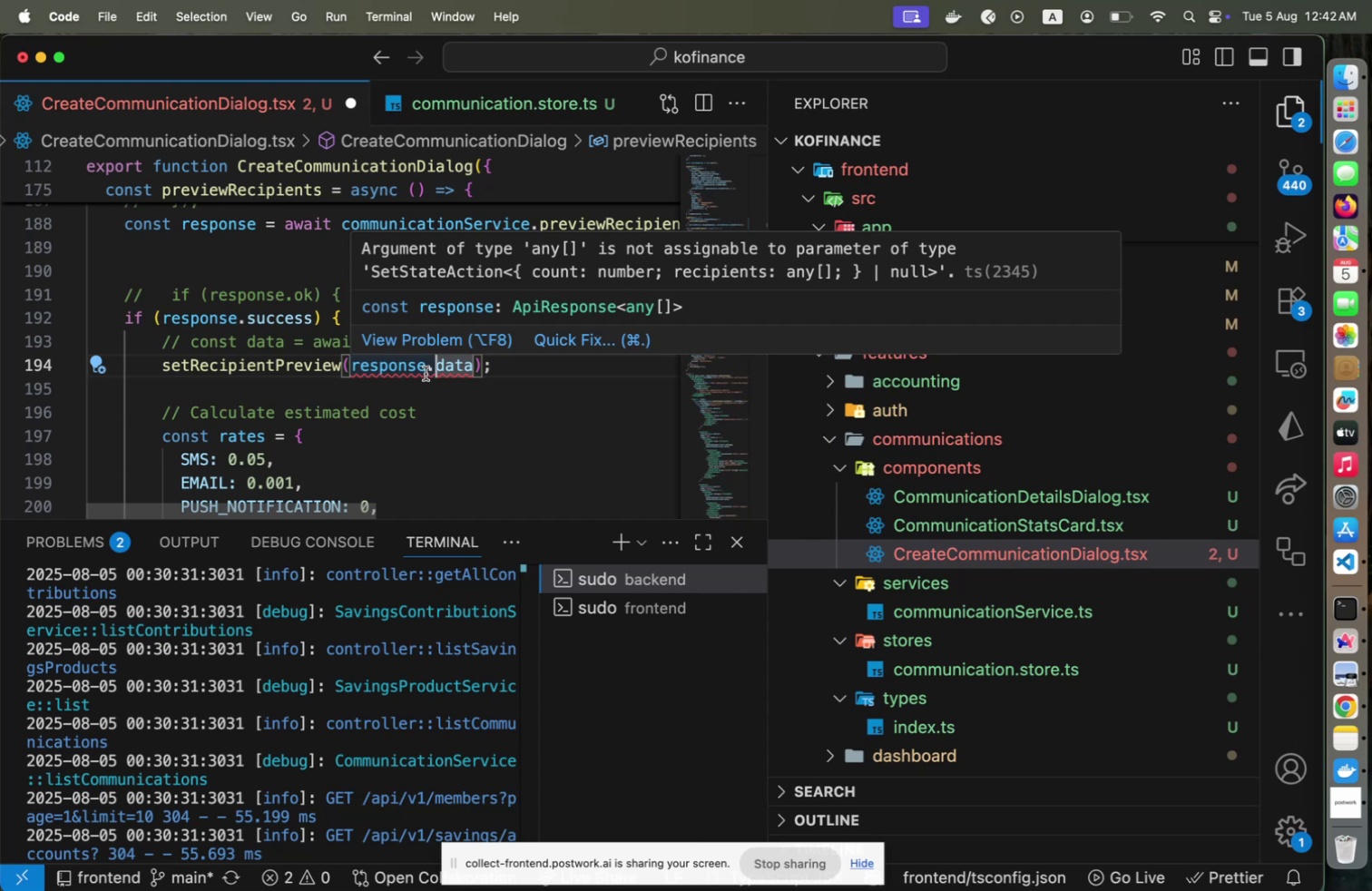 
key(Tab)
 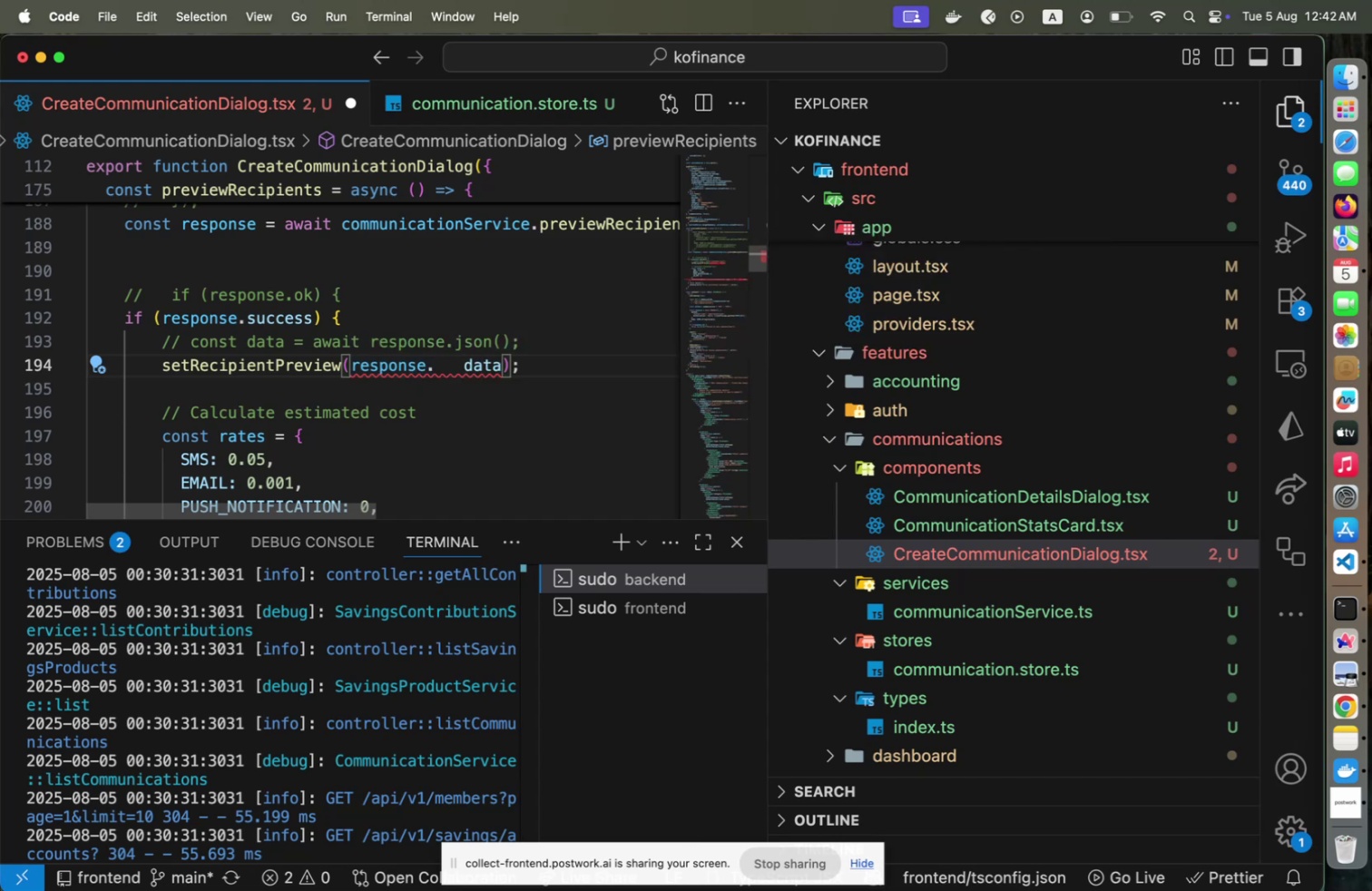 
key(Meta+Z)
 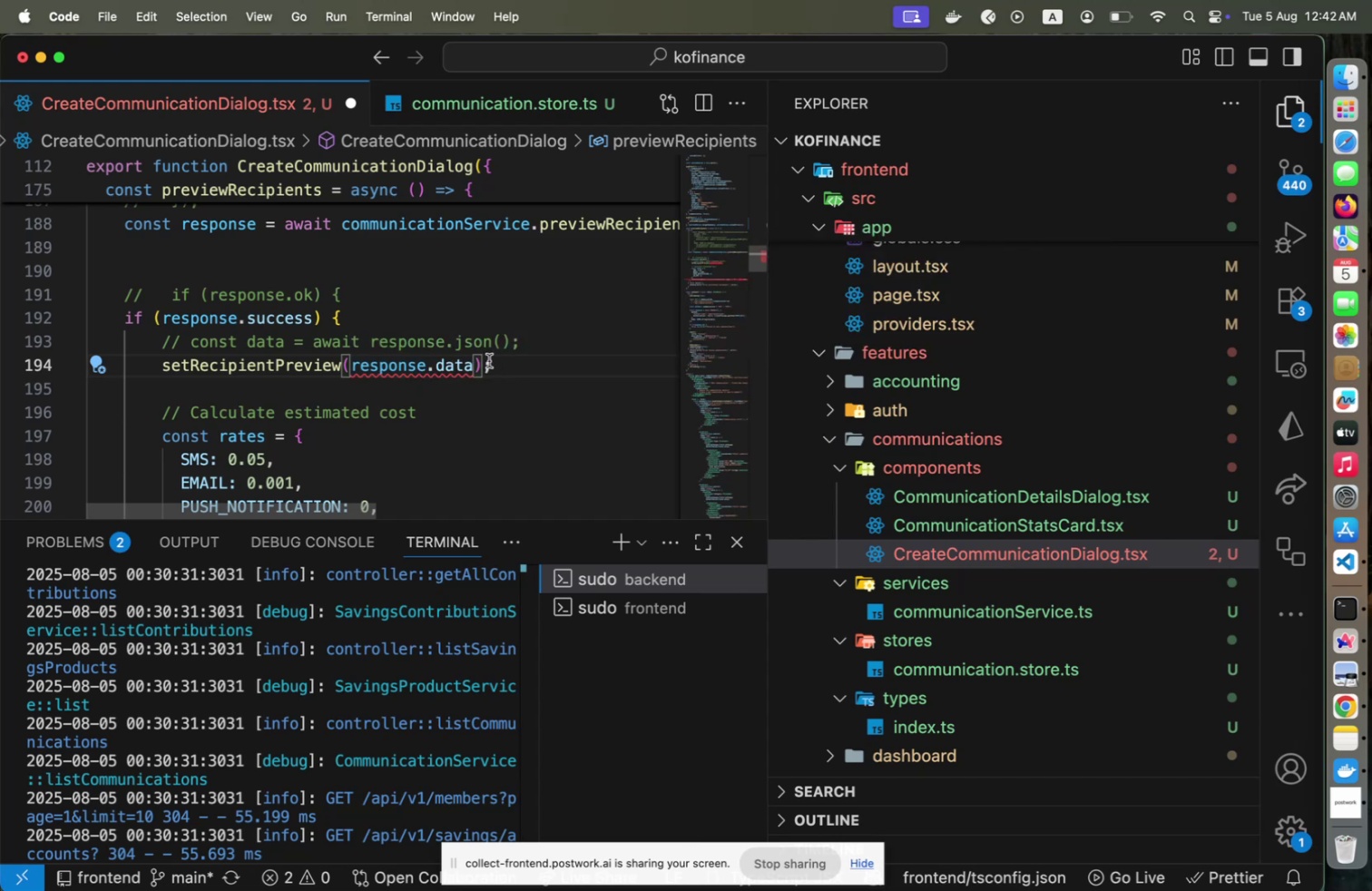 
mouse_move([390, 368])
 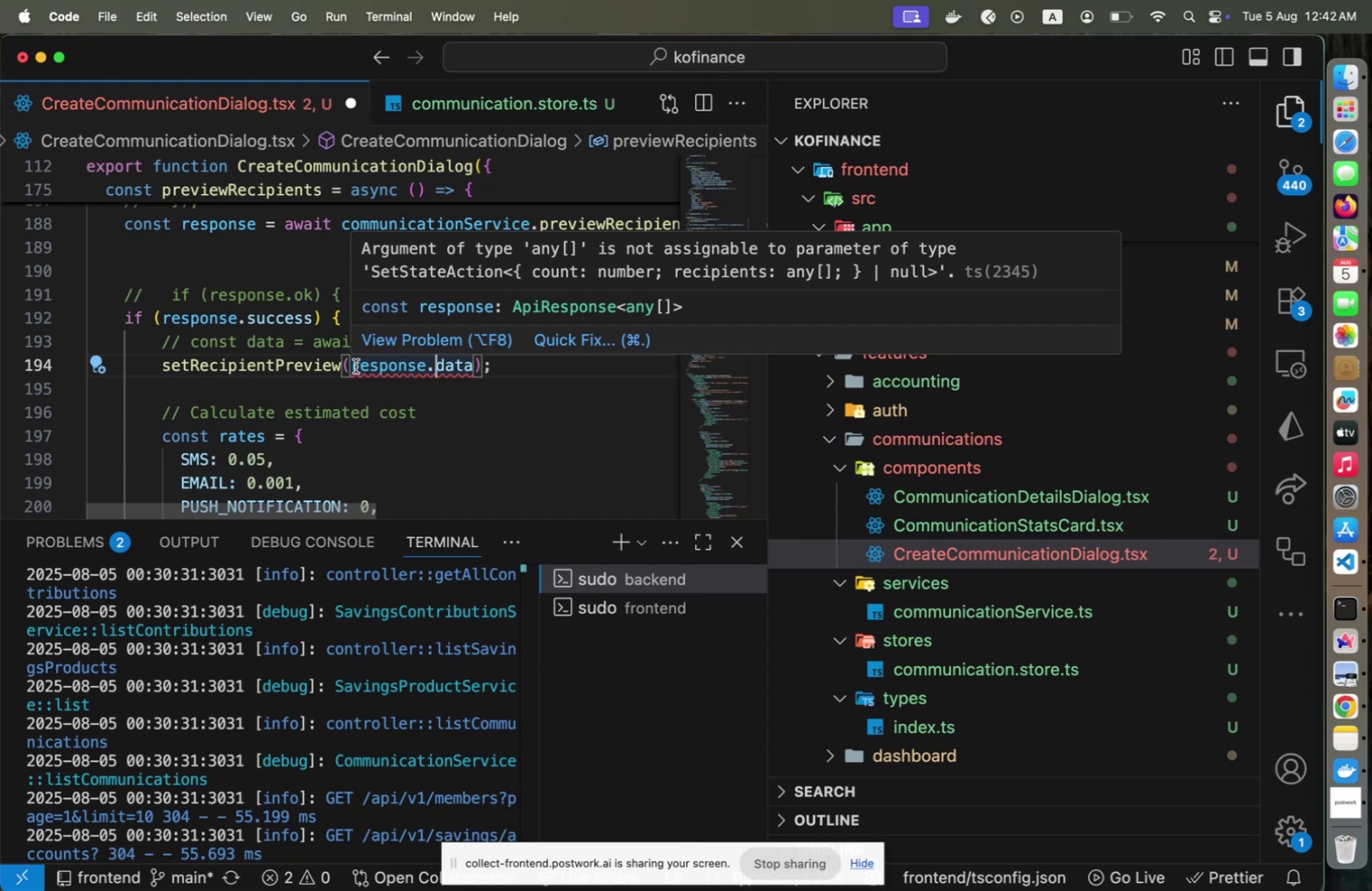 
left_click([356, 366])
 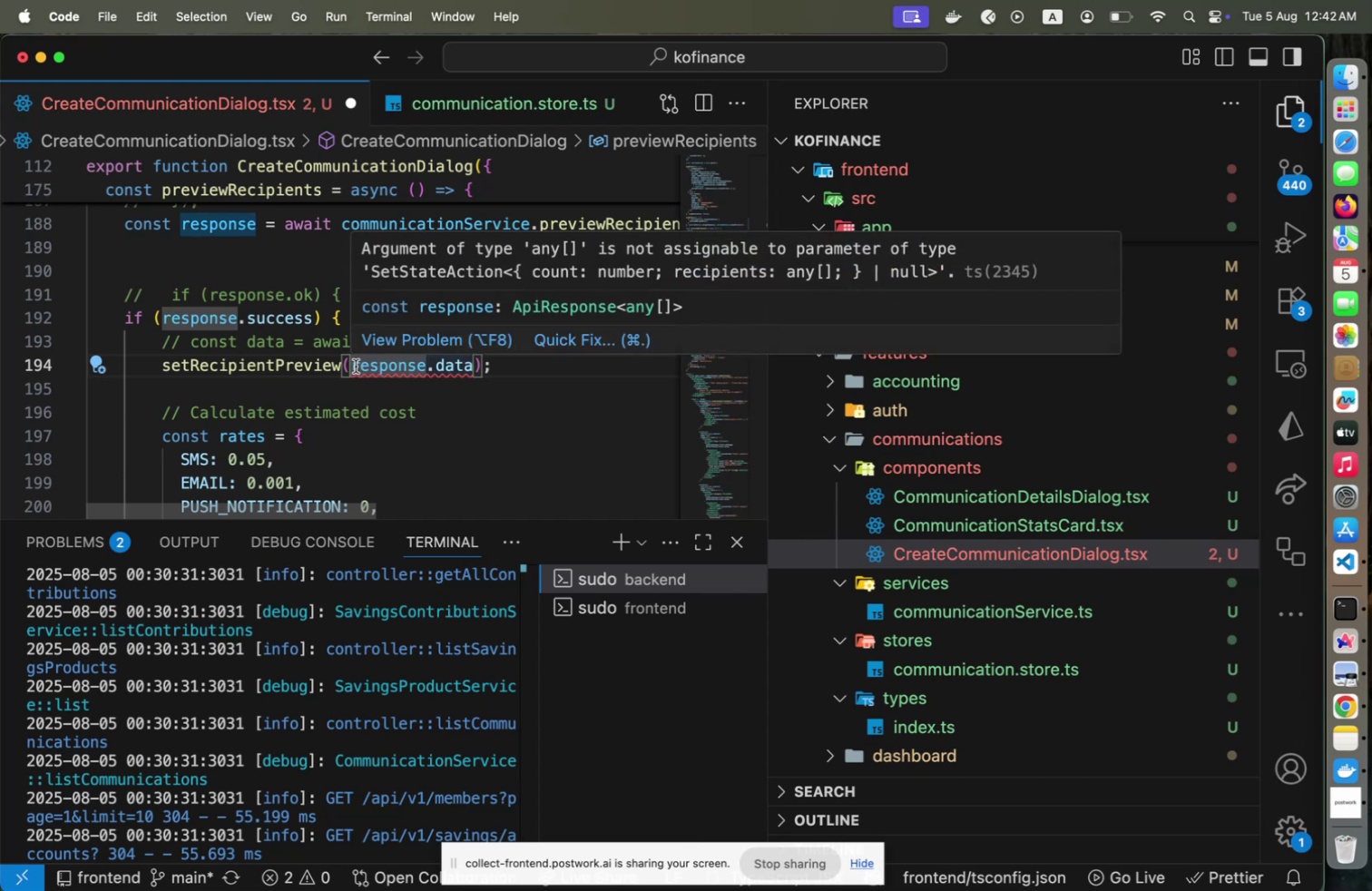 
key(ArrowLeft)
 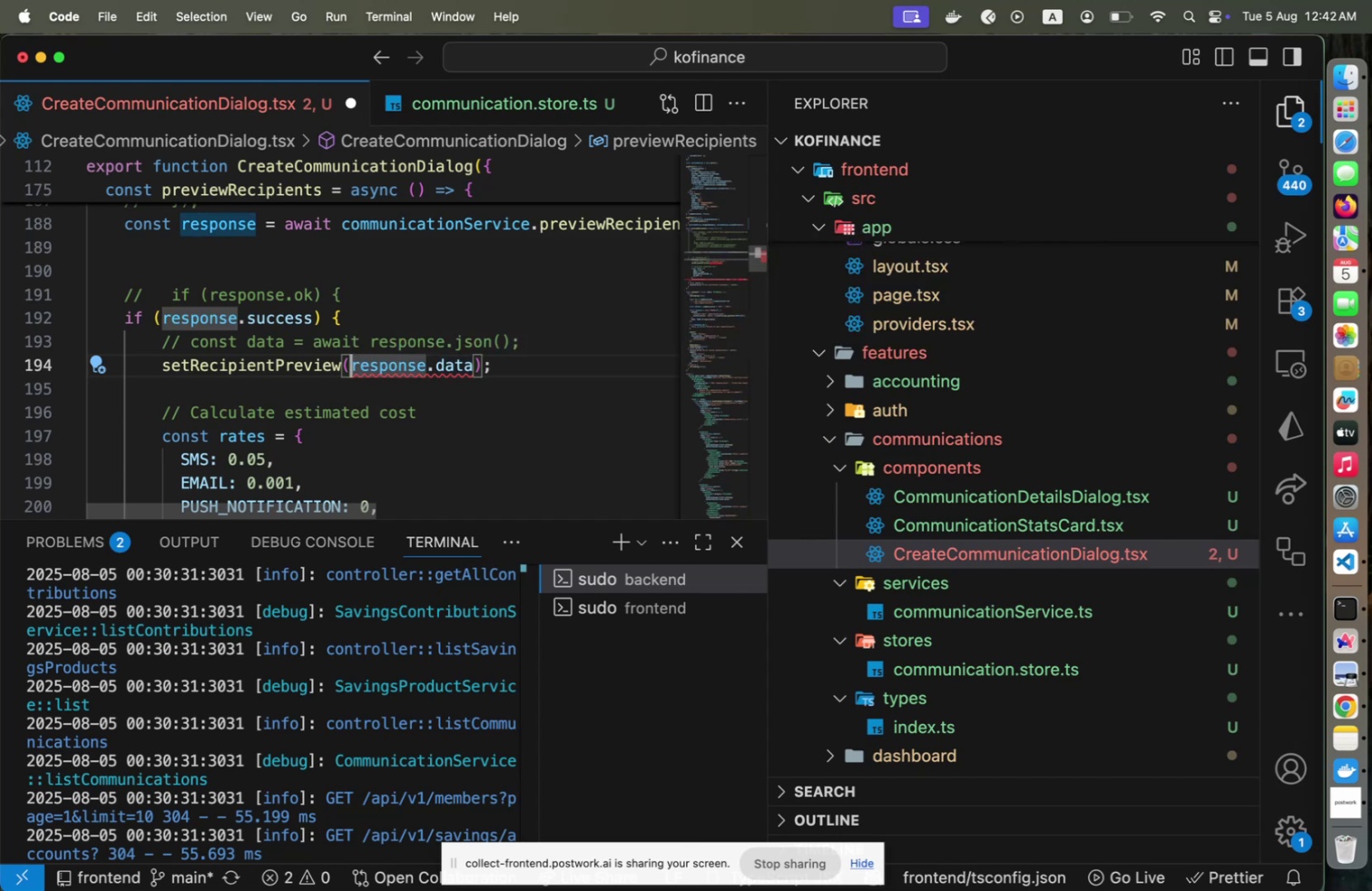 
key(Shift+End)
 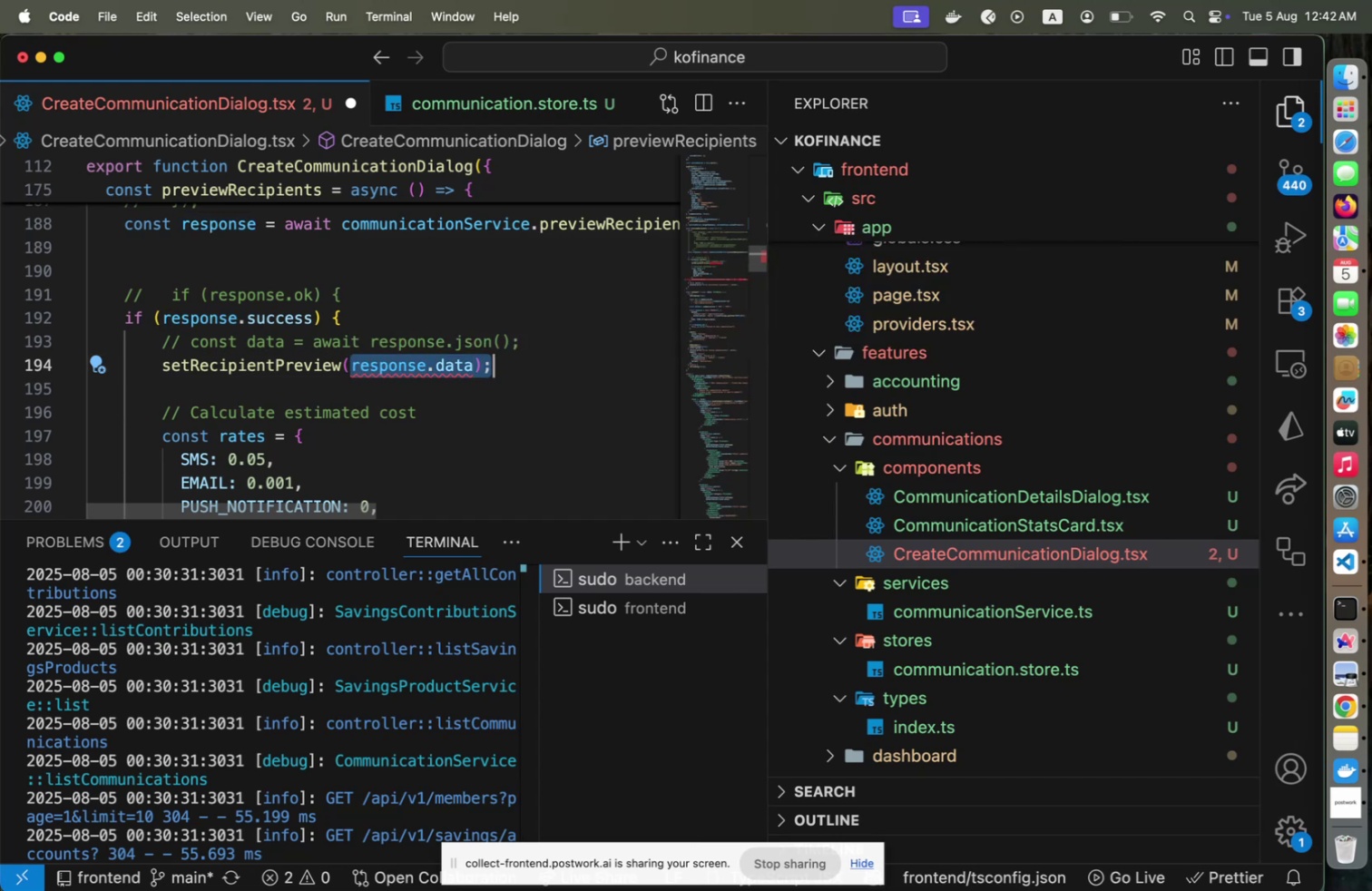 
key(Shift+ArrowLeft)
 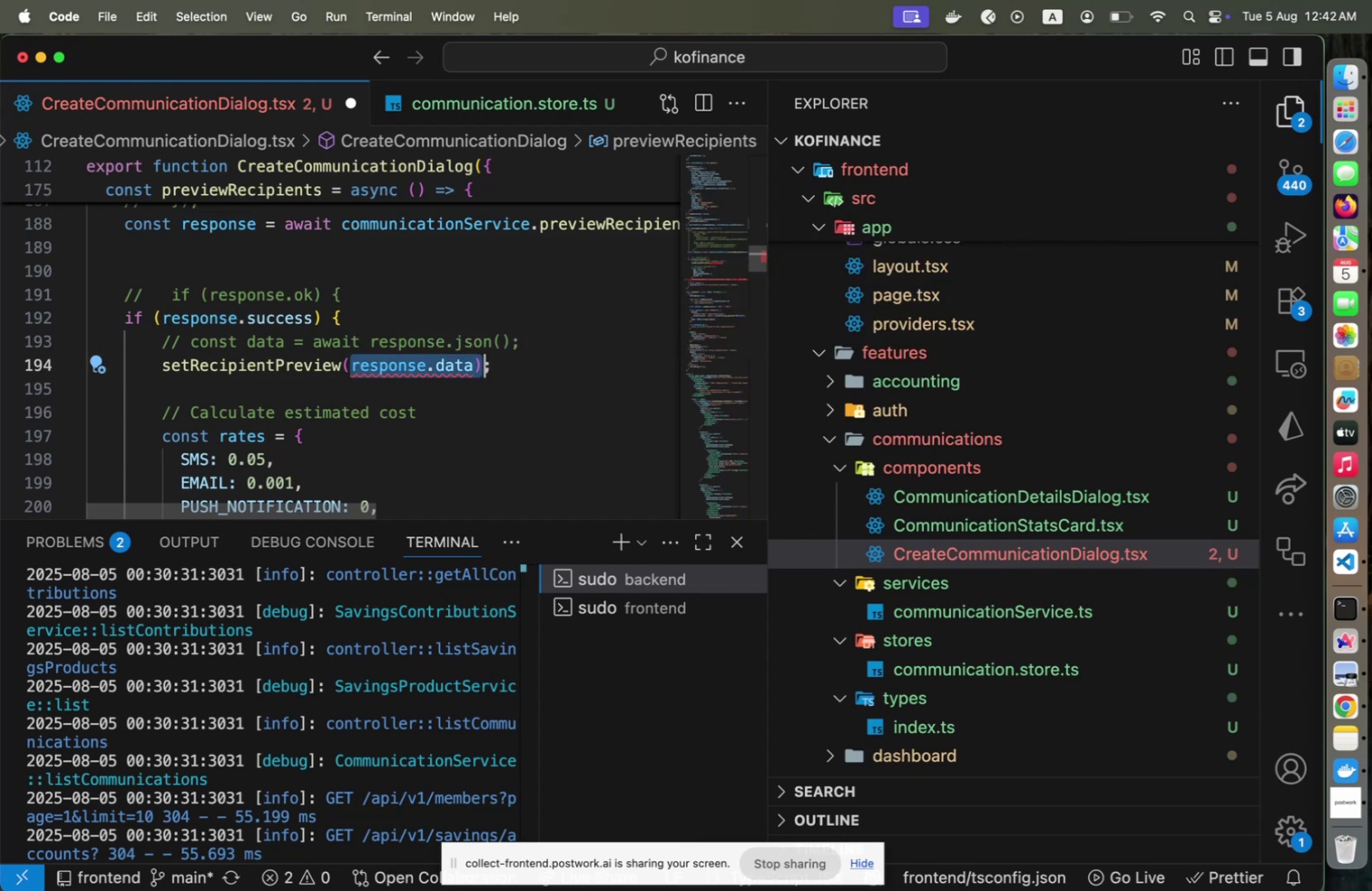 
key(Shift+ArrowLeft)
 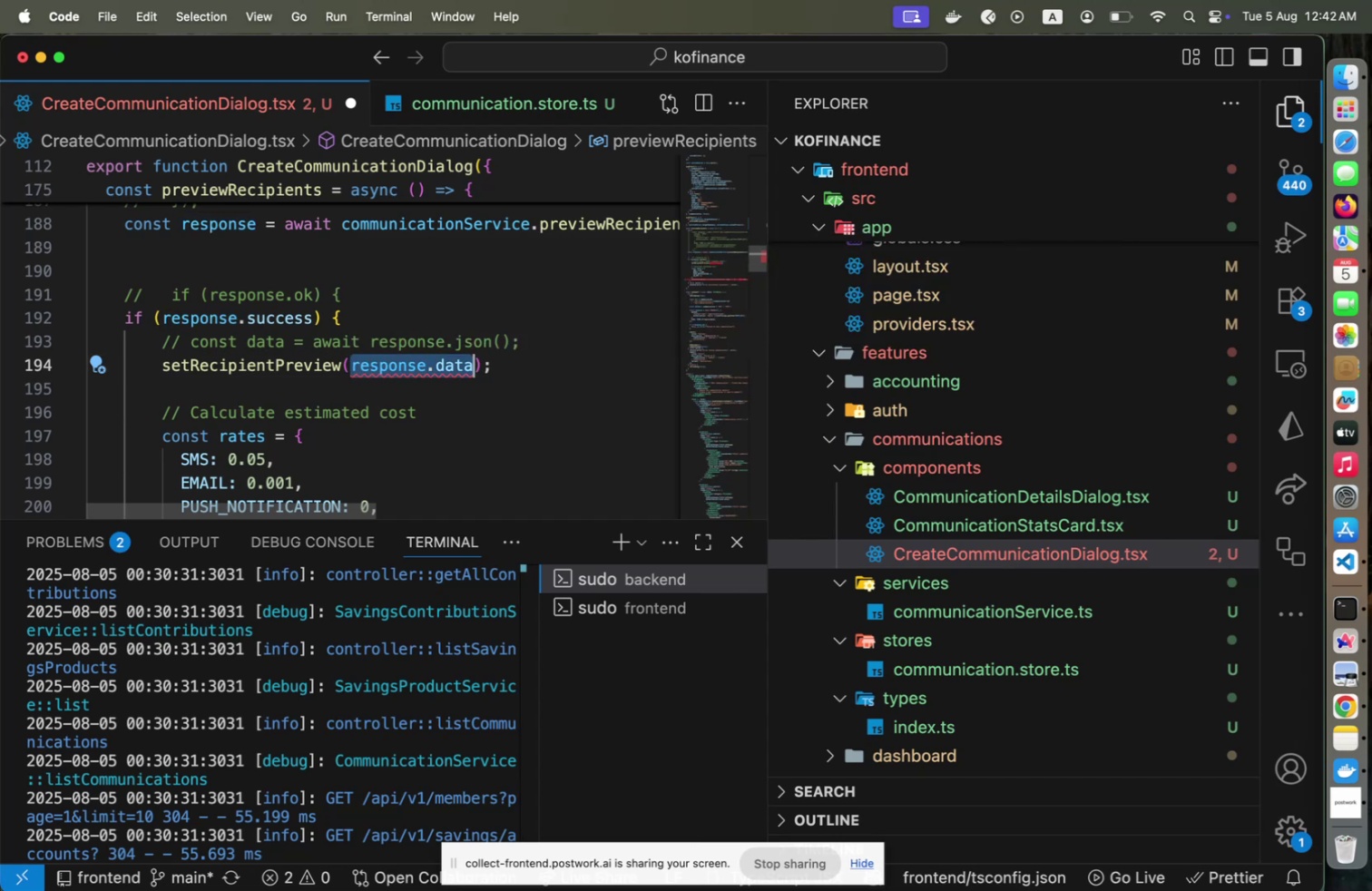 
key(Shift+BracketLeft)
 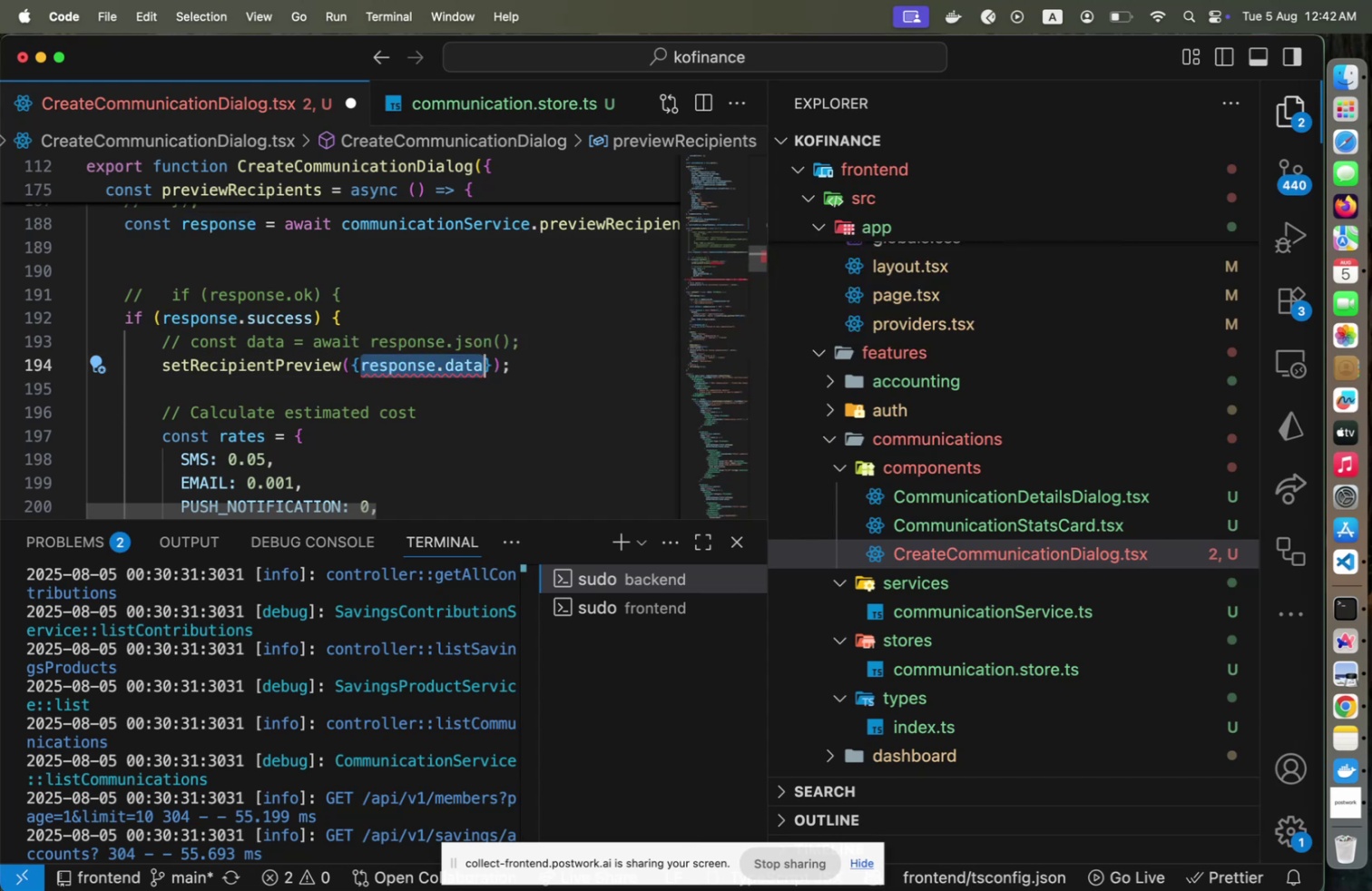 
key(ArrowLeft)
 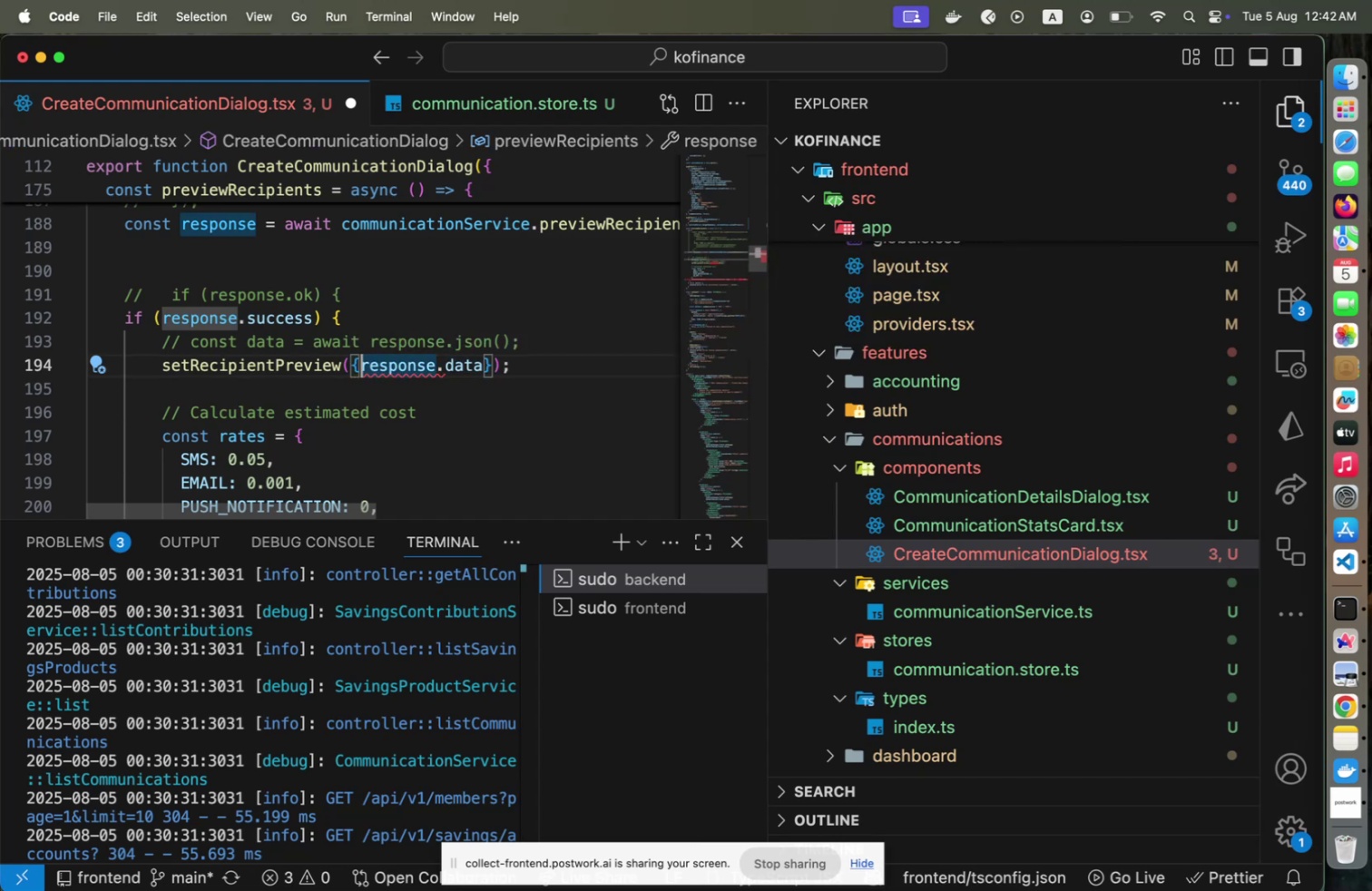 
type(count: [End])
 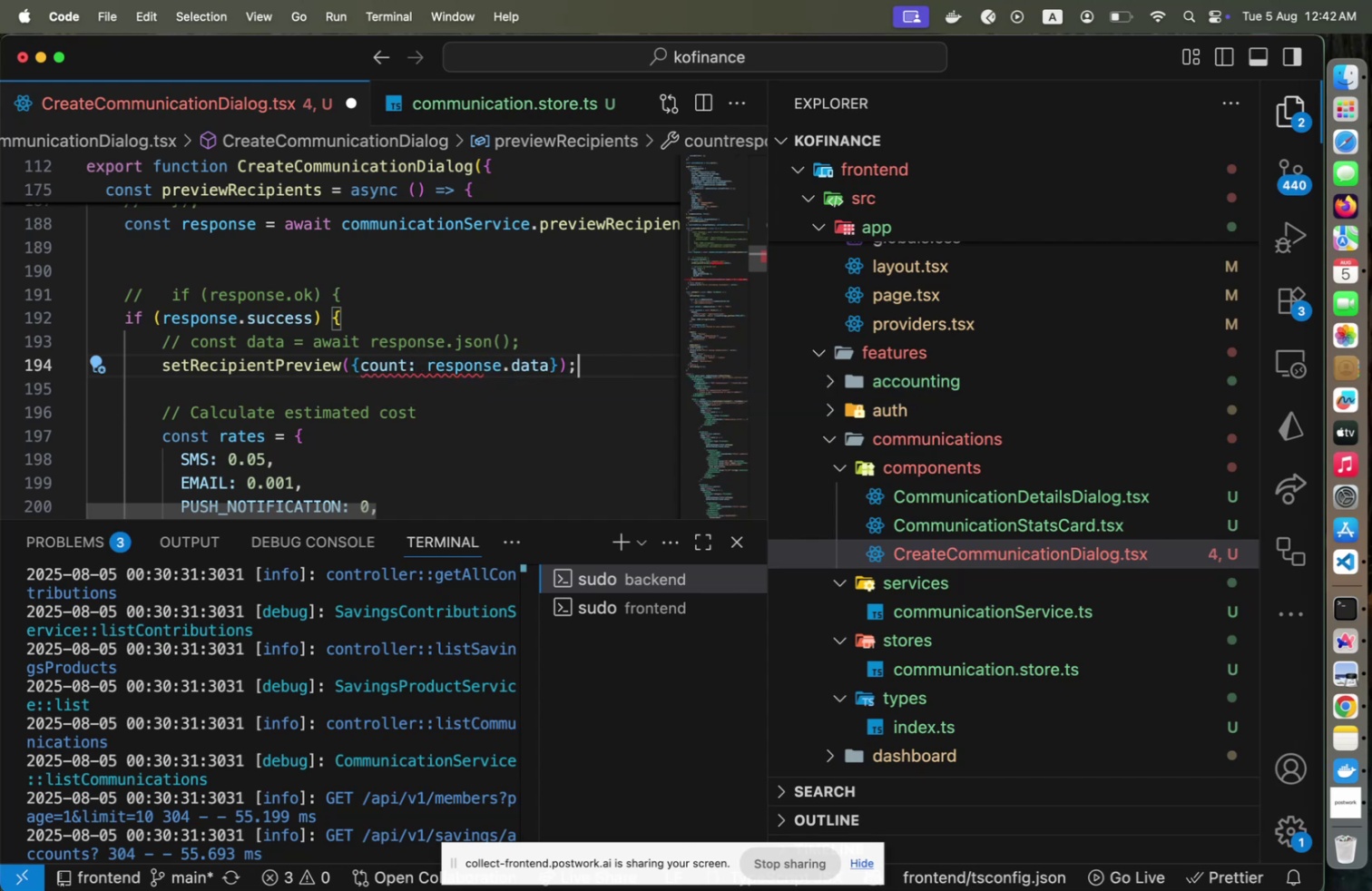 
key(ArrowLeft)
 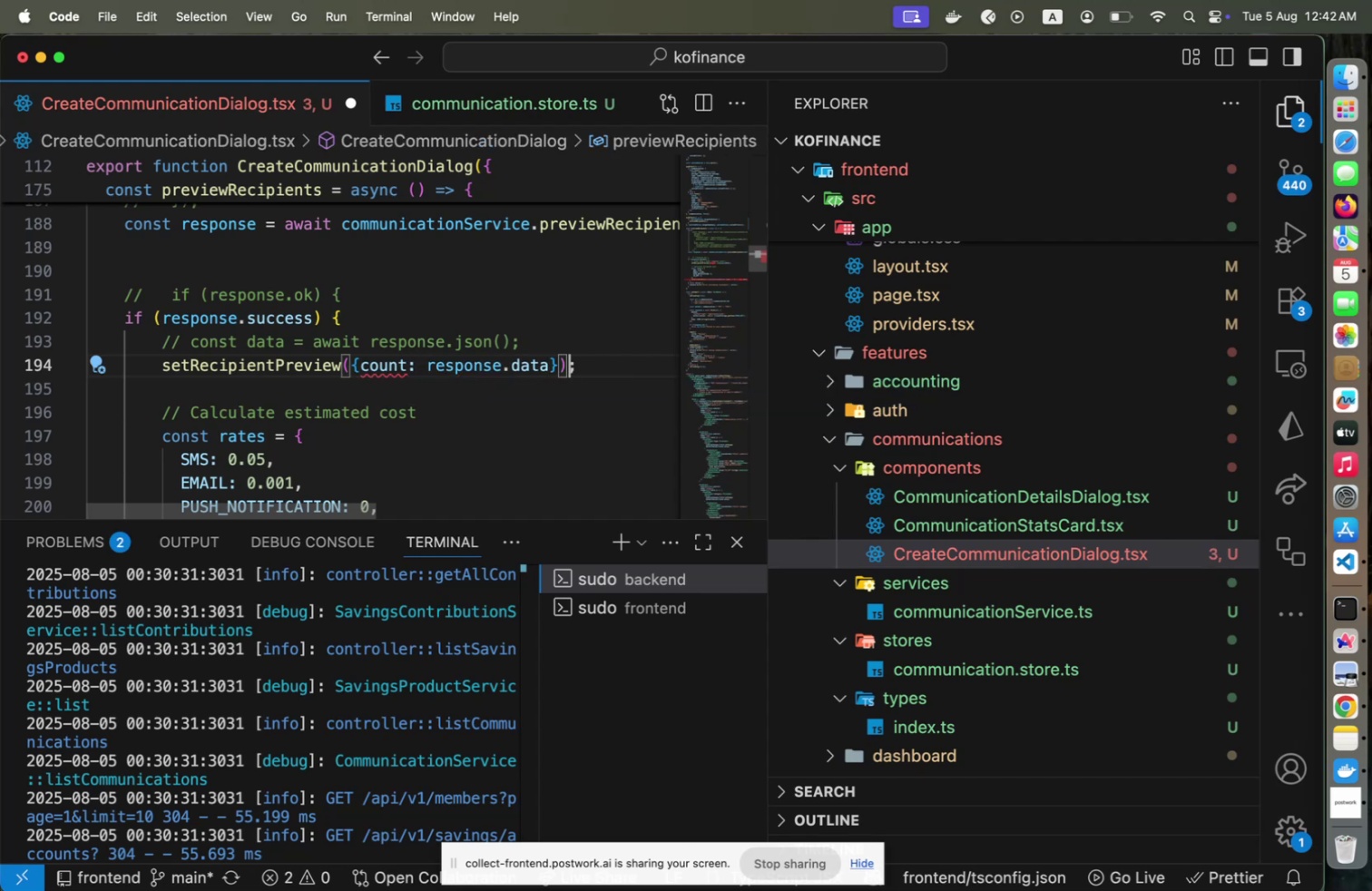 
key(ArrowLeft)
 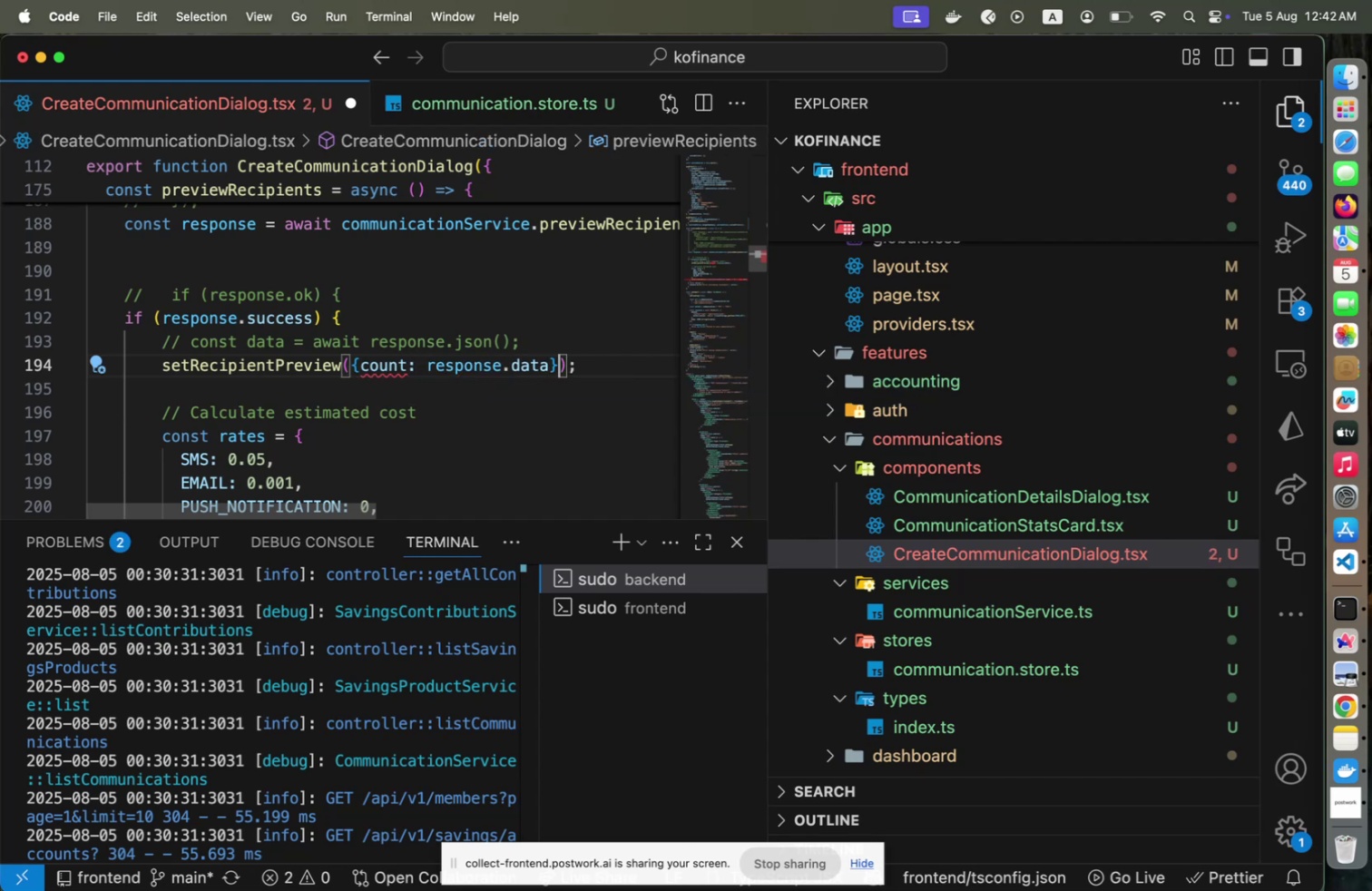 
key(ArrowLeft)
 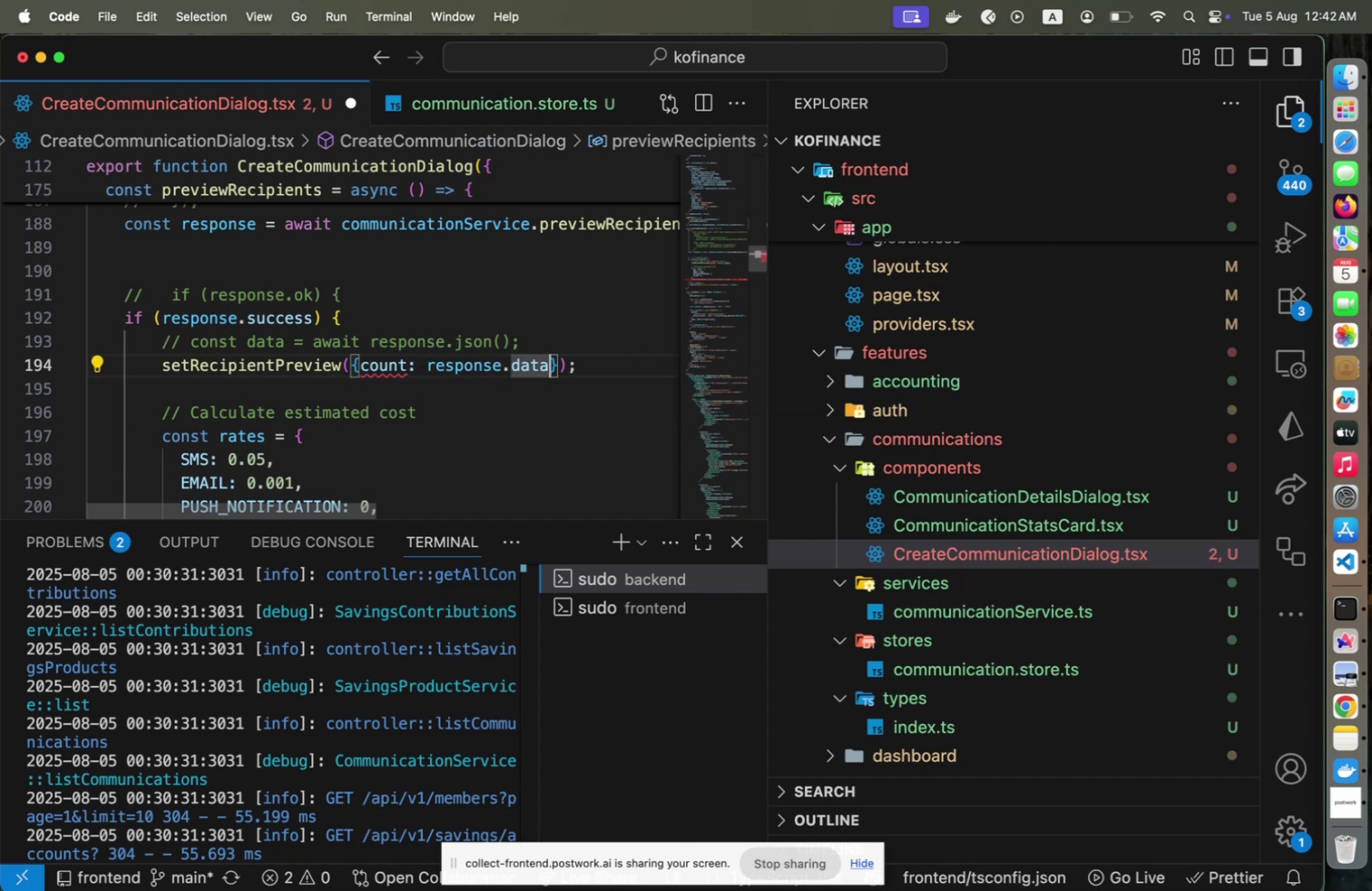 
key(Period)
 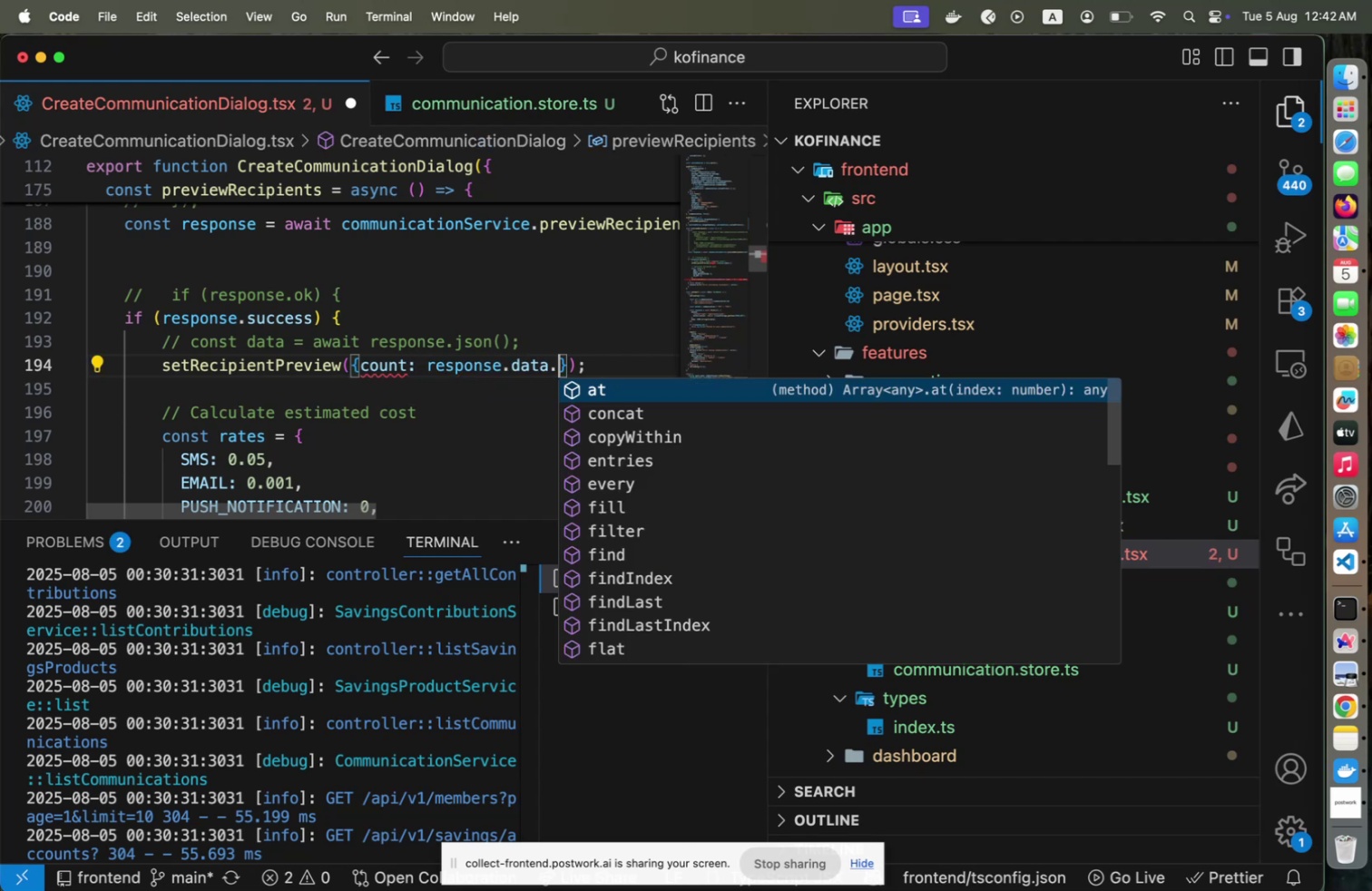 
key(L)
 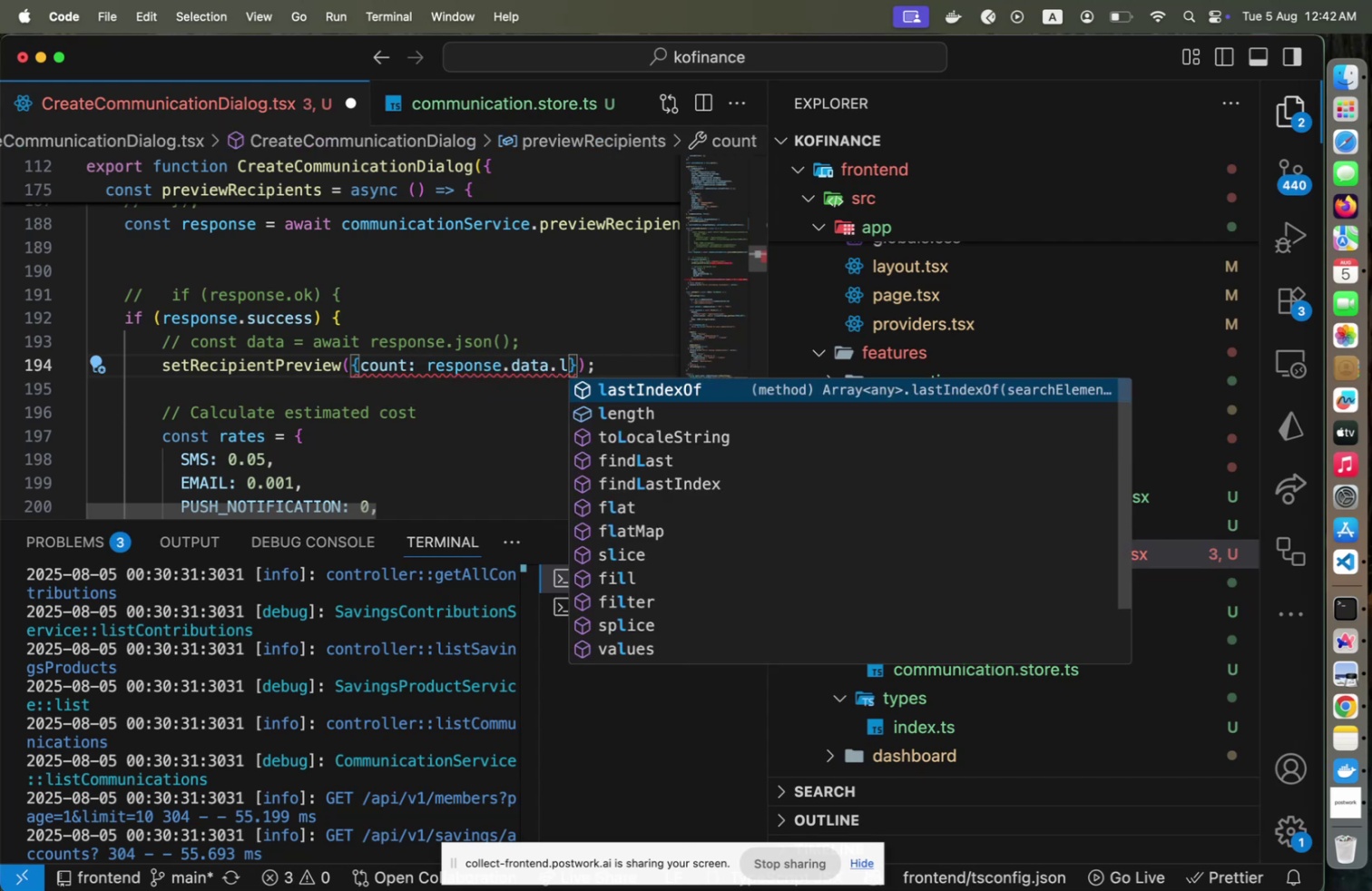 
key(ArrowDown)
 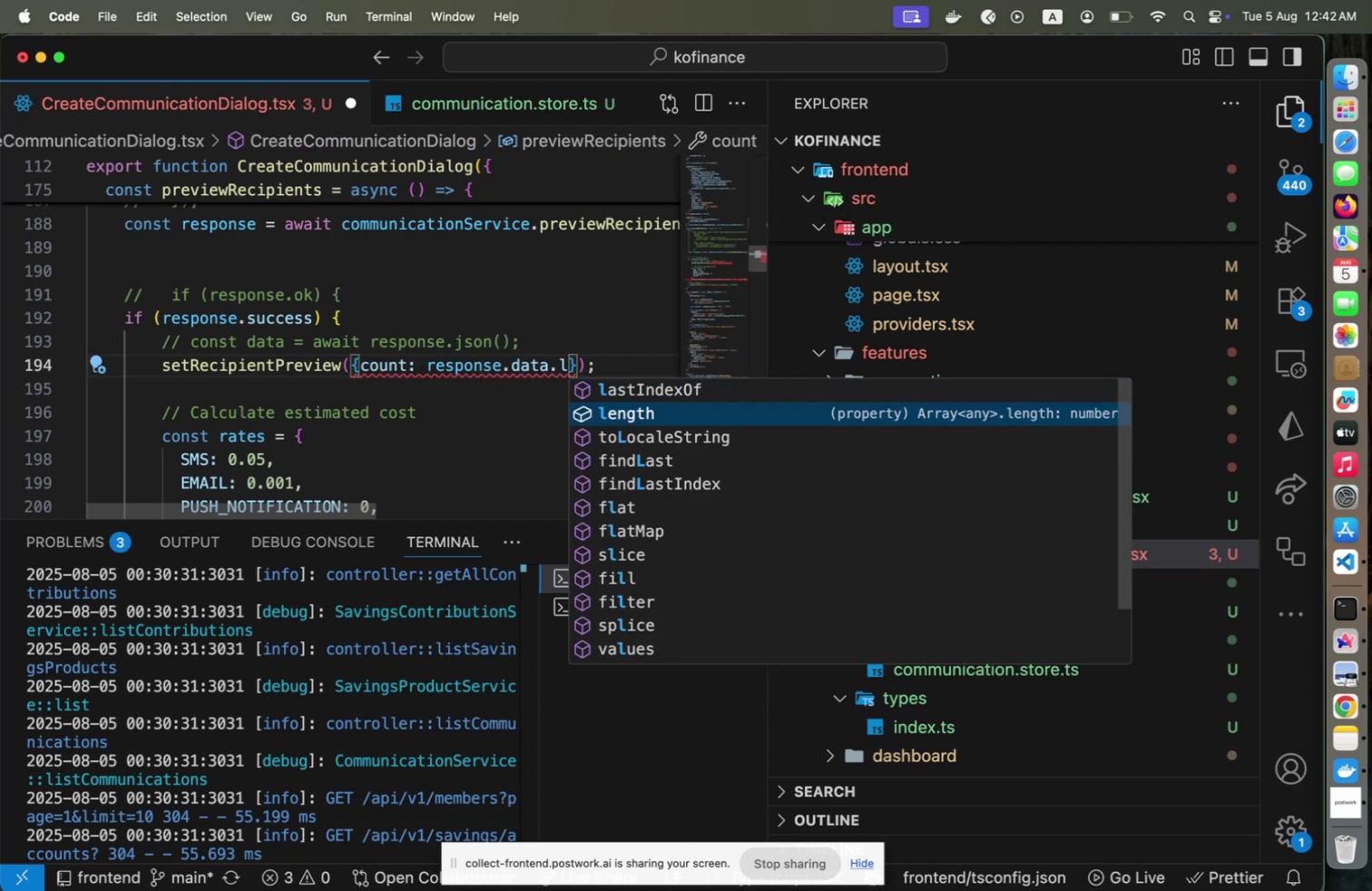 
key(Enter)
 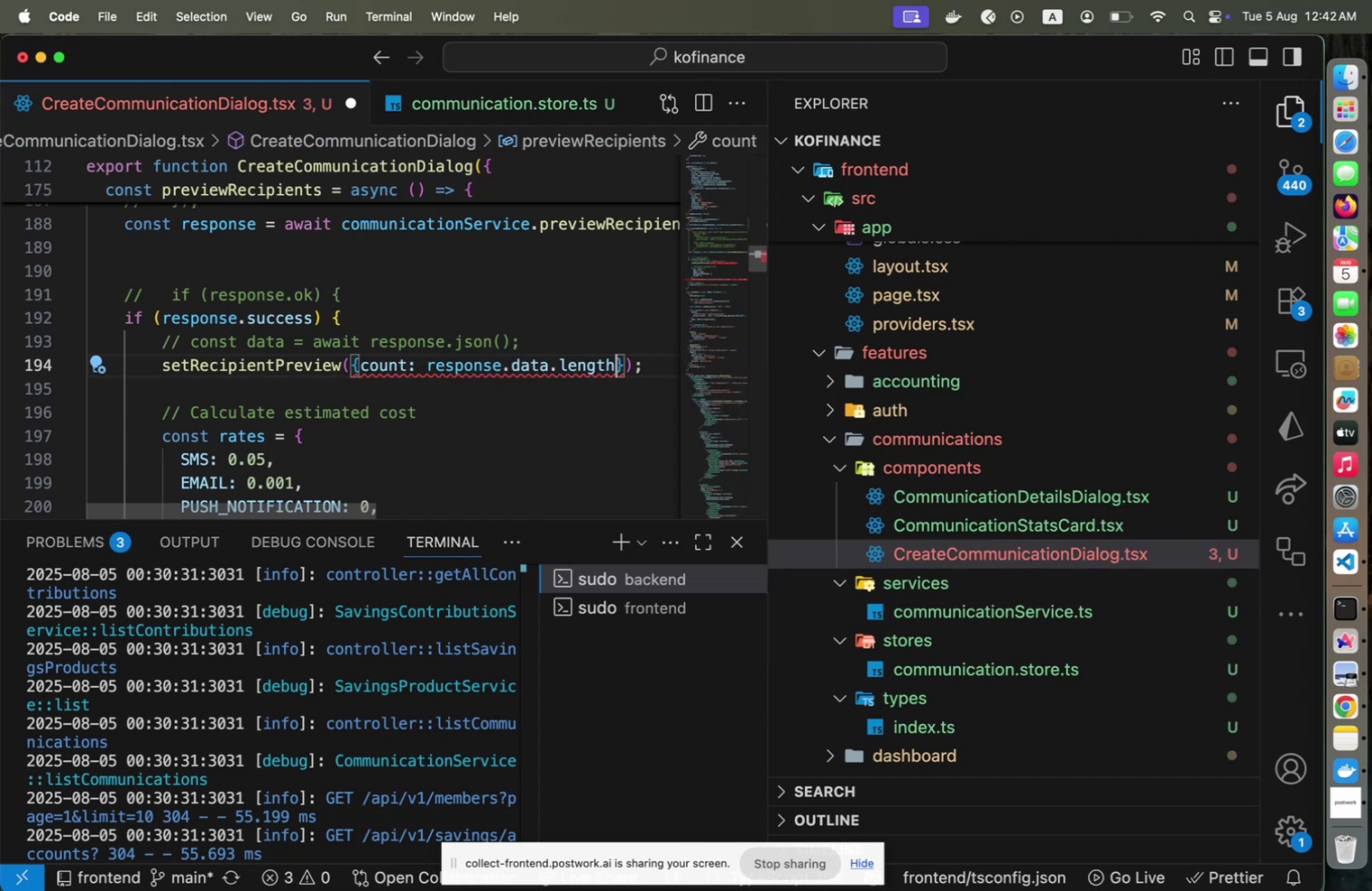 
type(, rec)
 